 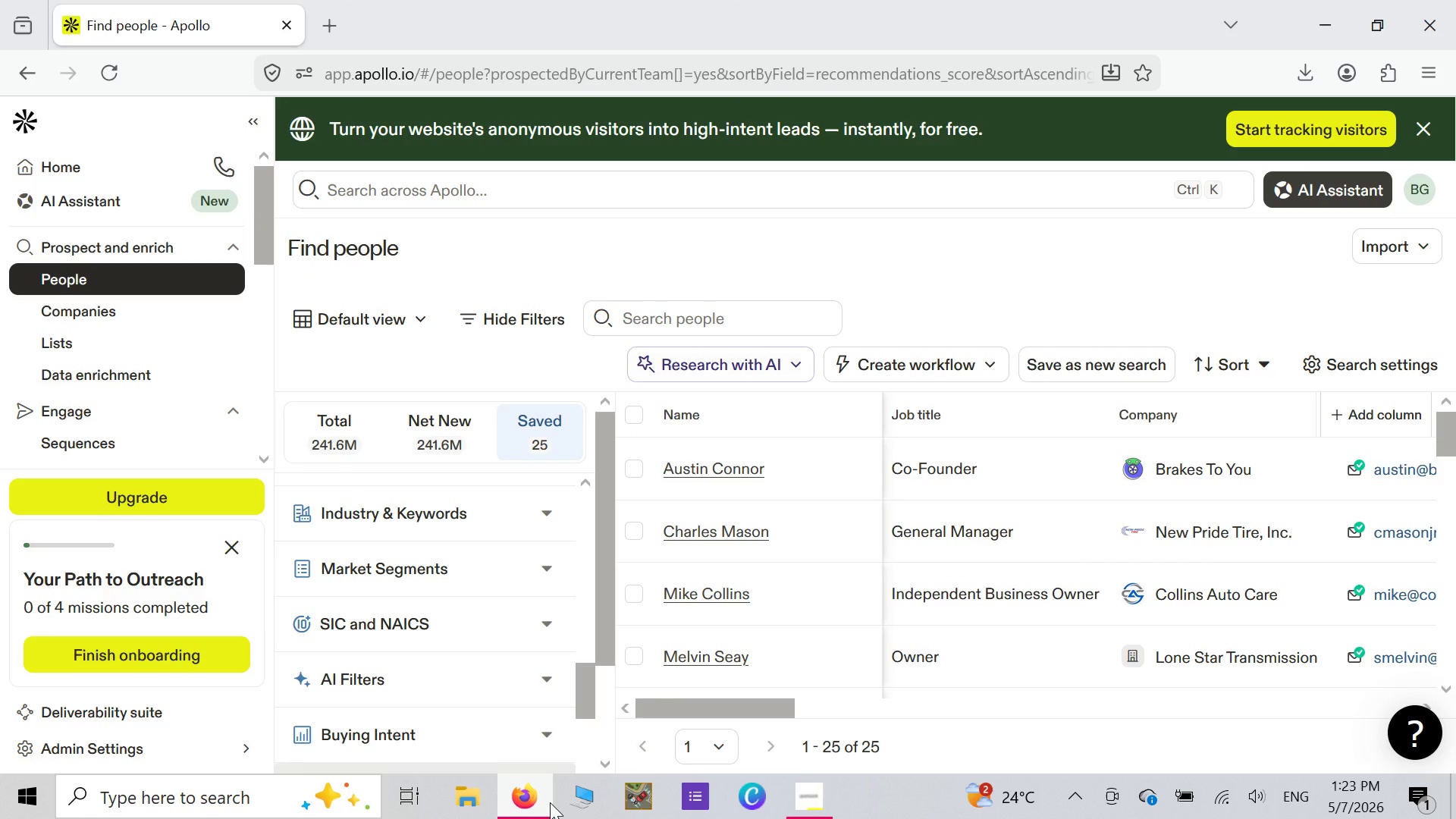 
scroll: coordinate [1142, 535], scroll_direction: down, amount: 13.0
 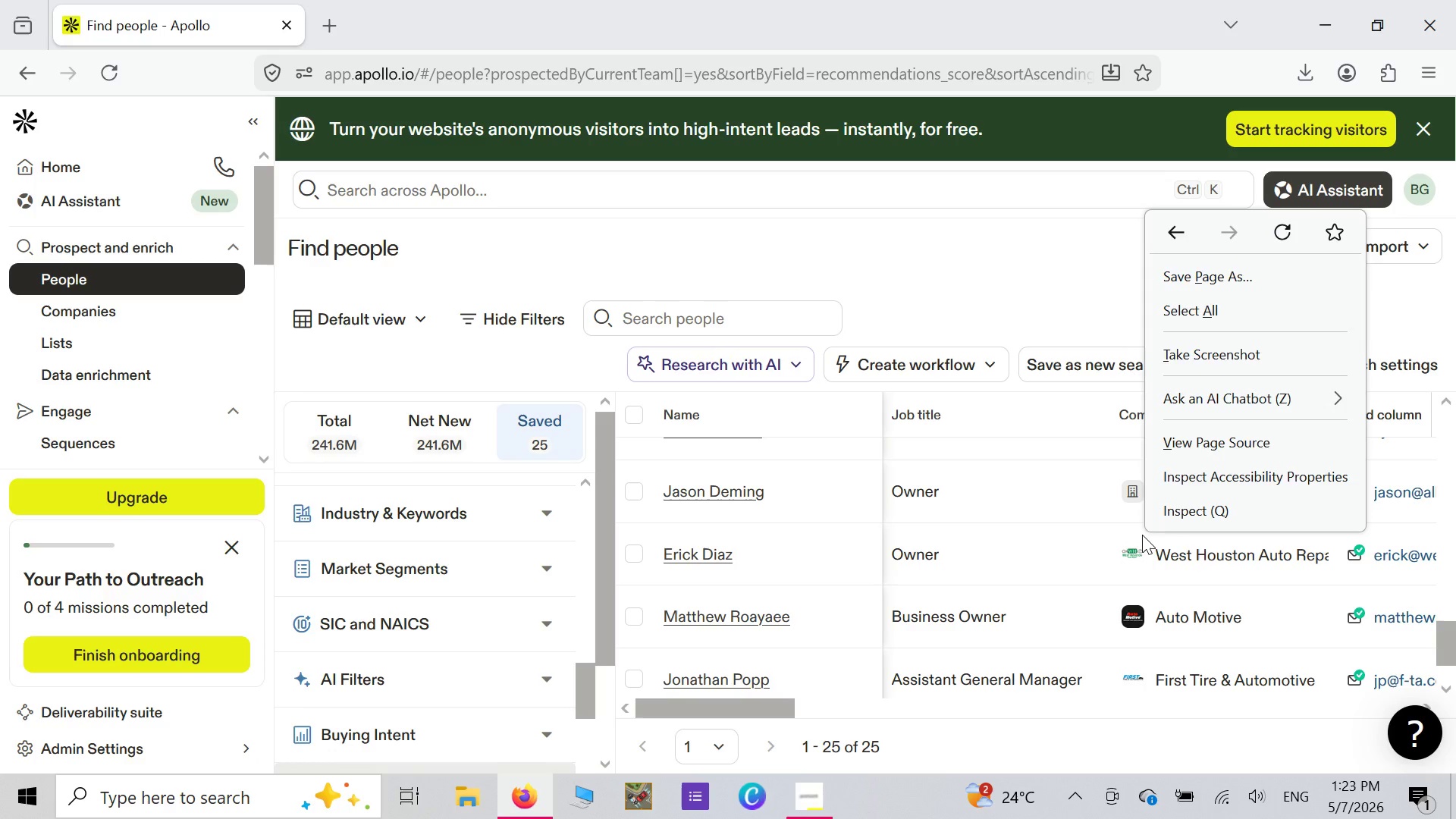 
scroll: coordinate [1008, 510], scroll_direction: up, amount: 15.0
 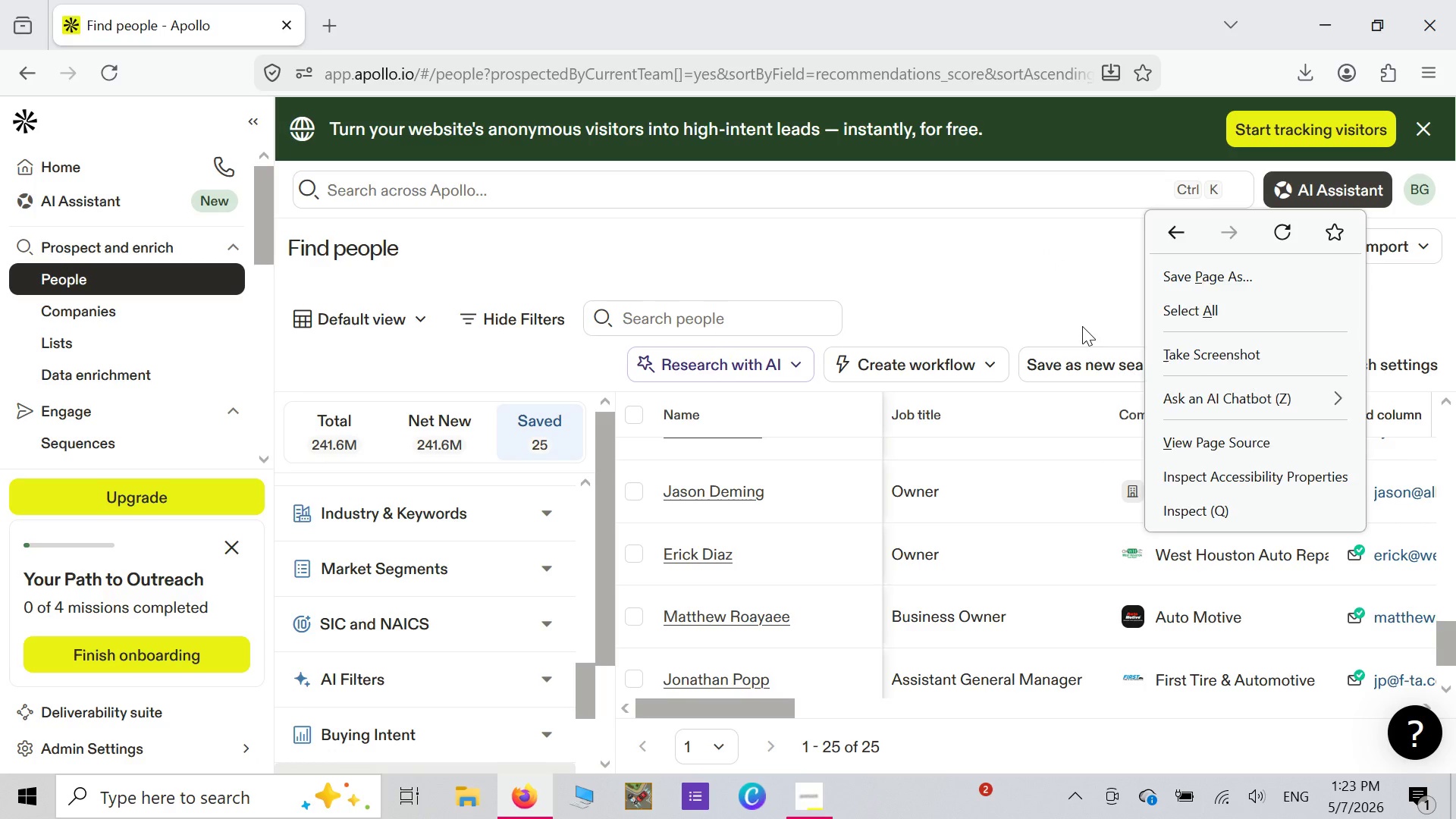 
left_click([1082, 326])
 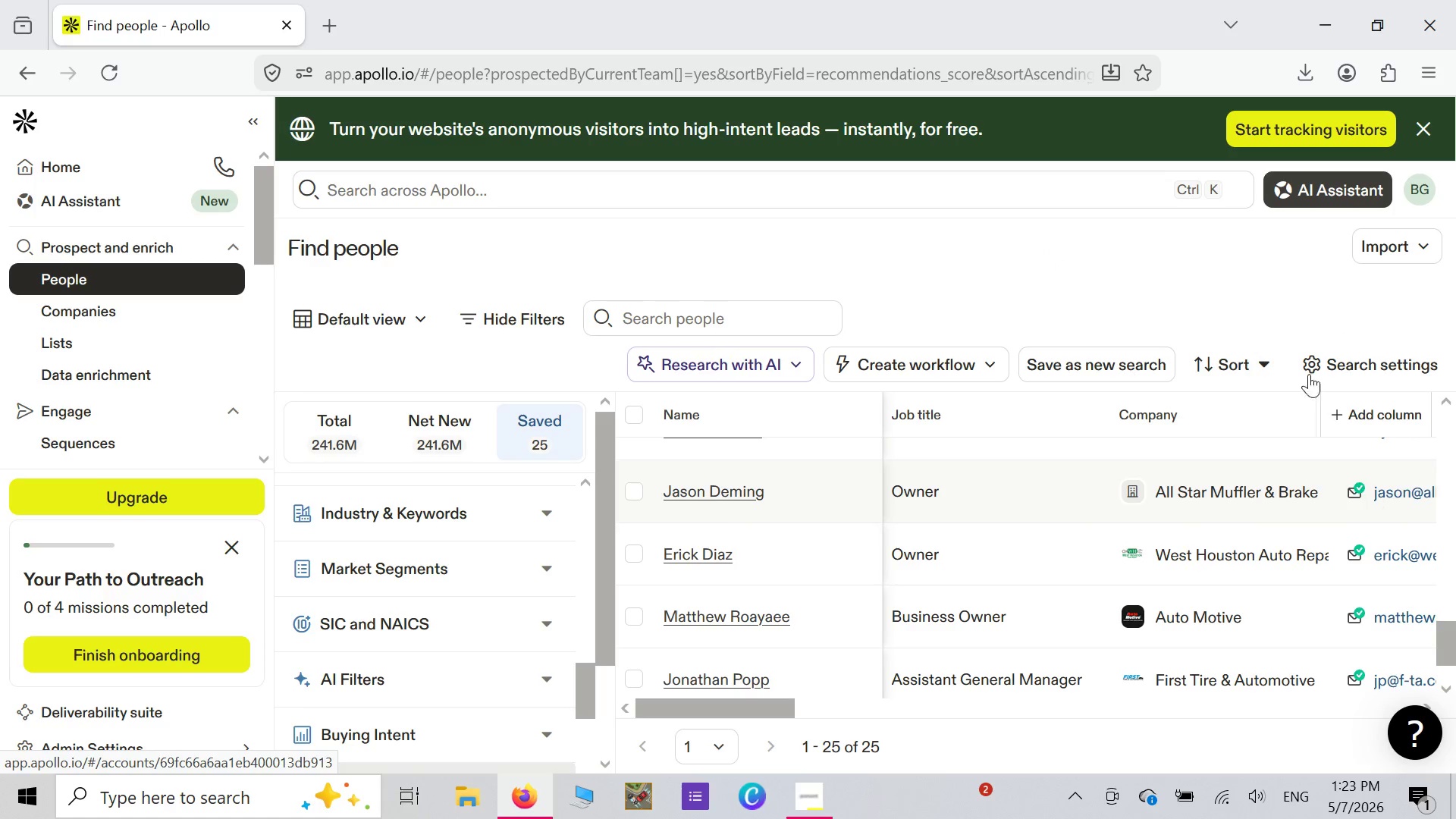 
left_click([1270, 364])
 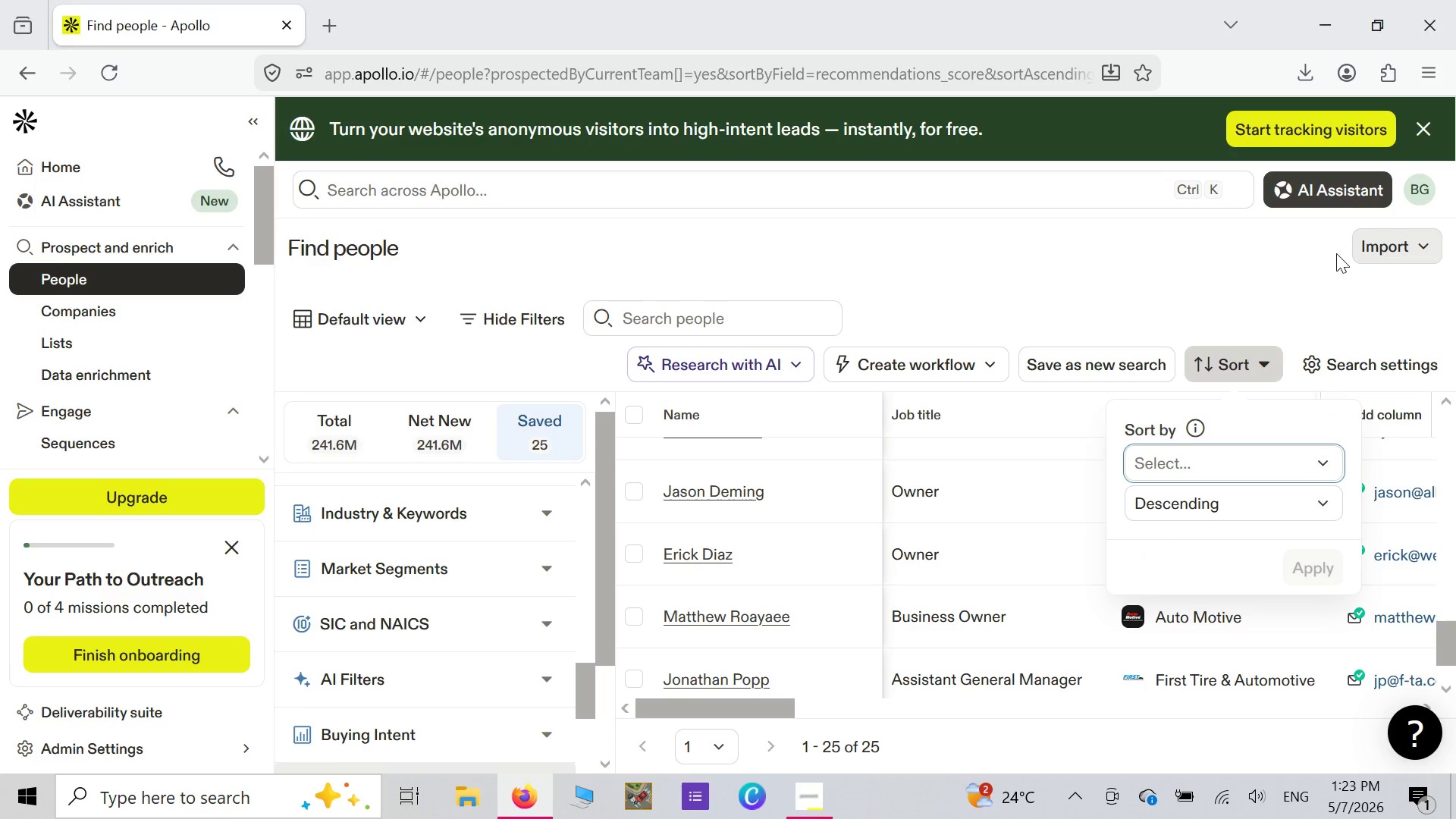 
left_click([1293, 272])
 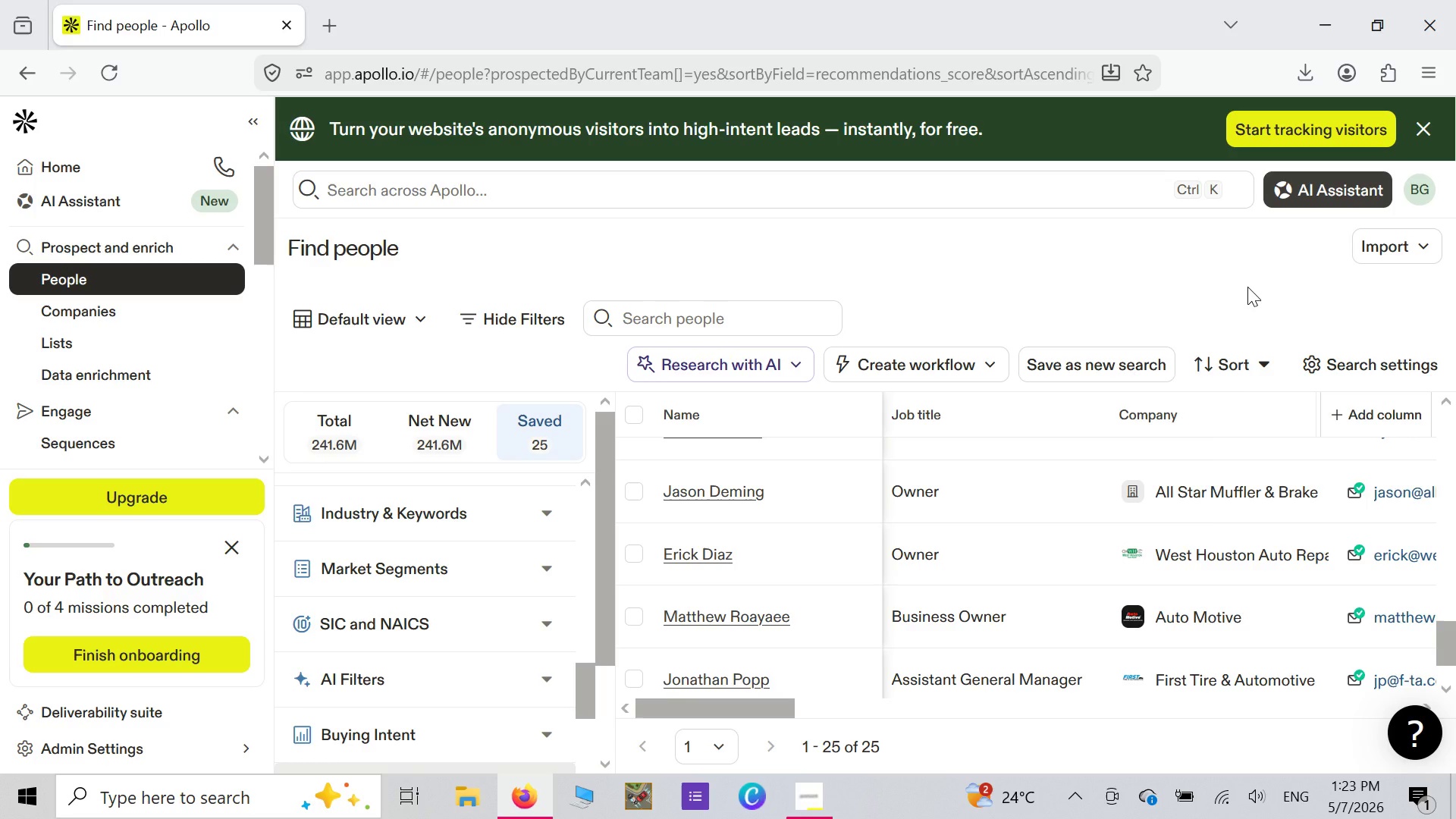 
wait(16.25)
 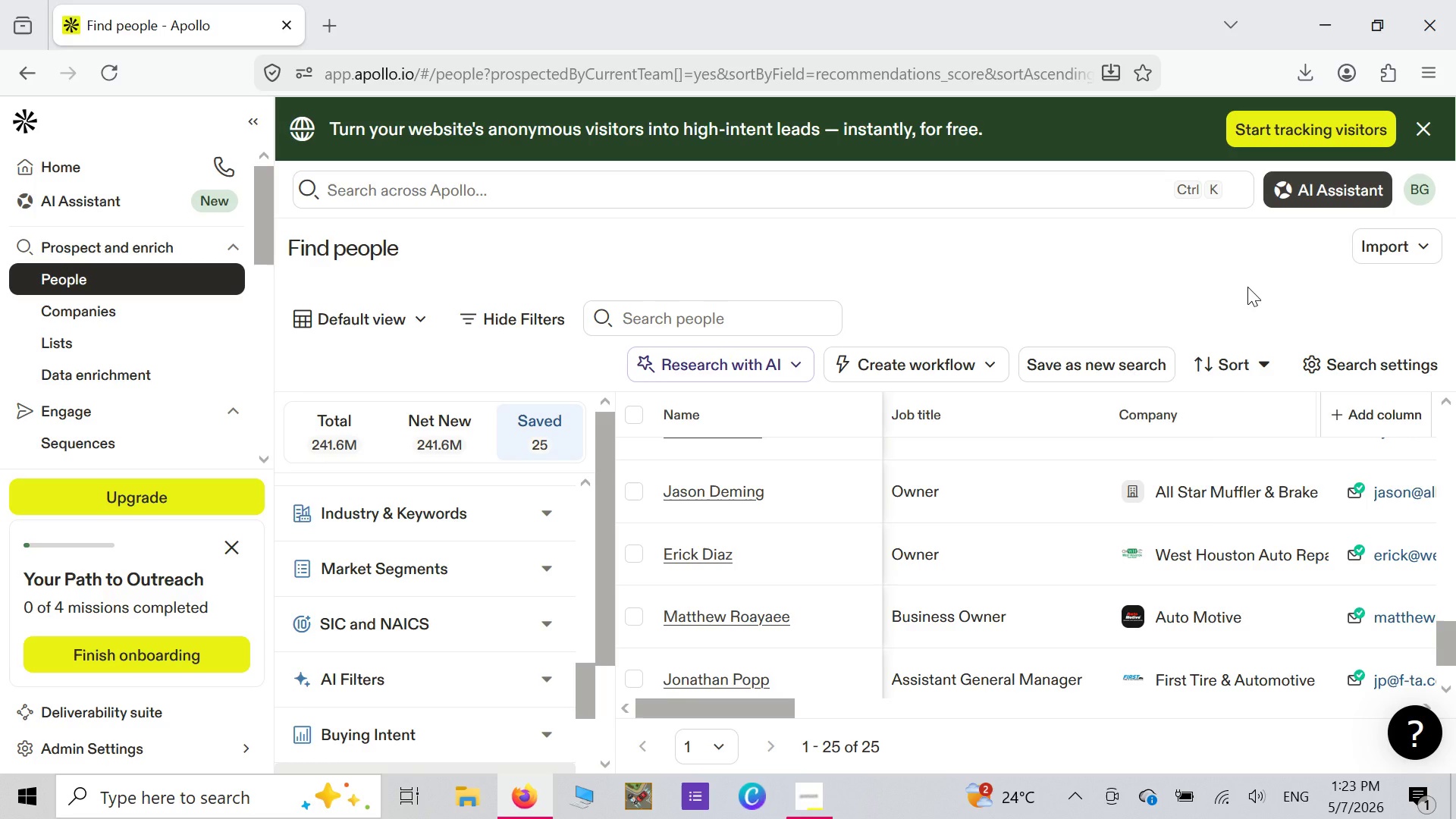 
left_click([713, 744])
 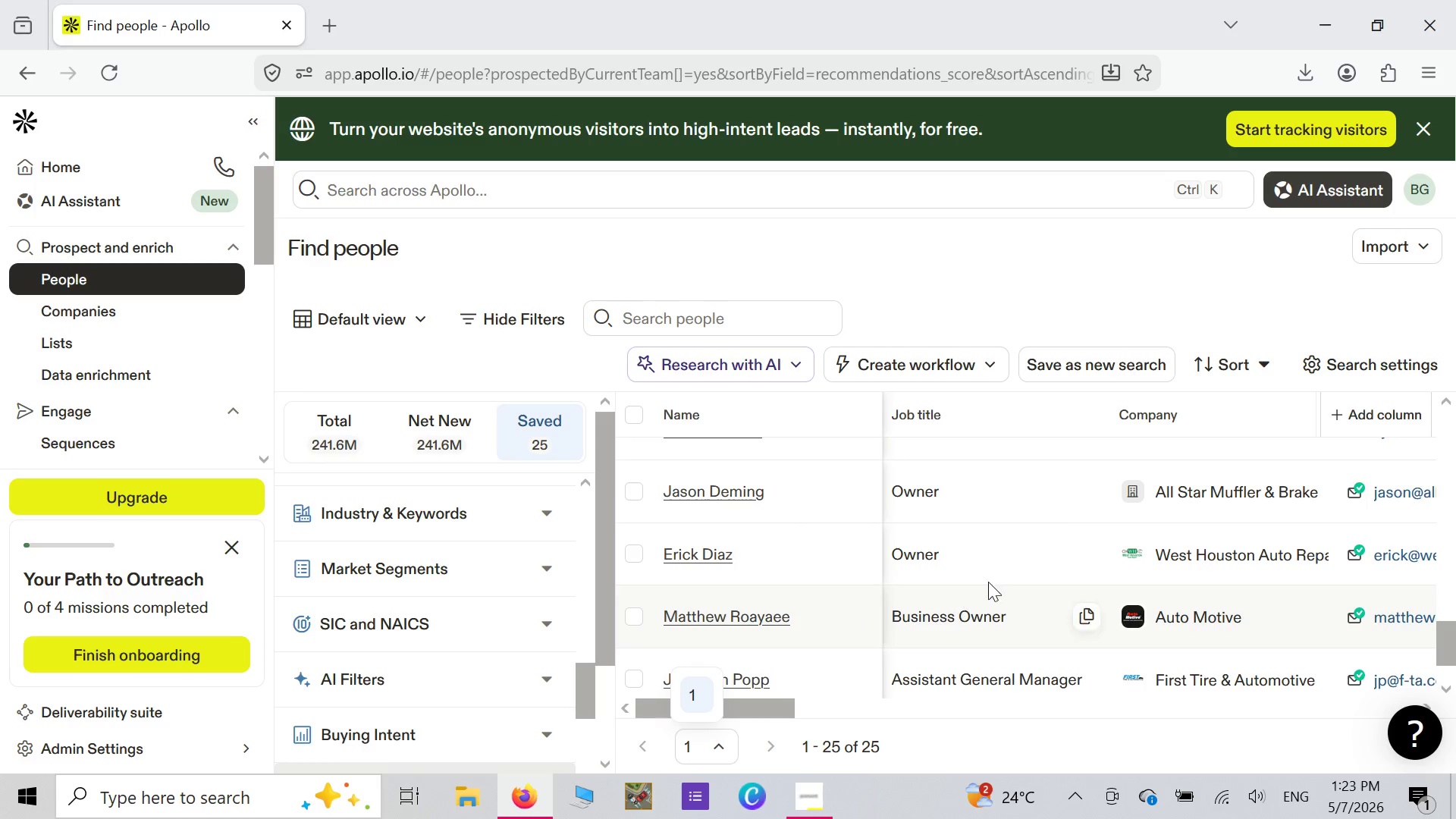 
scroll: coordinate [989, 581], scroll_direction: down, amount: 5.0
 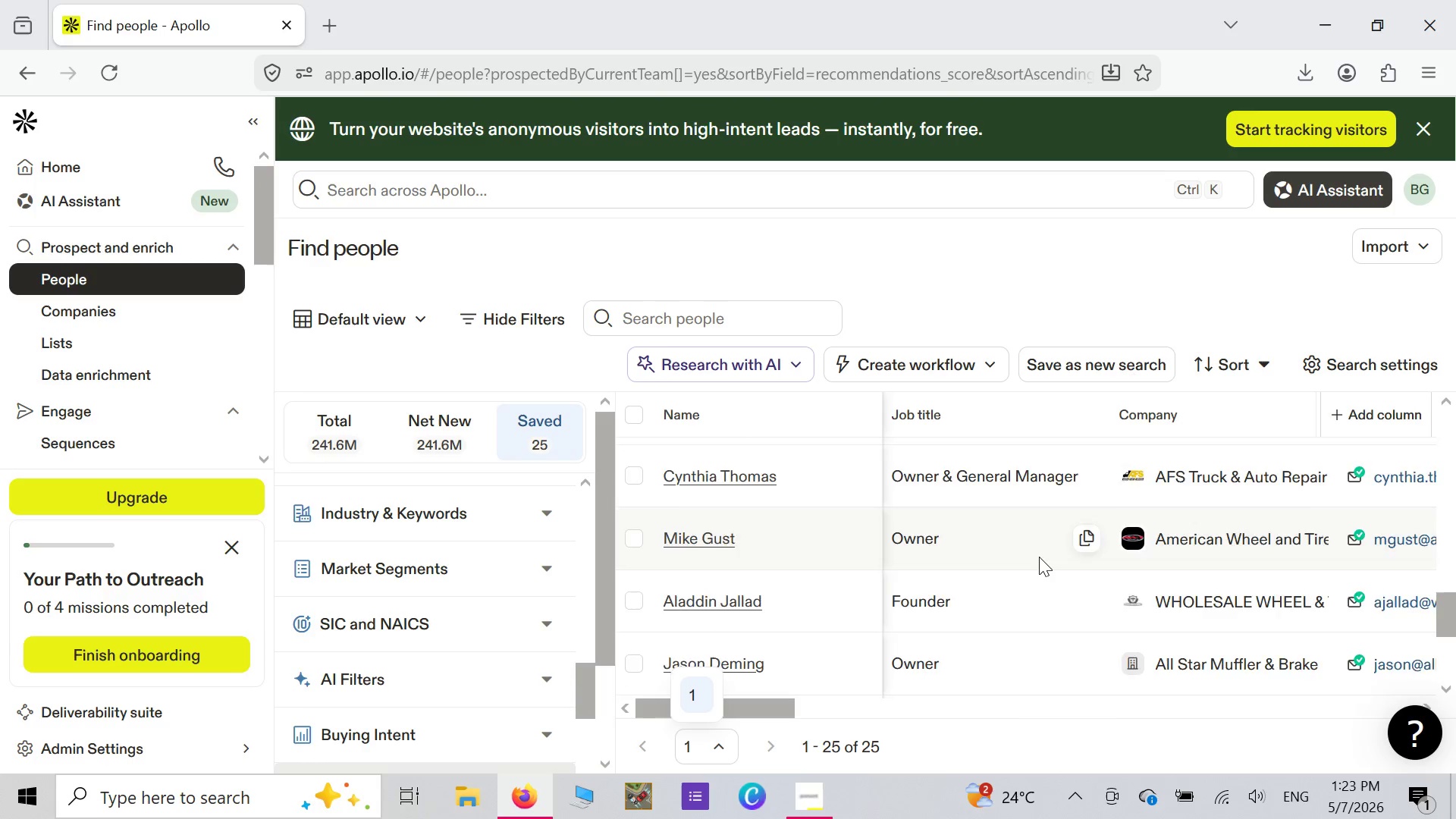 
scroll: coordinate [1039, 557], scroll_direction: up, amount: 4.0
 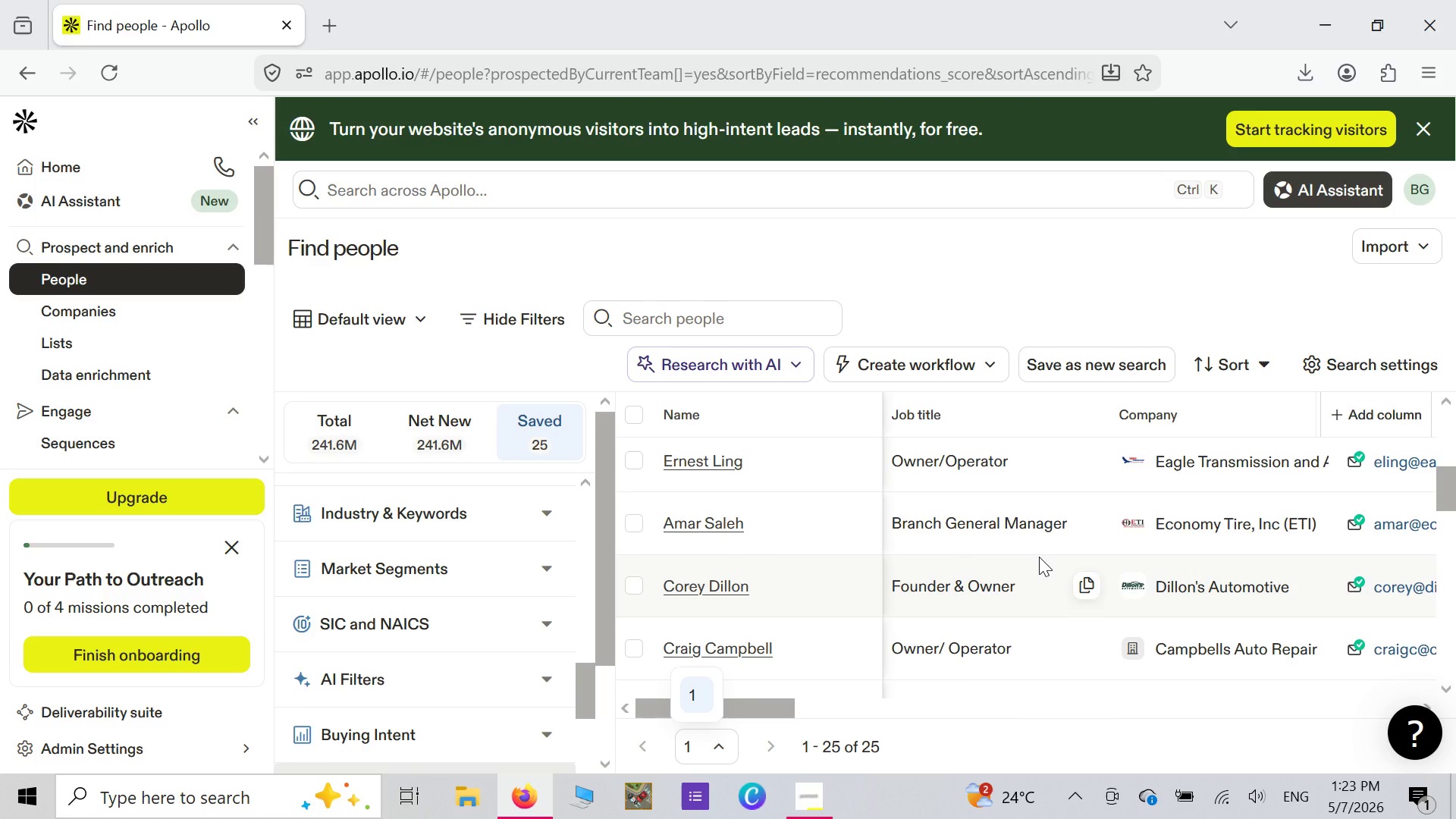 
scroll: coordinate [1039, 557], scroll_direction: down, amount: 6.0
 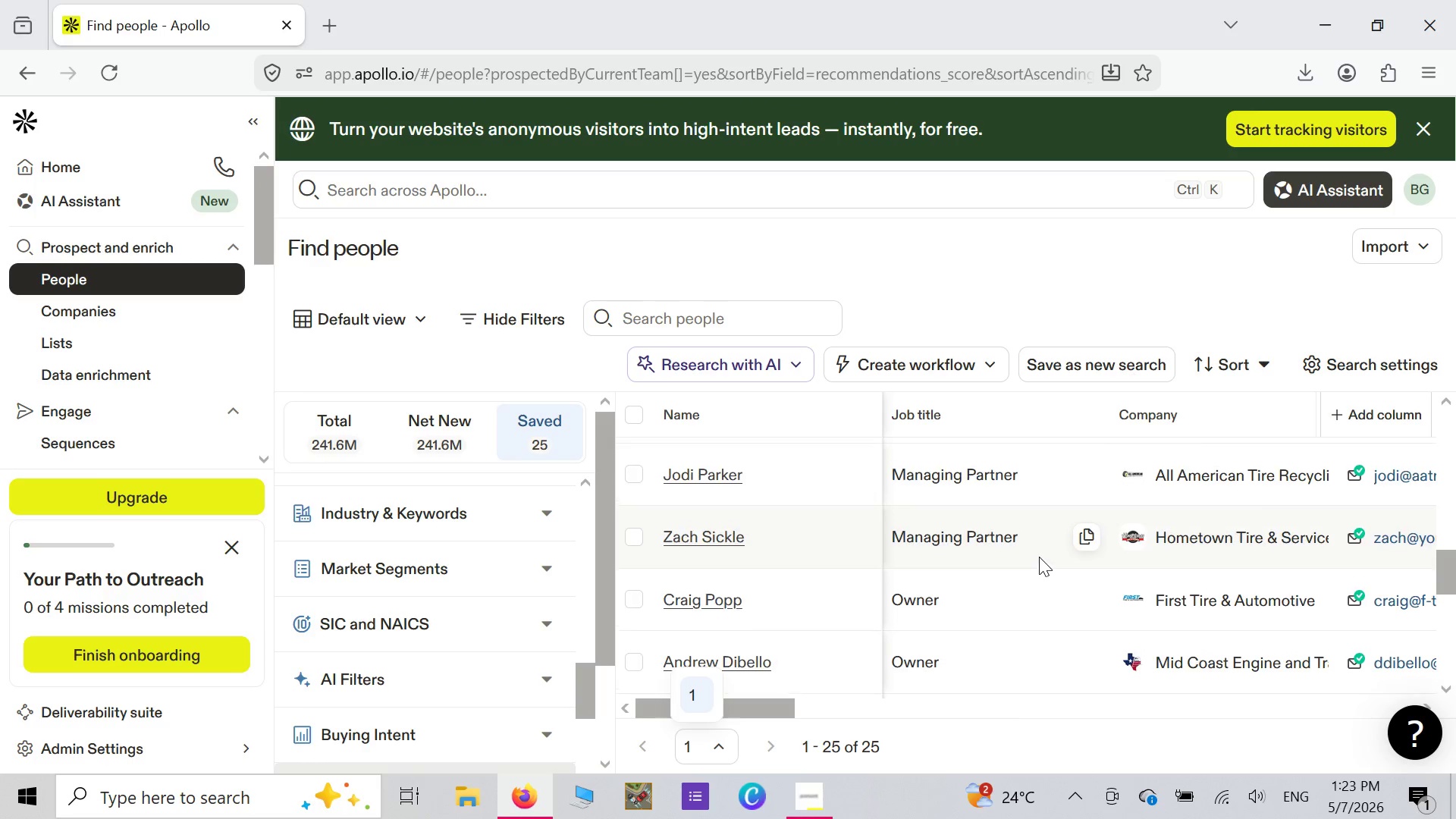 
scroll: coordinate [1039, 557], scroll_direction: up, amount: 4.0
 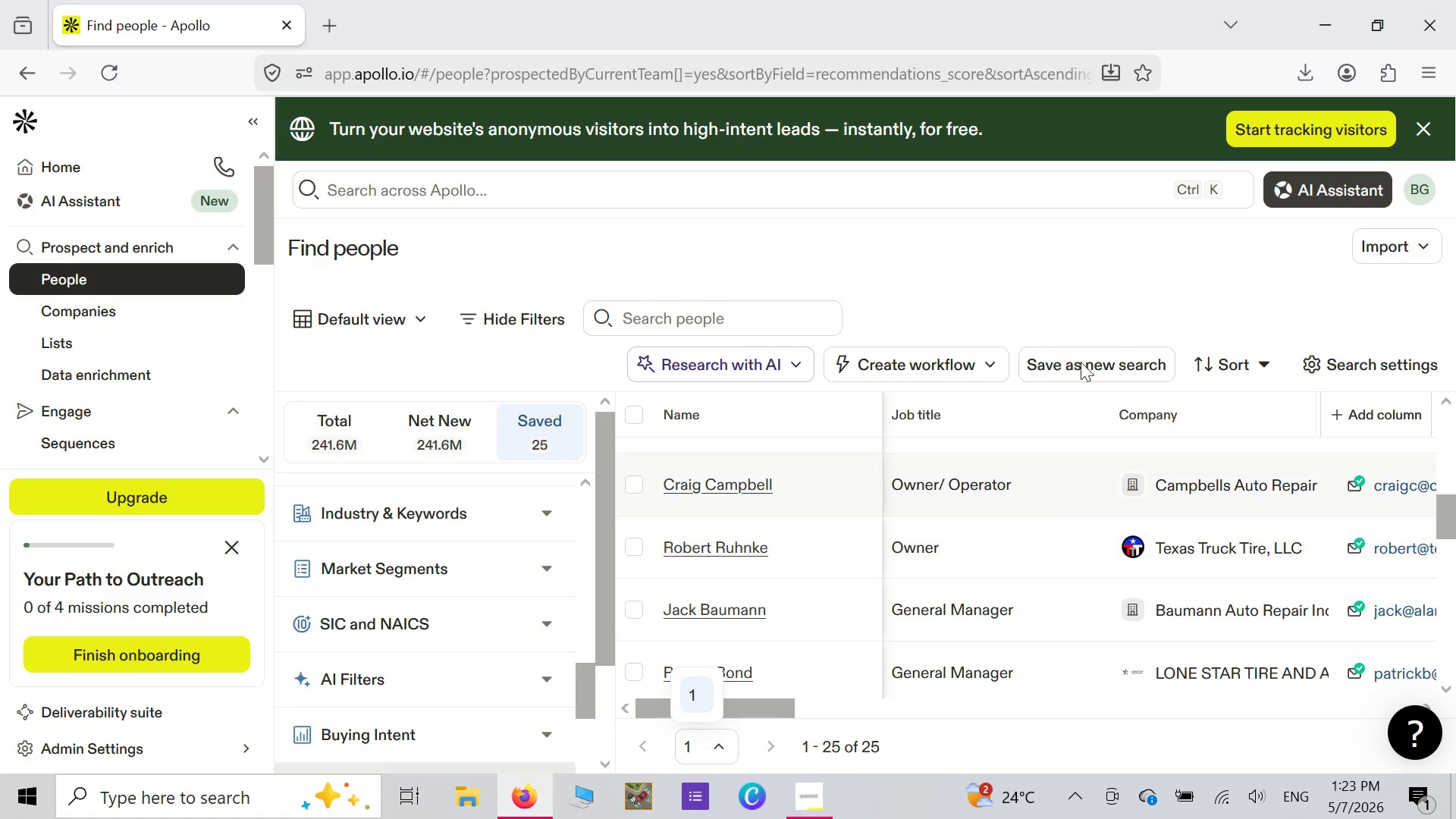 
left_click([1074, 285])
 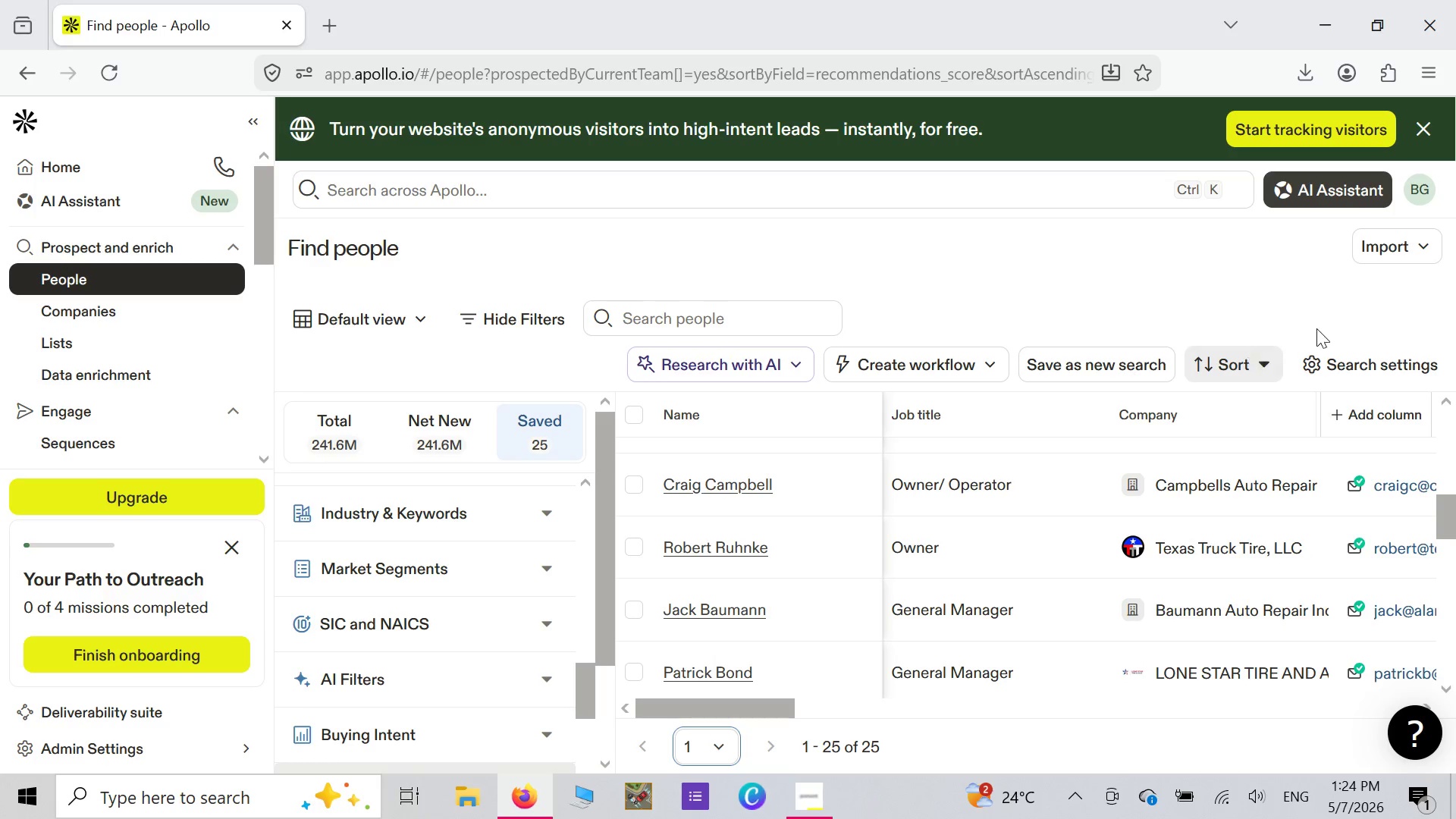 
wait(7.75)
 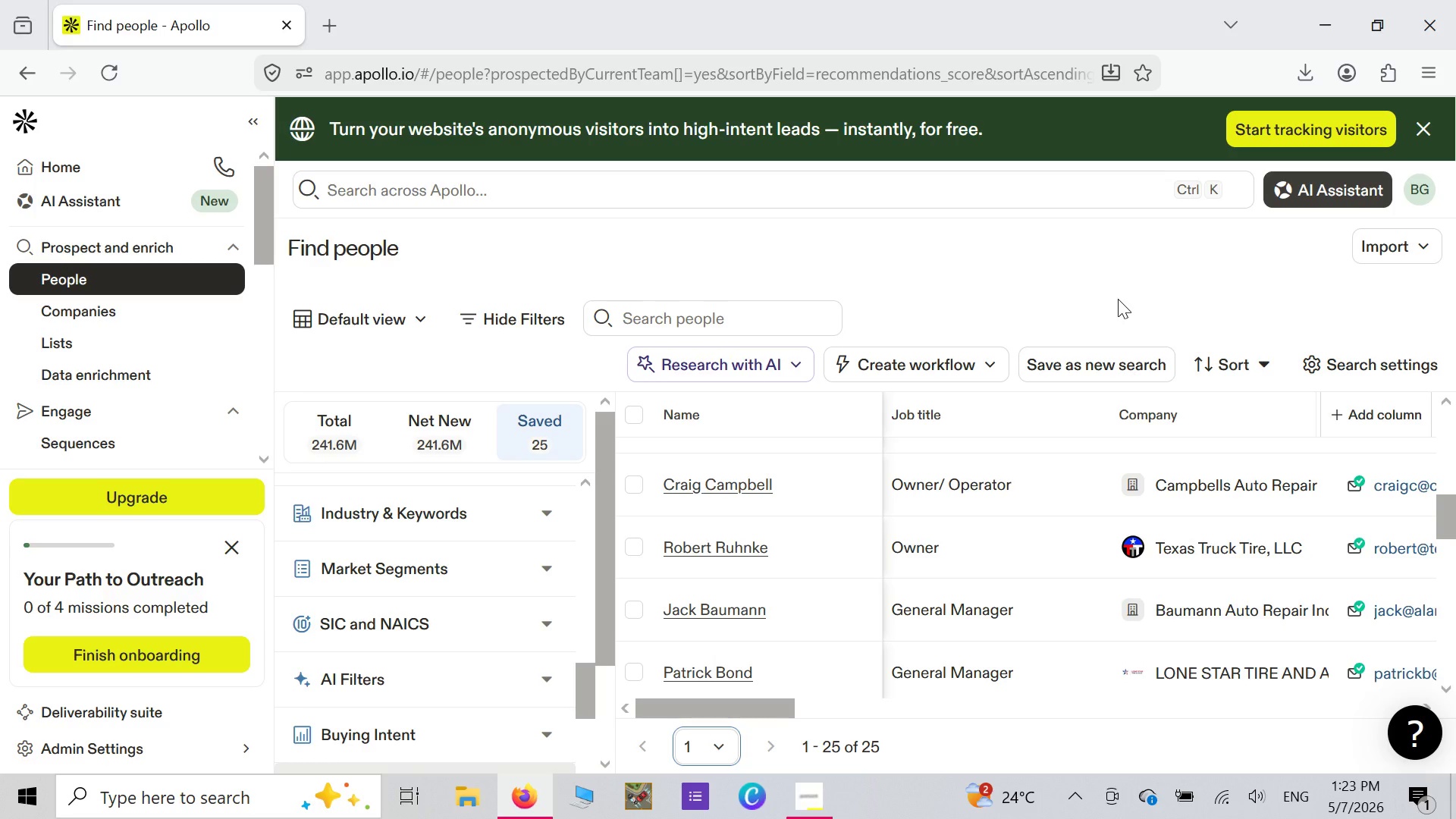 
scroll: coordinate [1013, 311], scroll_direction: down, amount: 2.0
 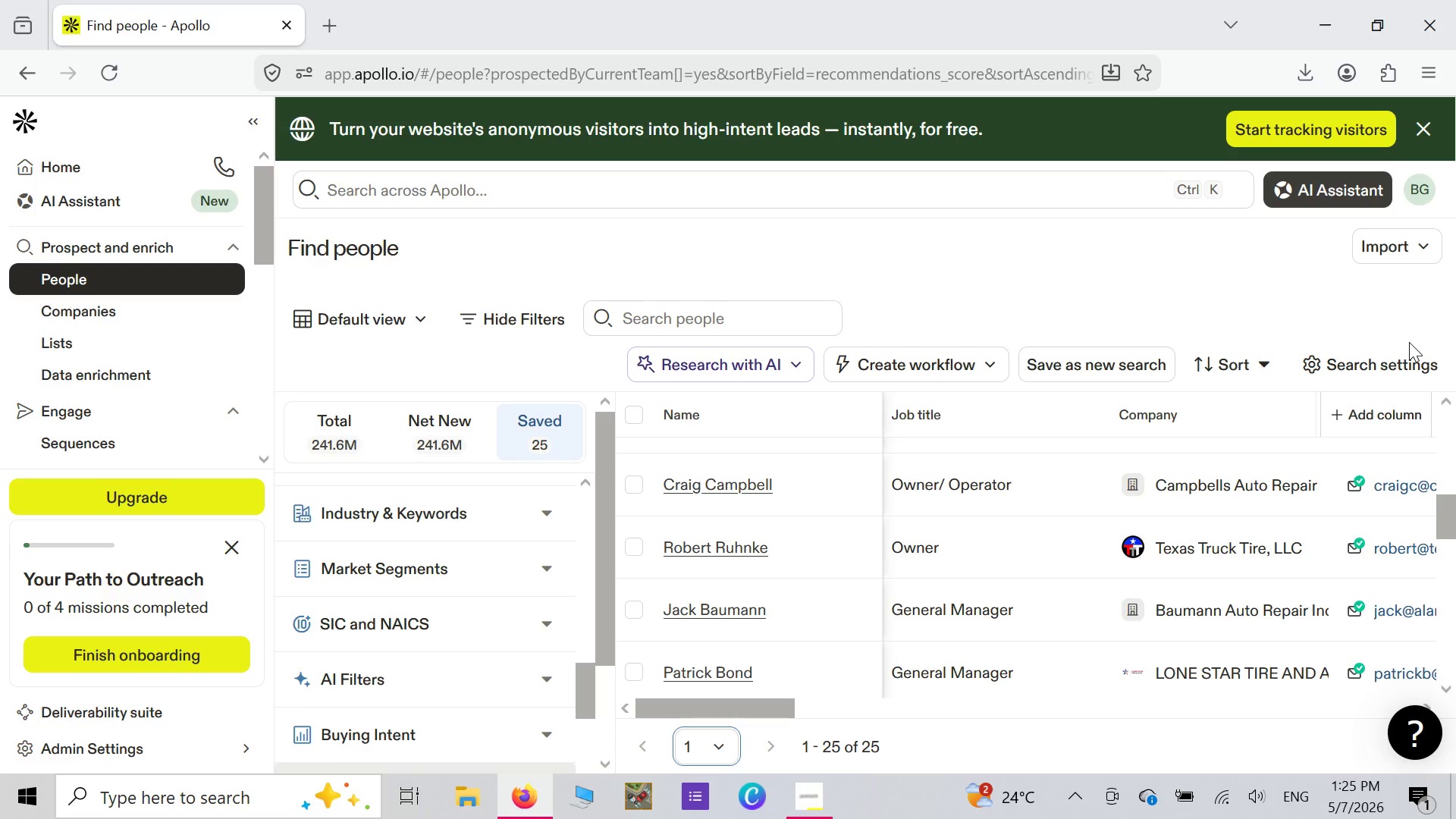 
wait(107.25)
 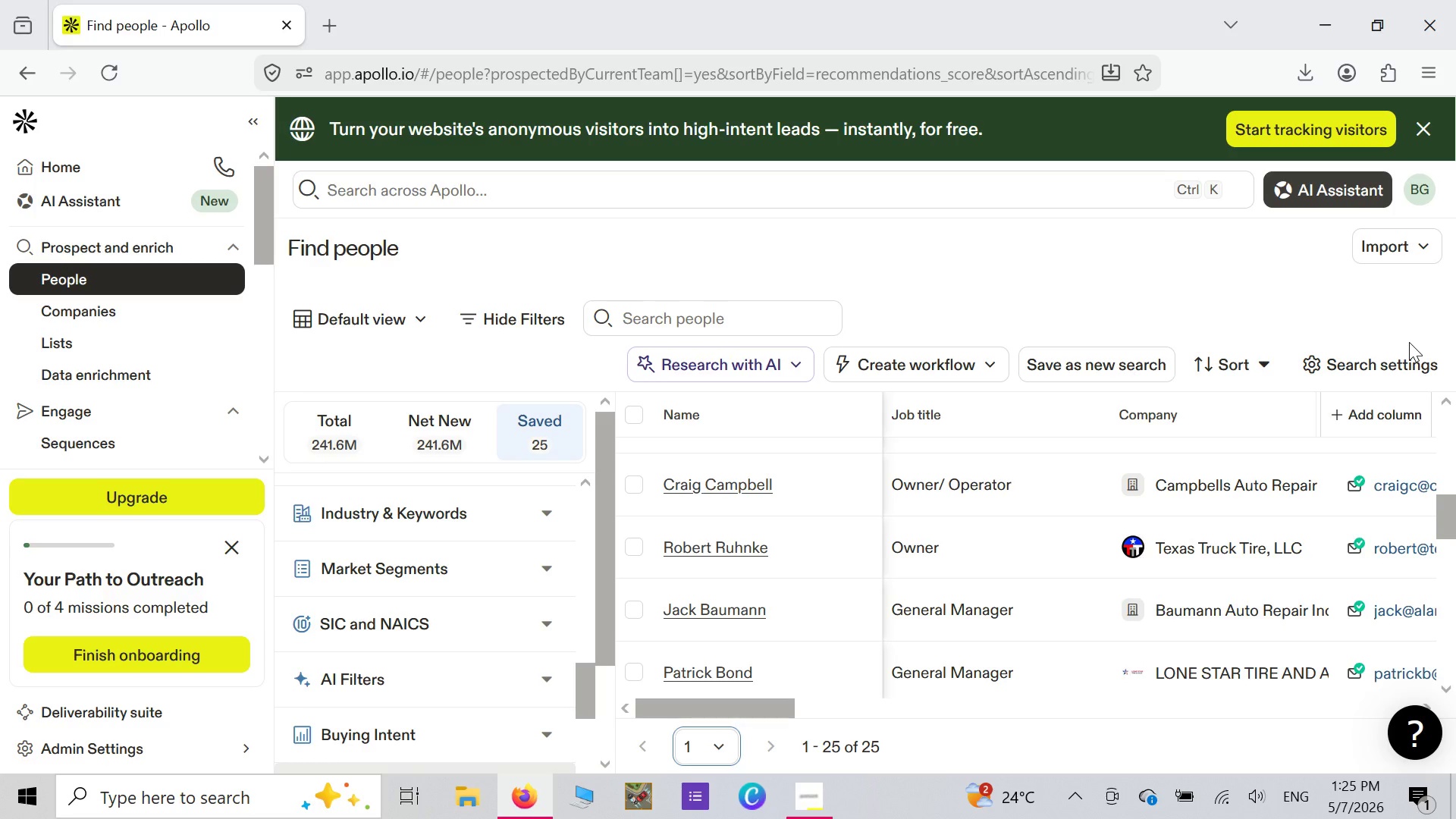 
scroll: coordinate [1393, 339], scroll_direction: down, amount: 3.0
 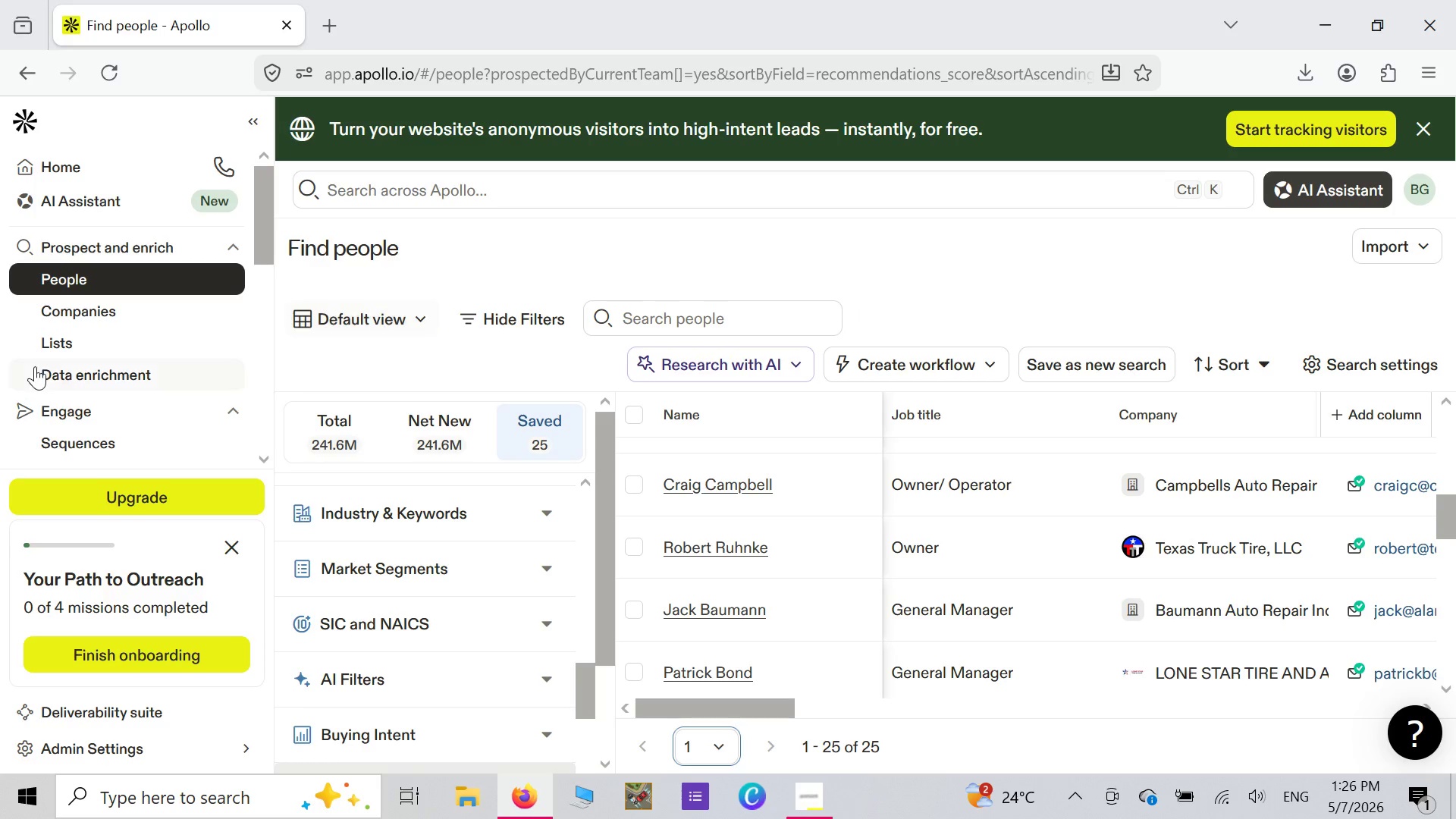 
wait(53.43)
 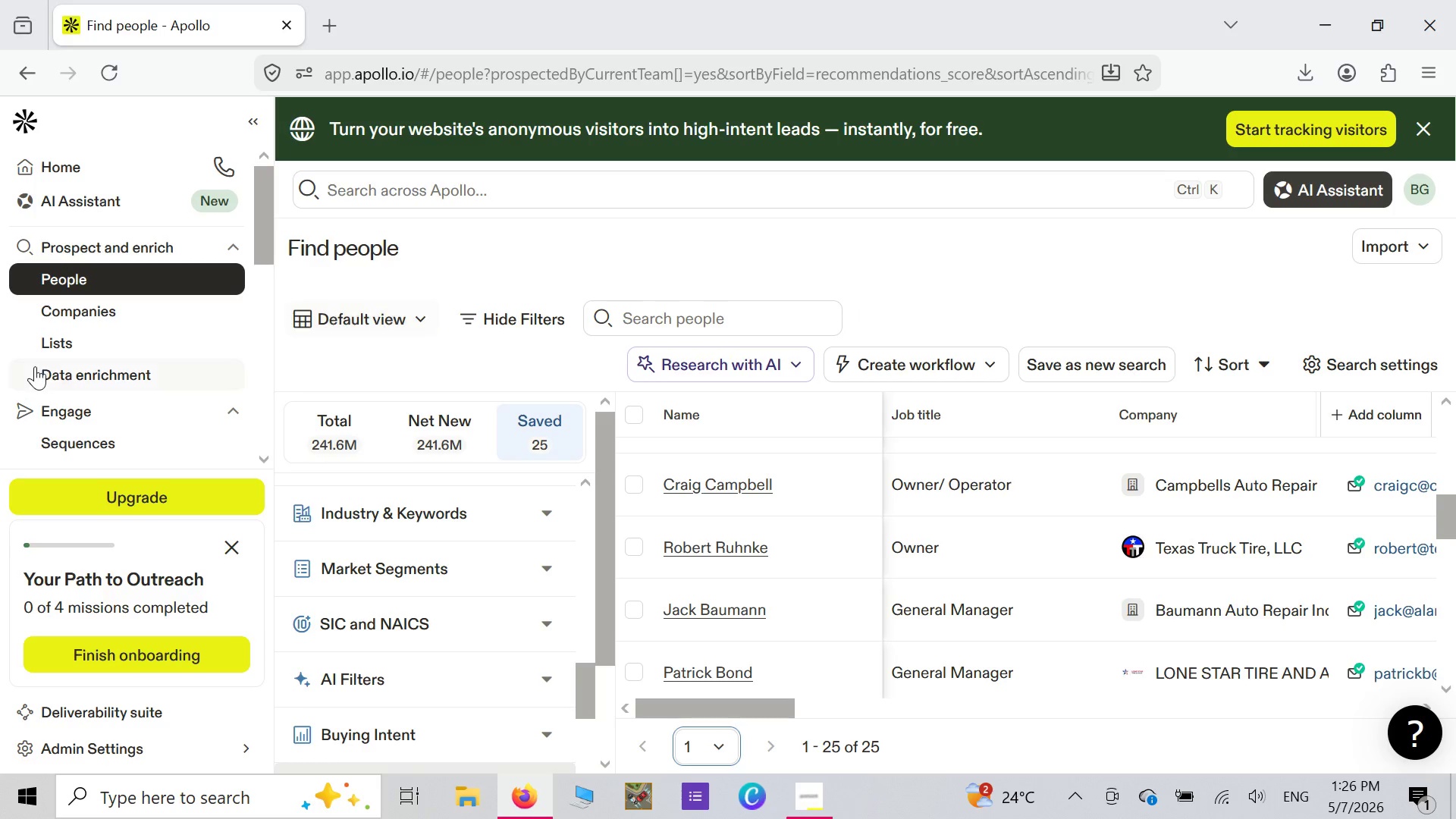 
mouse_move([167, 352])
 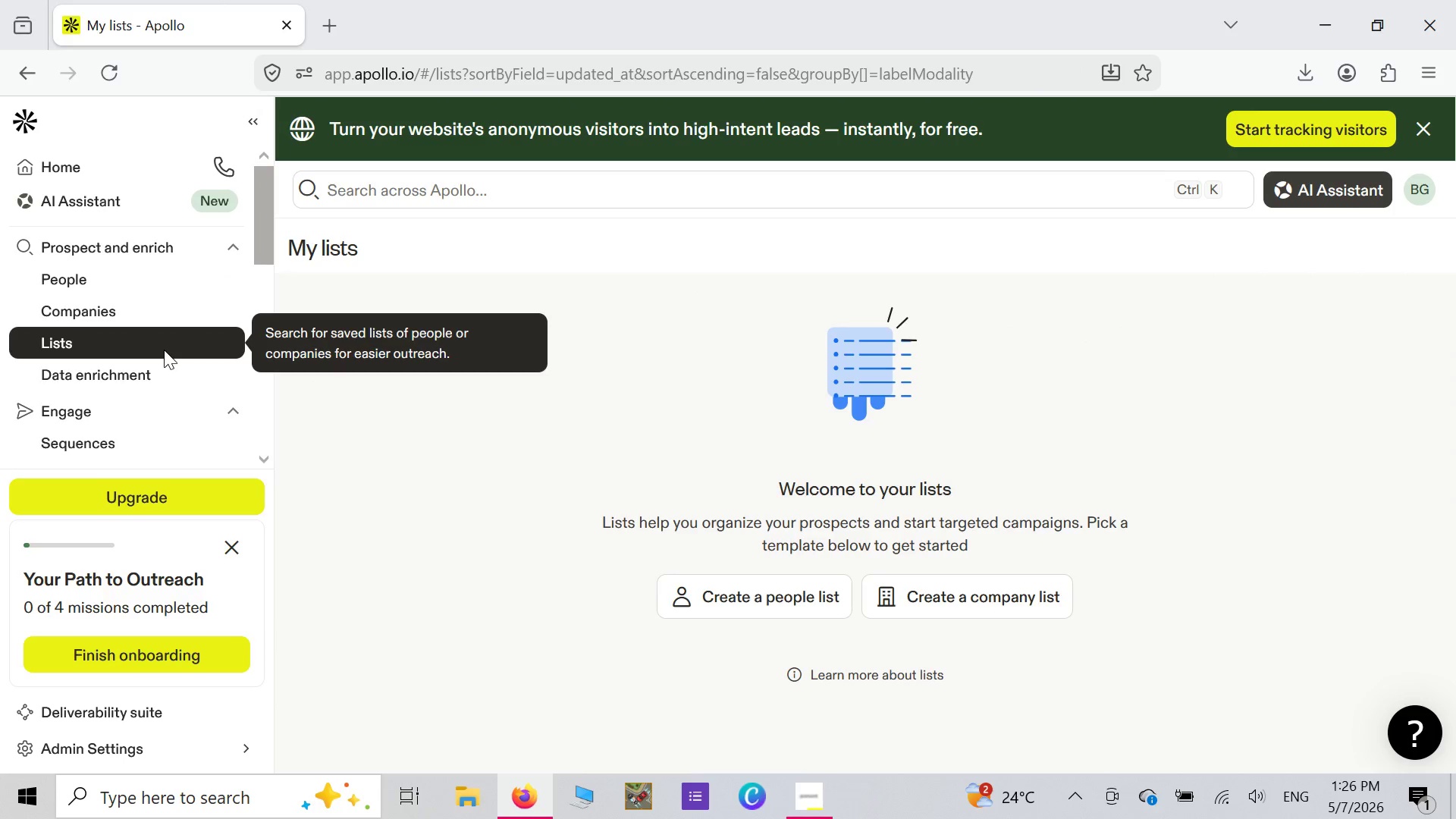 
mouse_move([187, 378])
 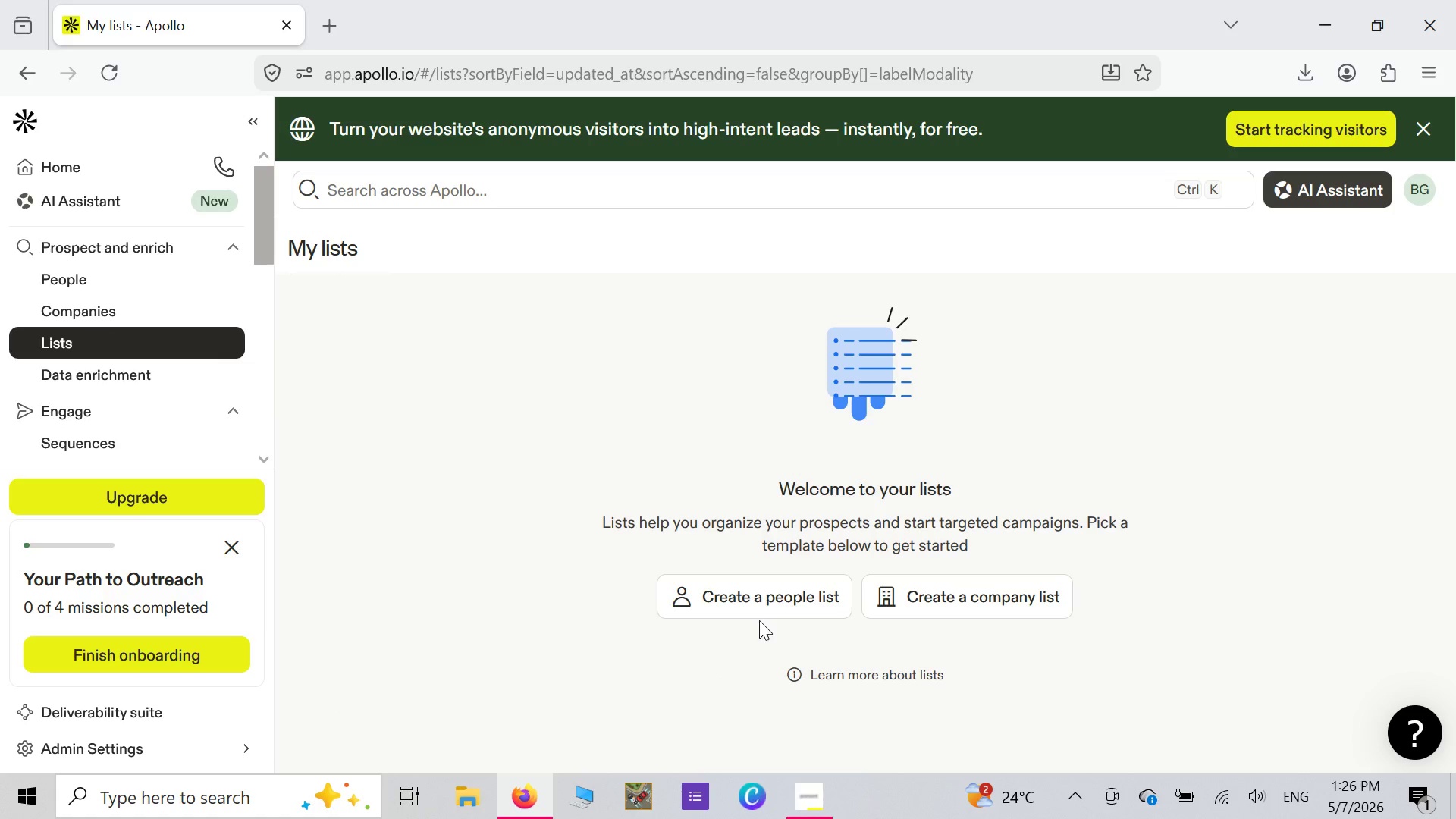 
left_click([764, 597])
 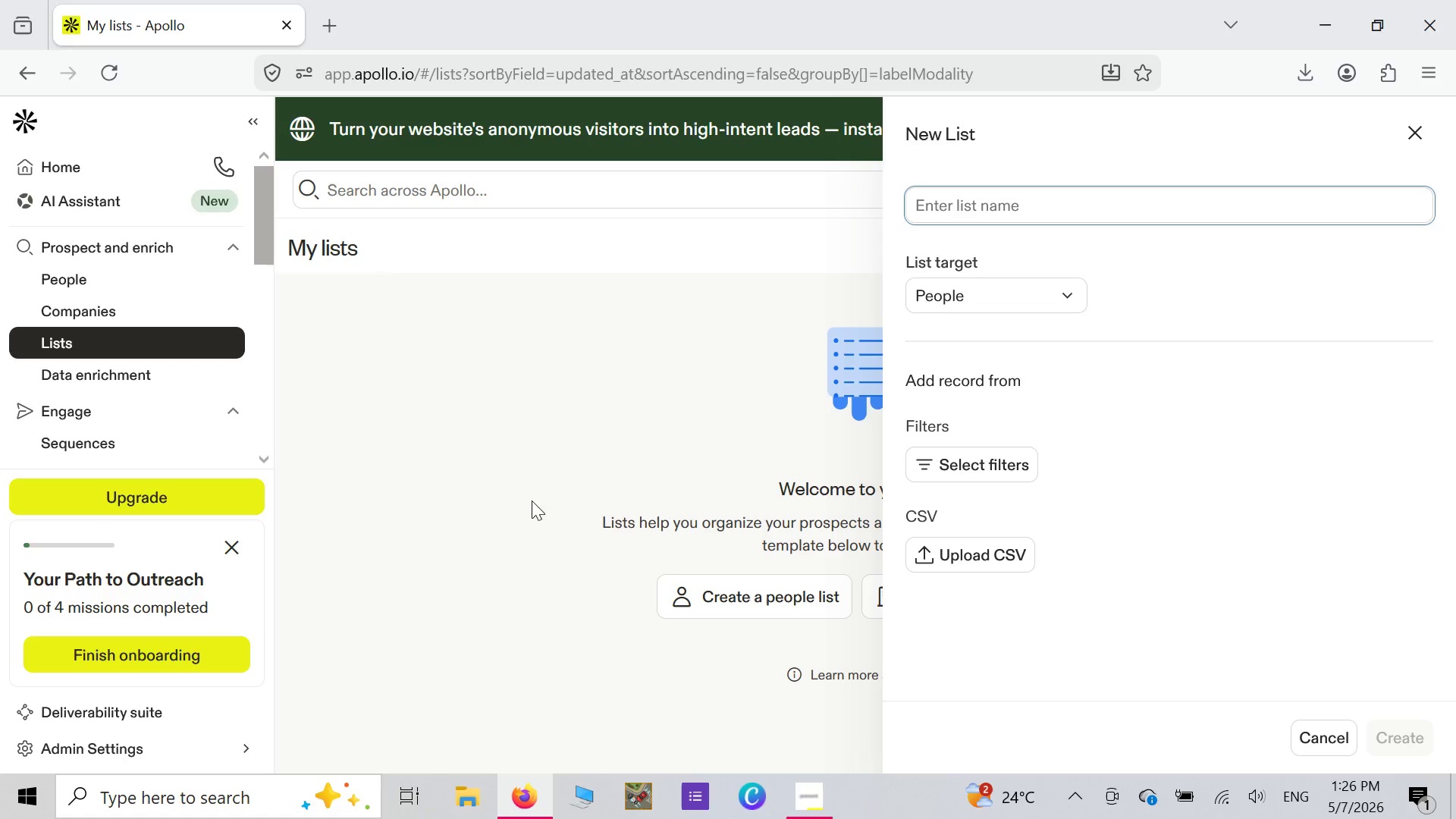 
wait(7.73)
 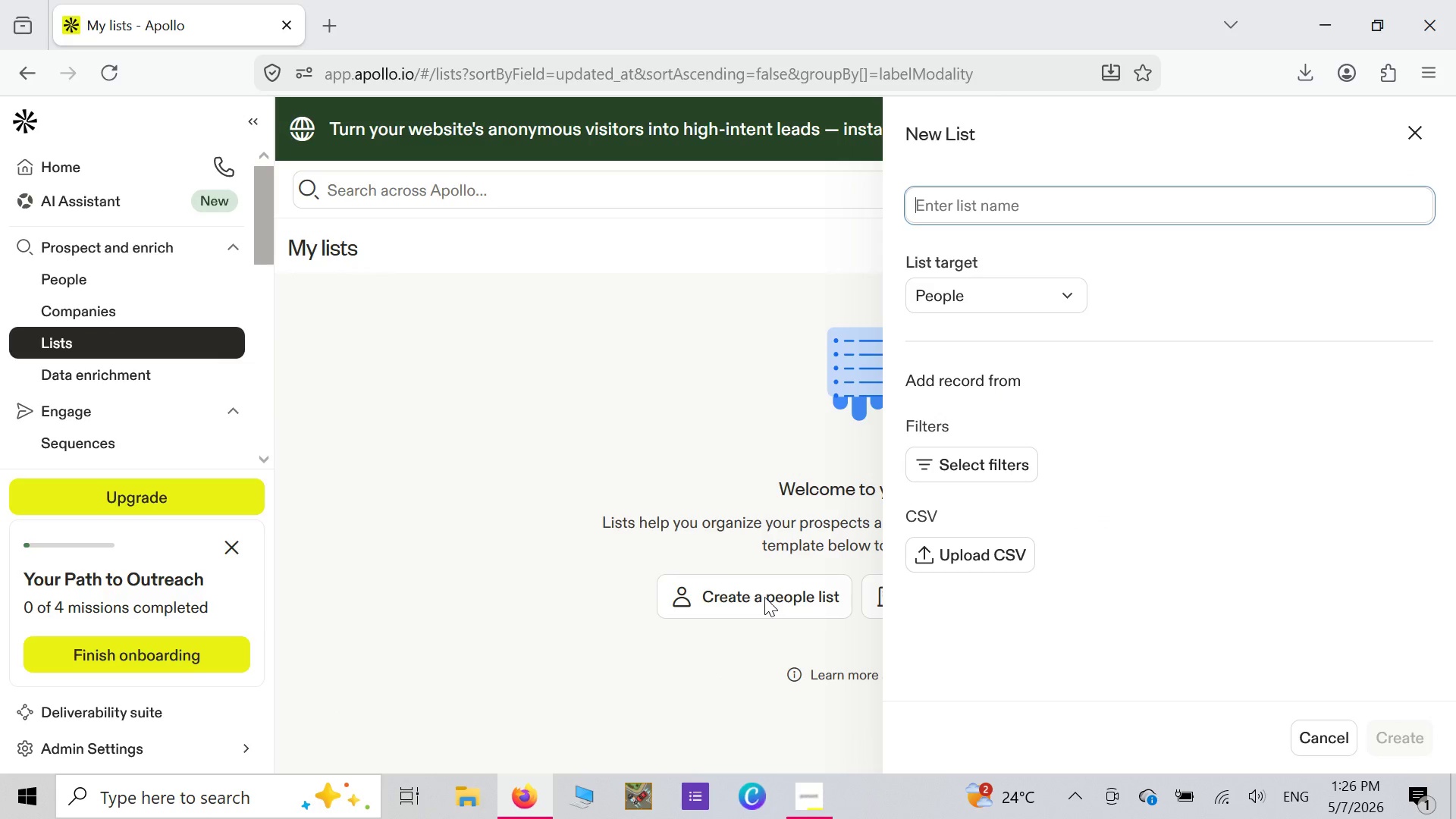 
left_click([684, 434])
 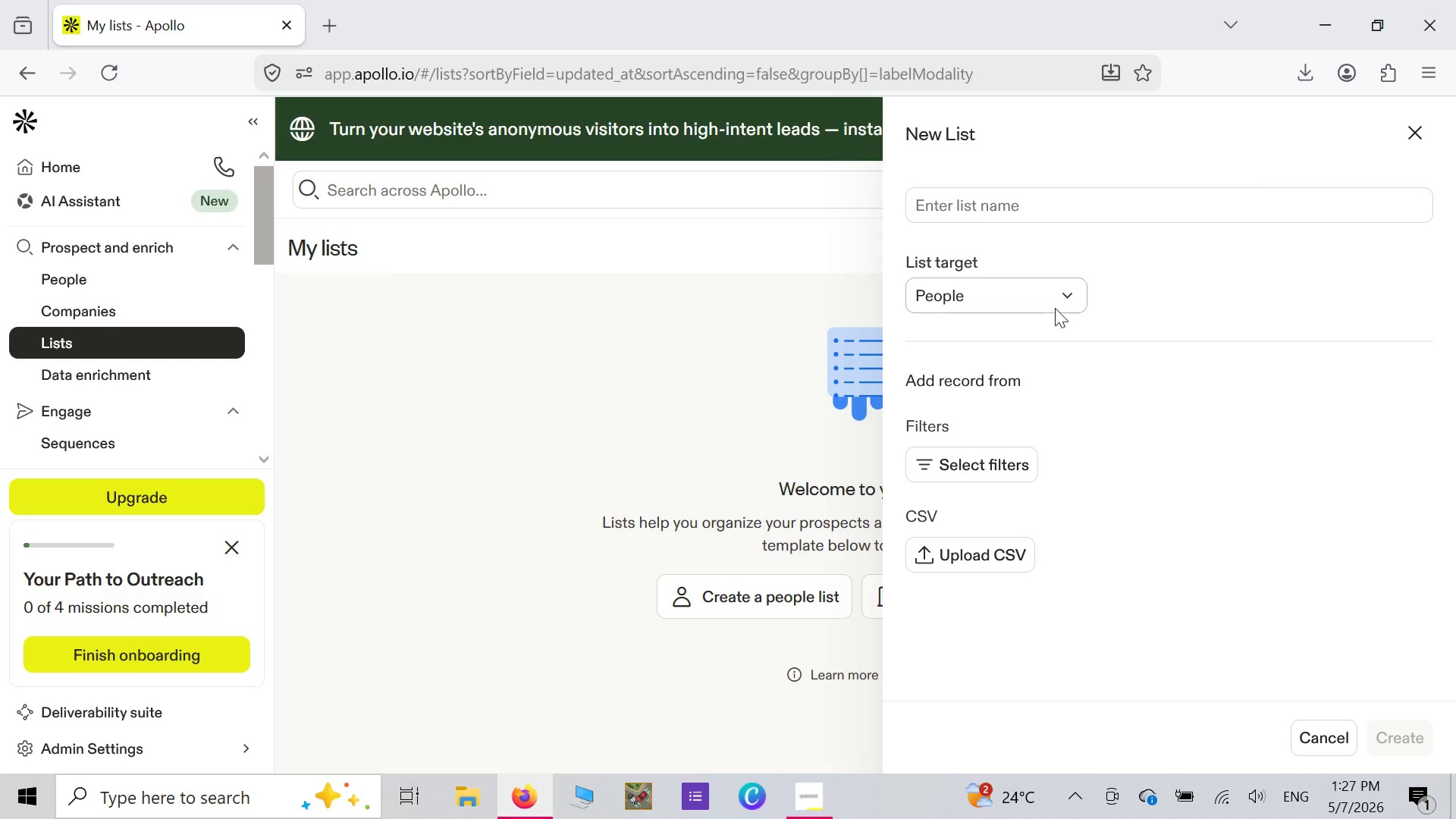 
left_click([1061, 300])
 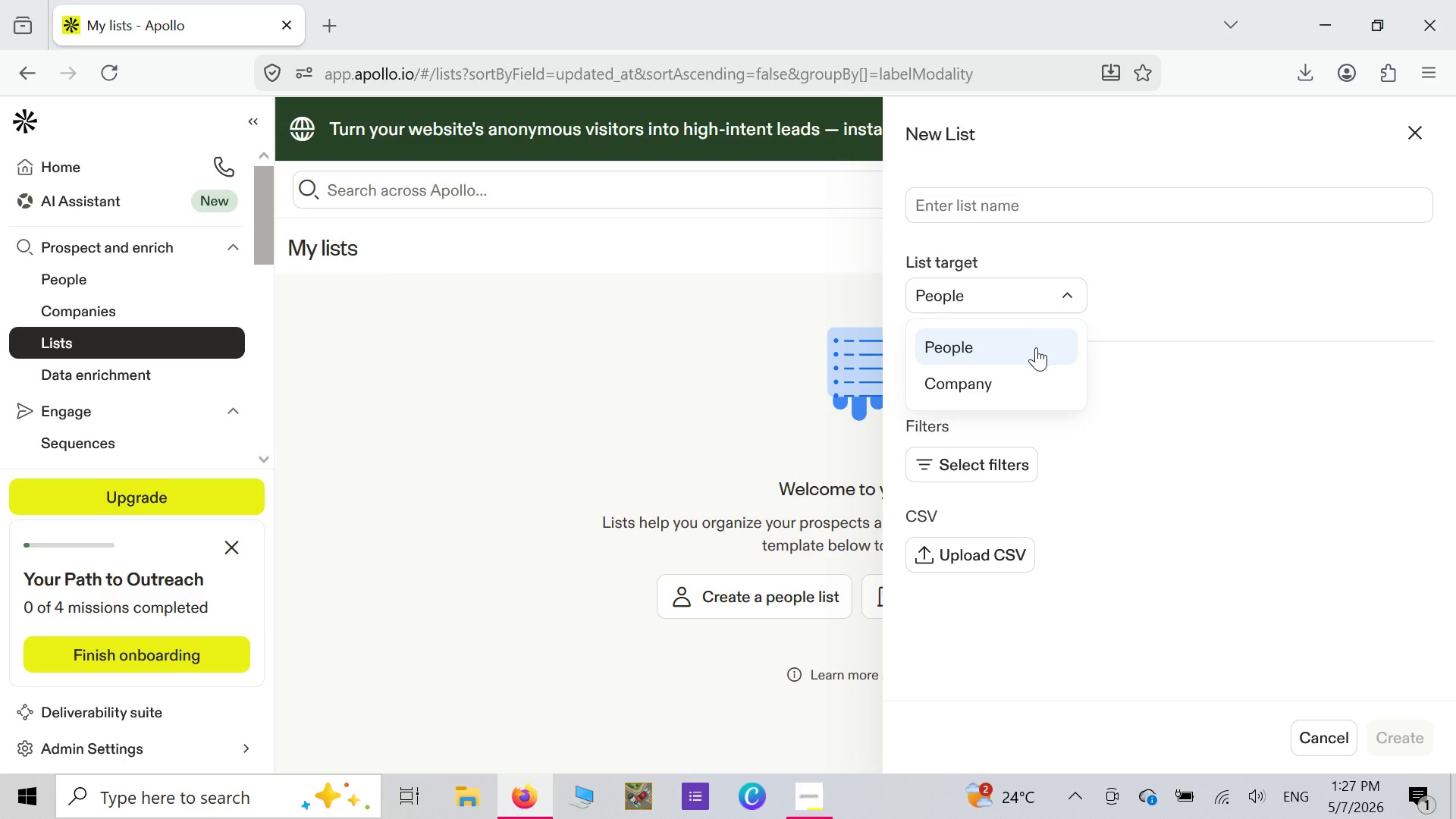 
left_click([1036, 347])
 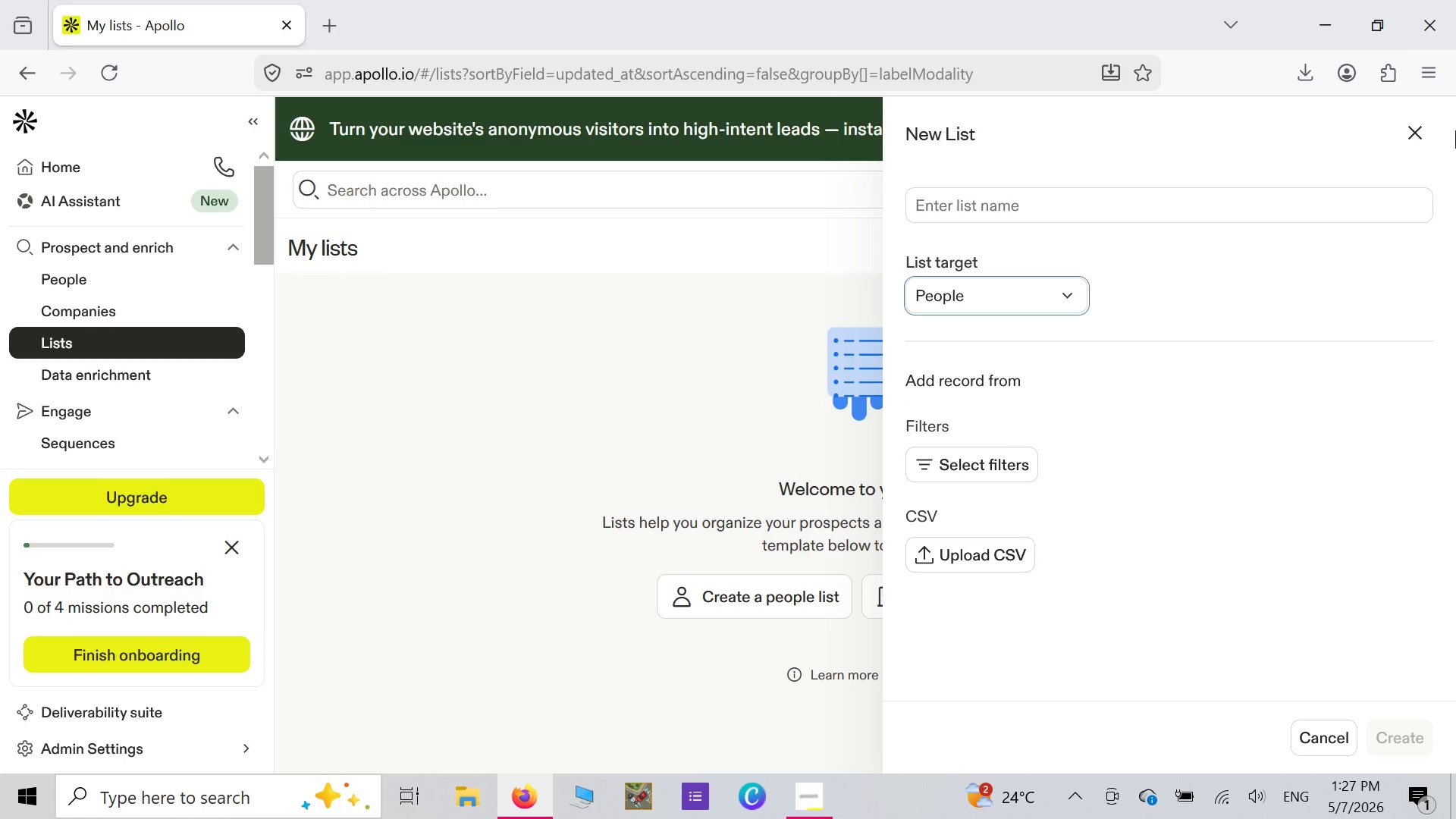 
left_click([1417, 132])
 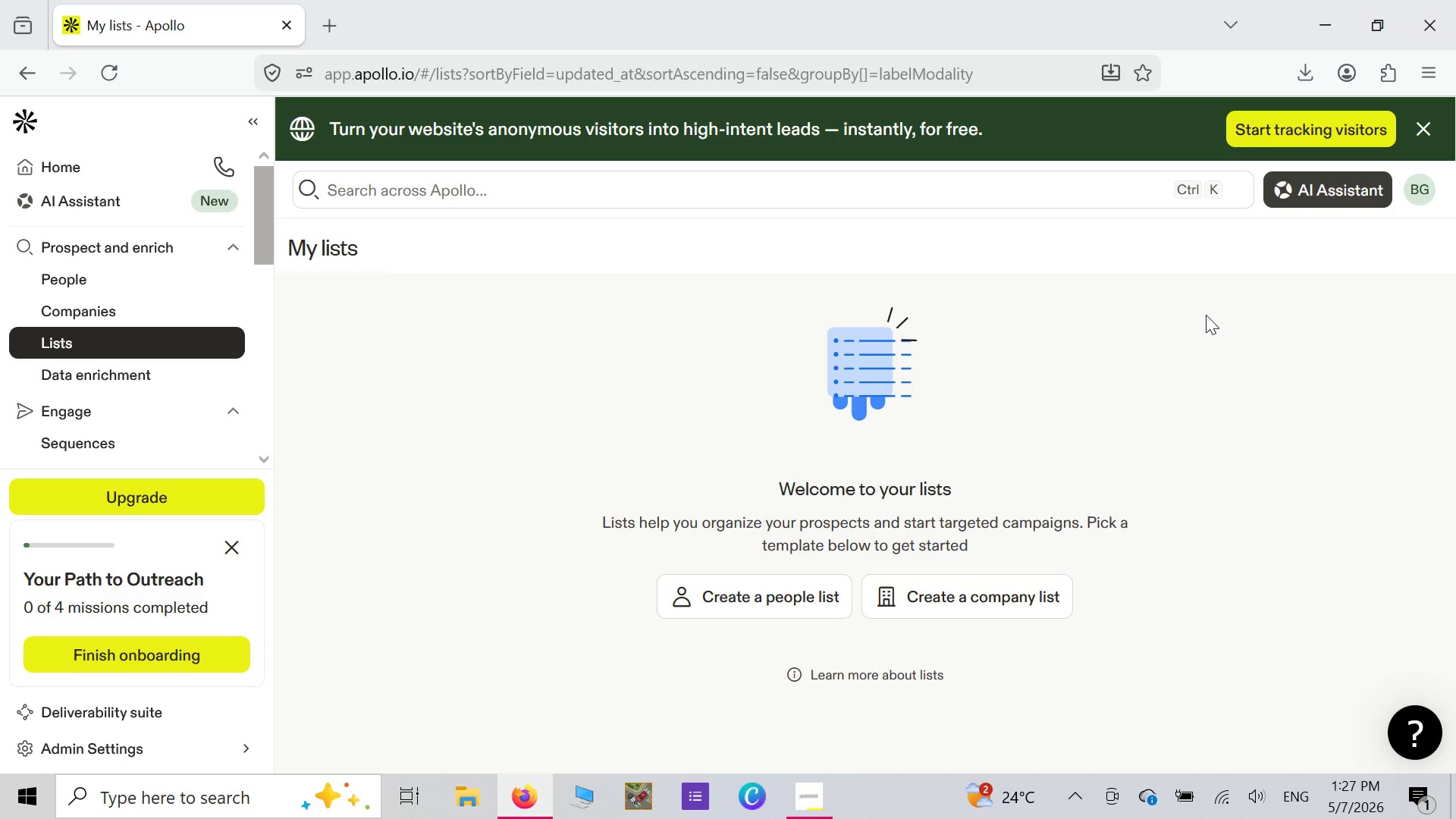 
wait(10.12)
 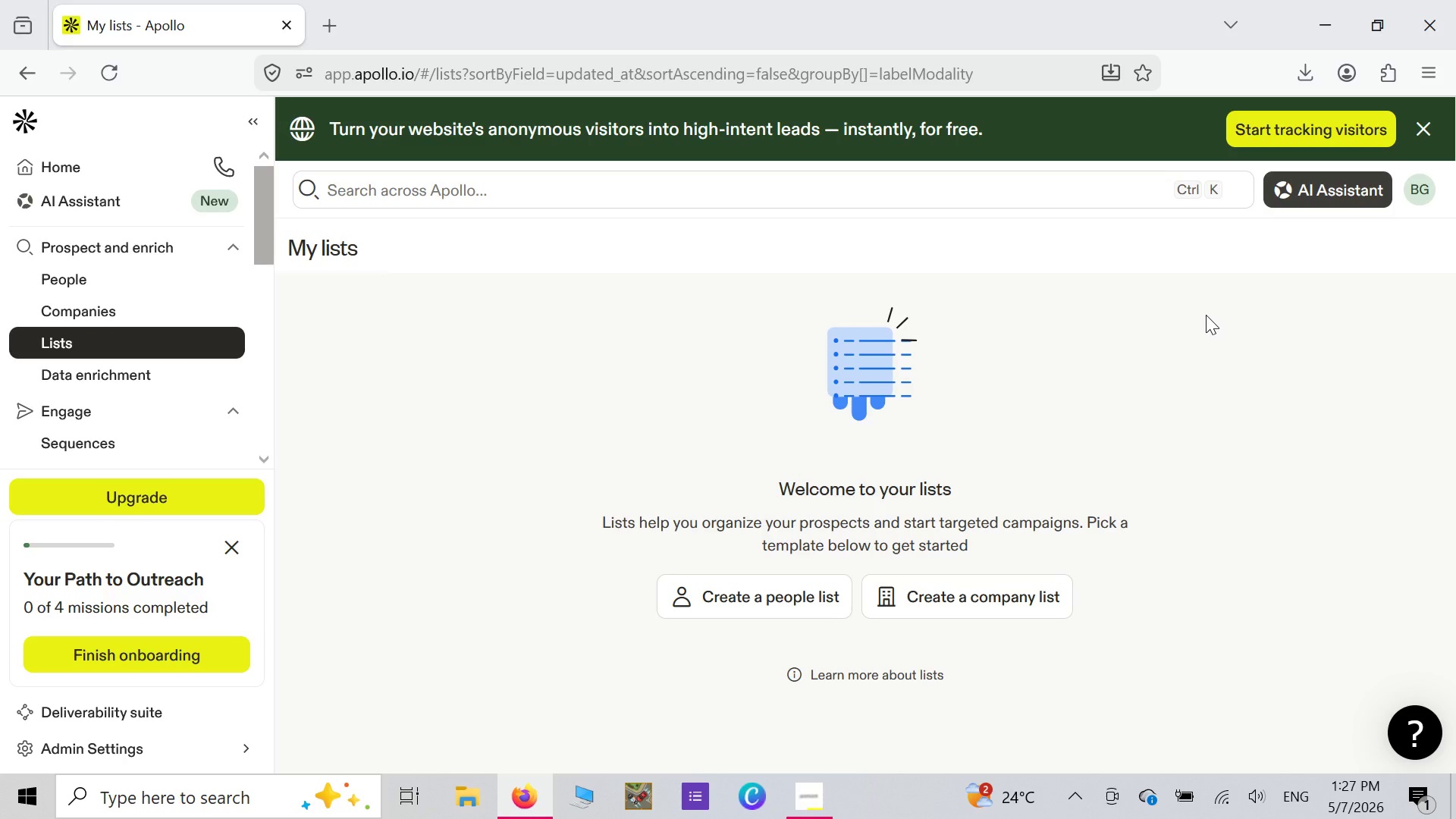 
left_click([764, 610])
 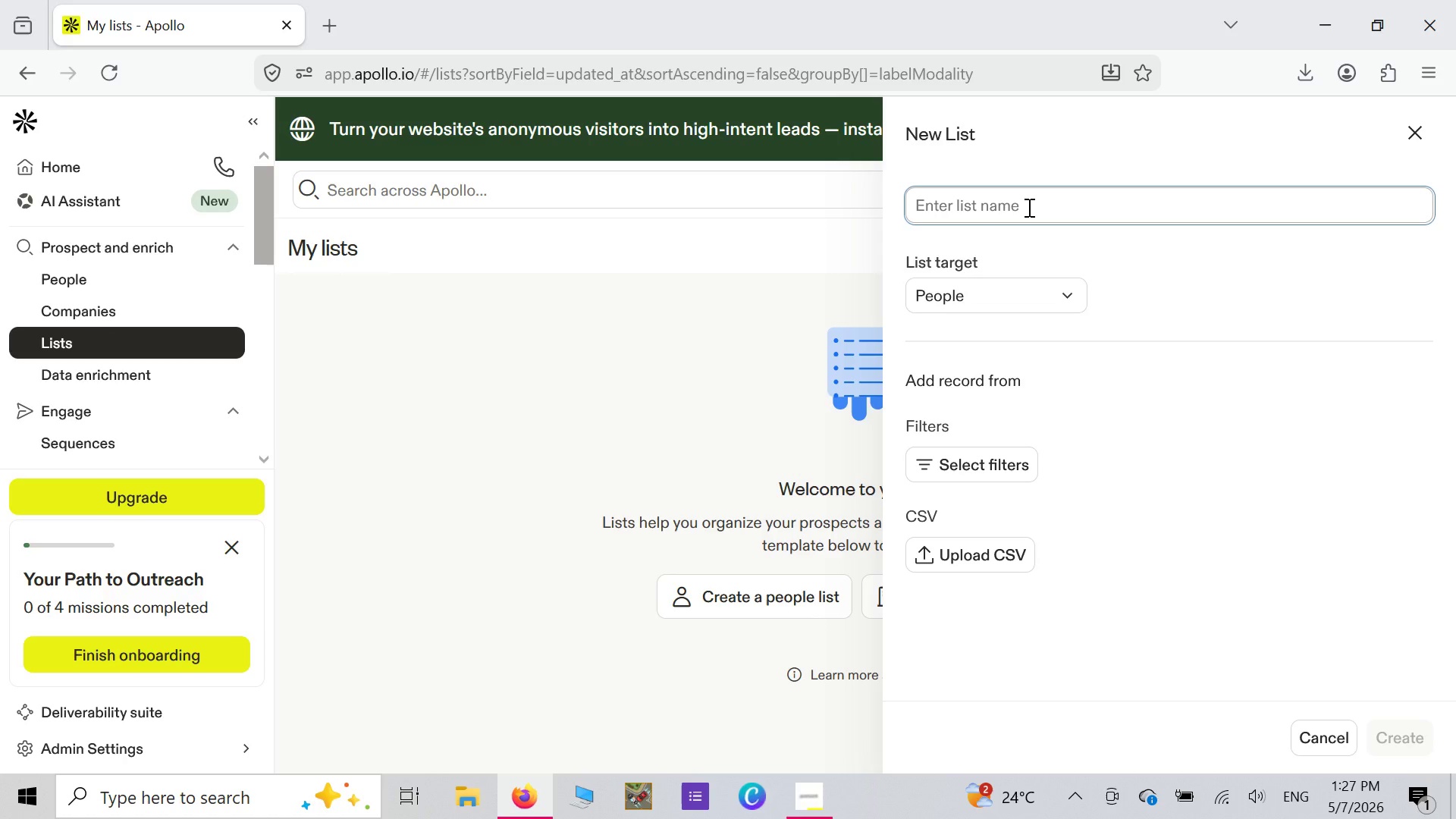 
wait(10.56)
 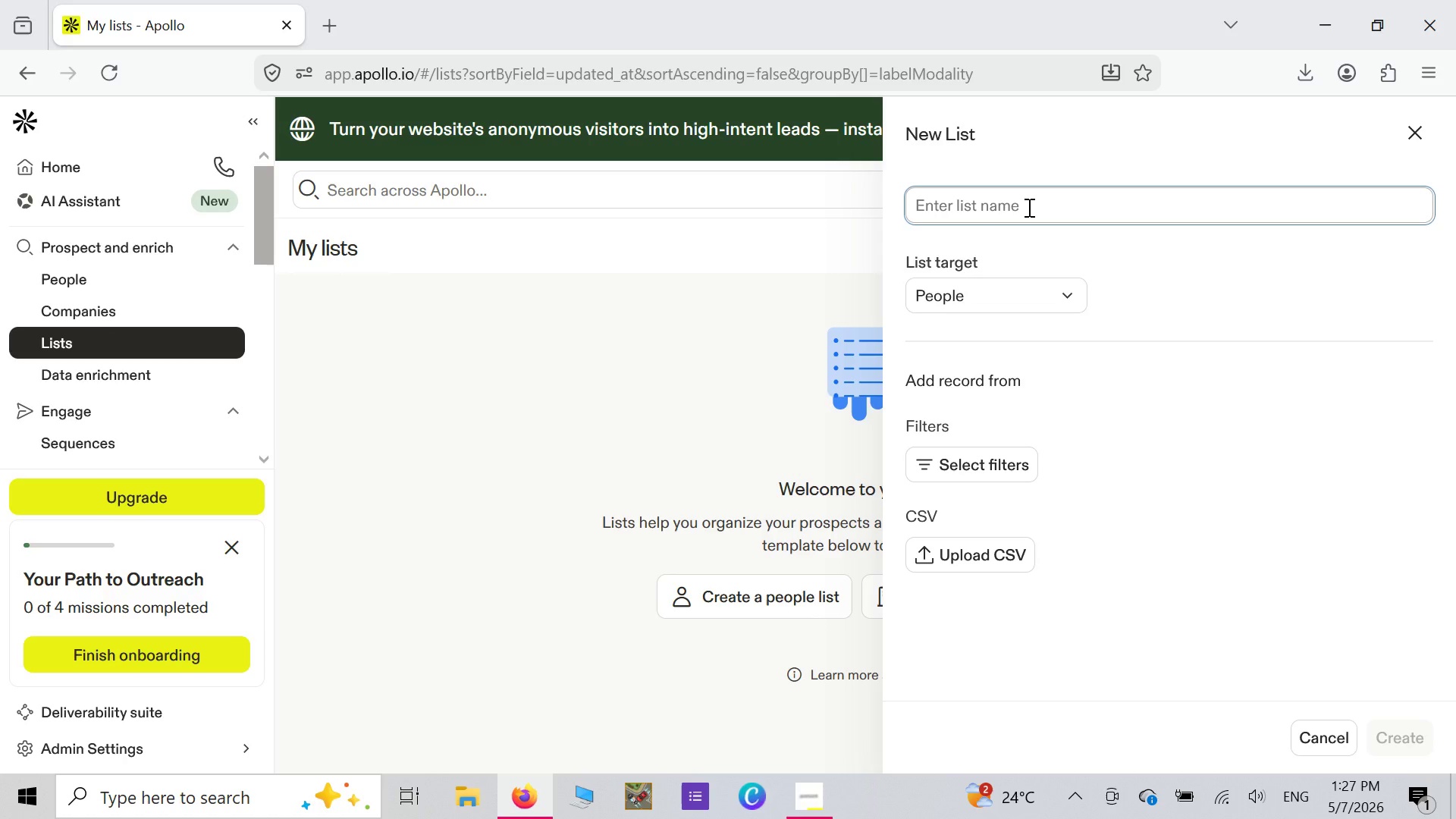 
type(TX/OK Independent)
 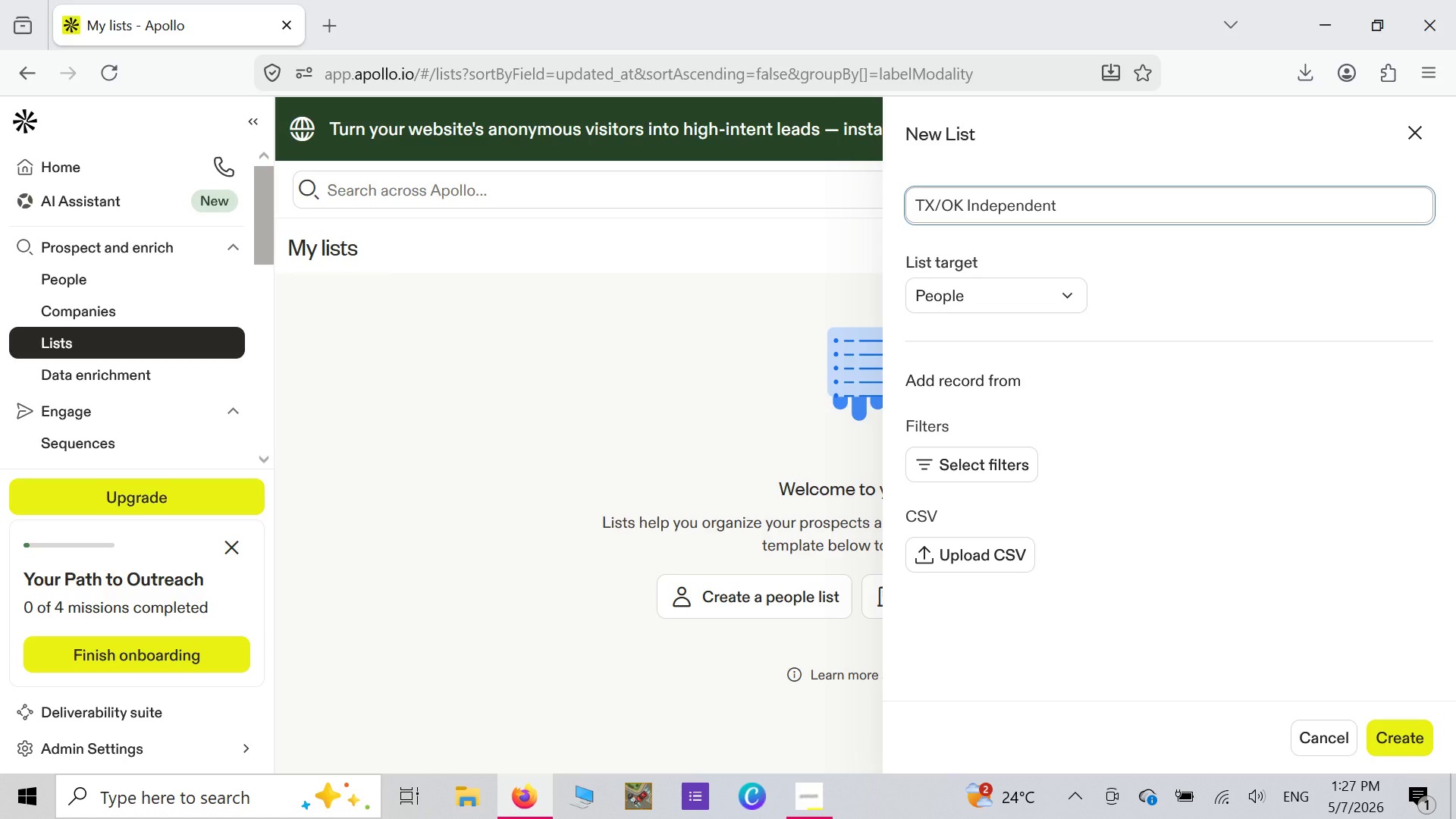 
type( Tire OU)
 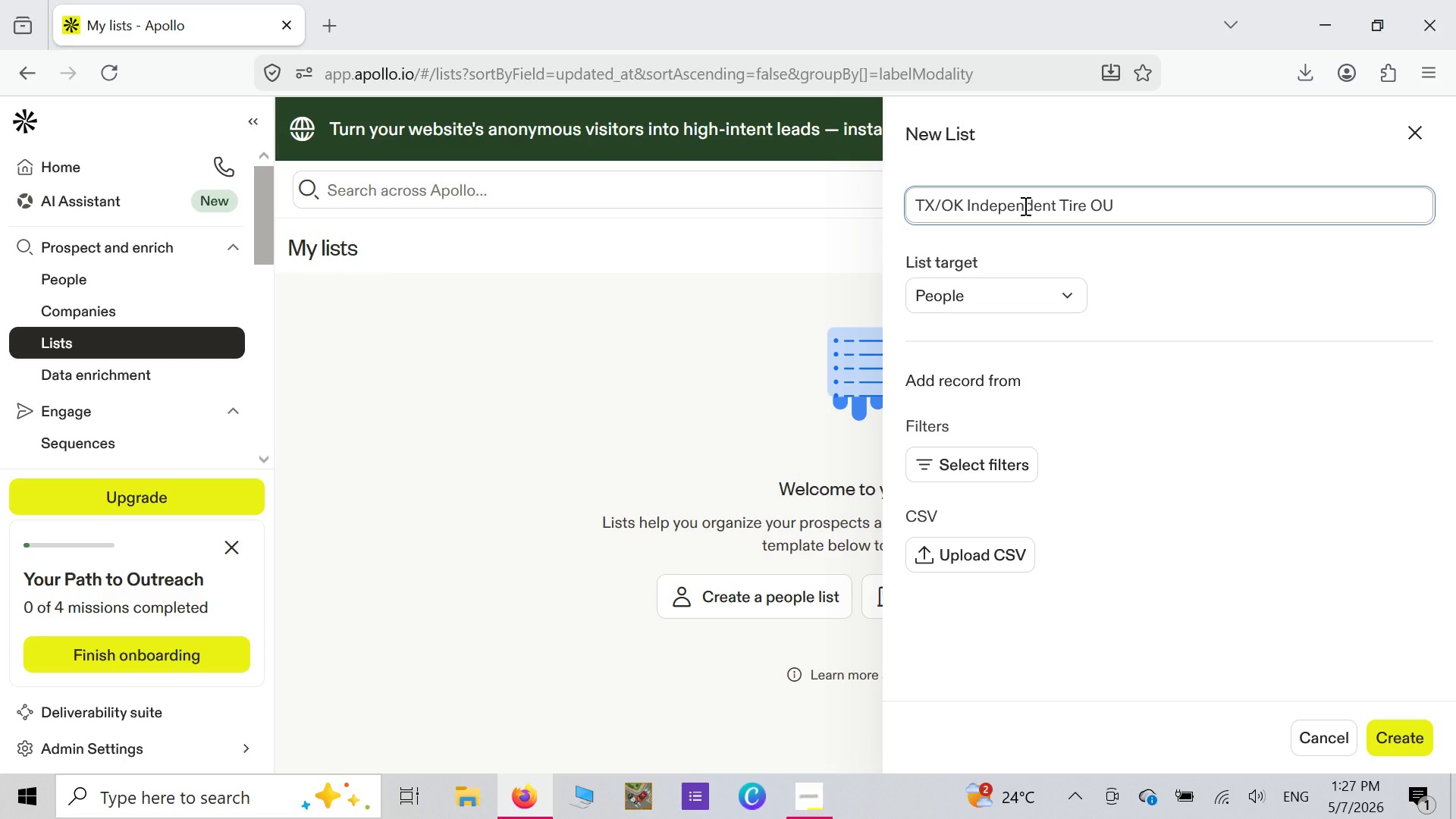 
type(T)
key(Backspace)
key(Backspace)
type(ut reach)
 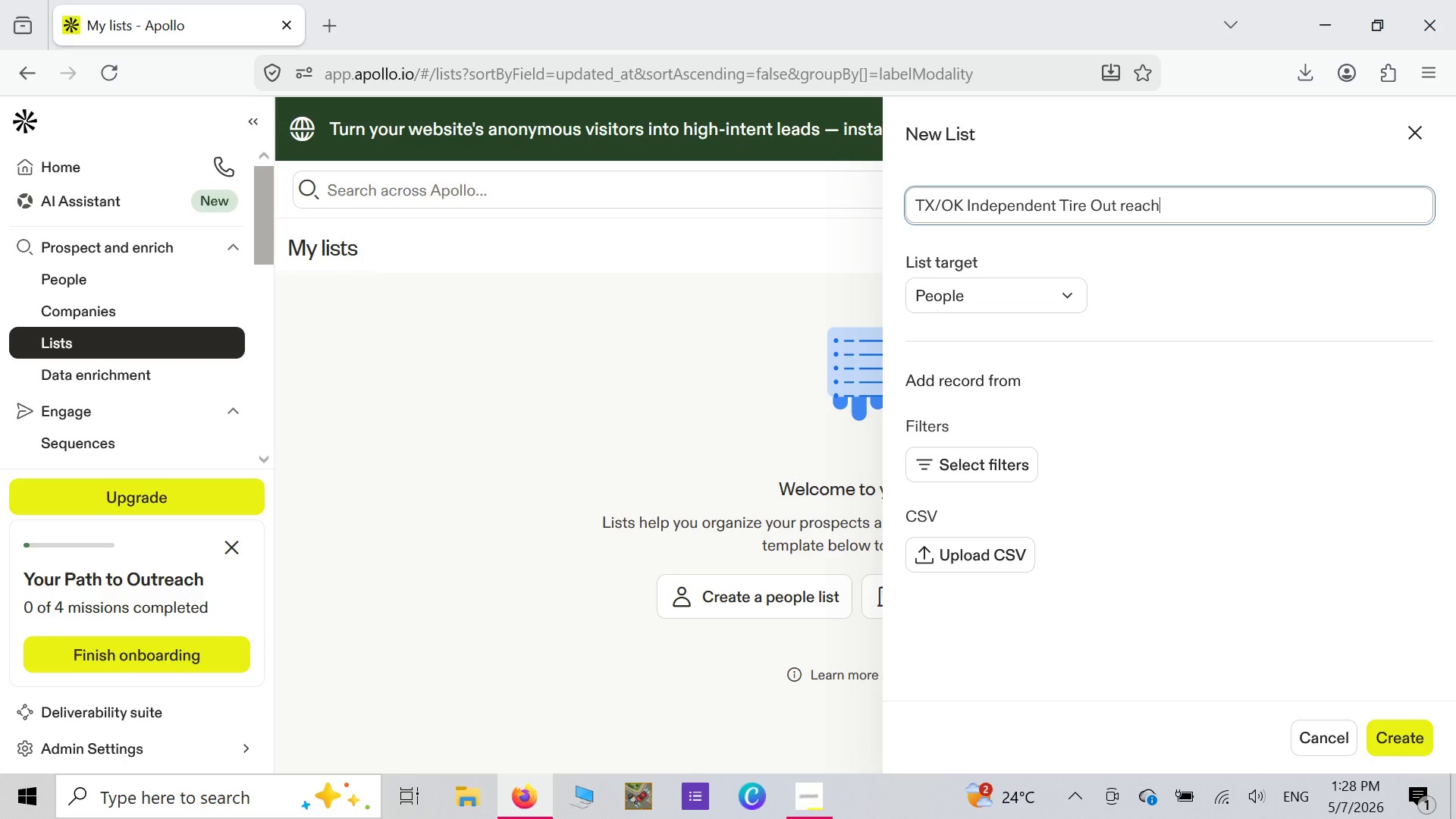 
wait(25.73)
 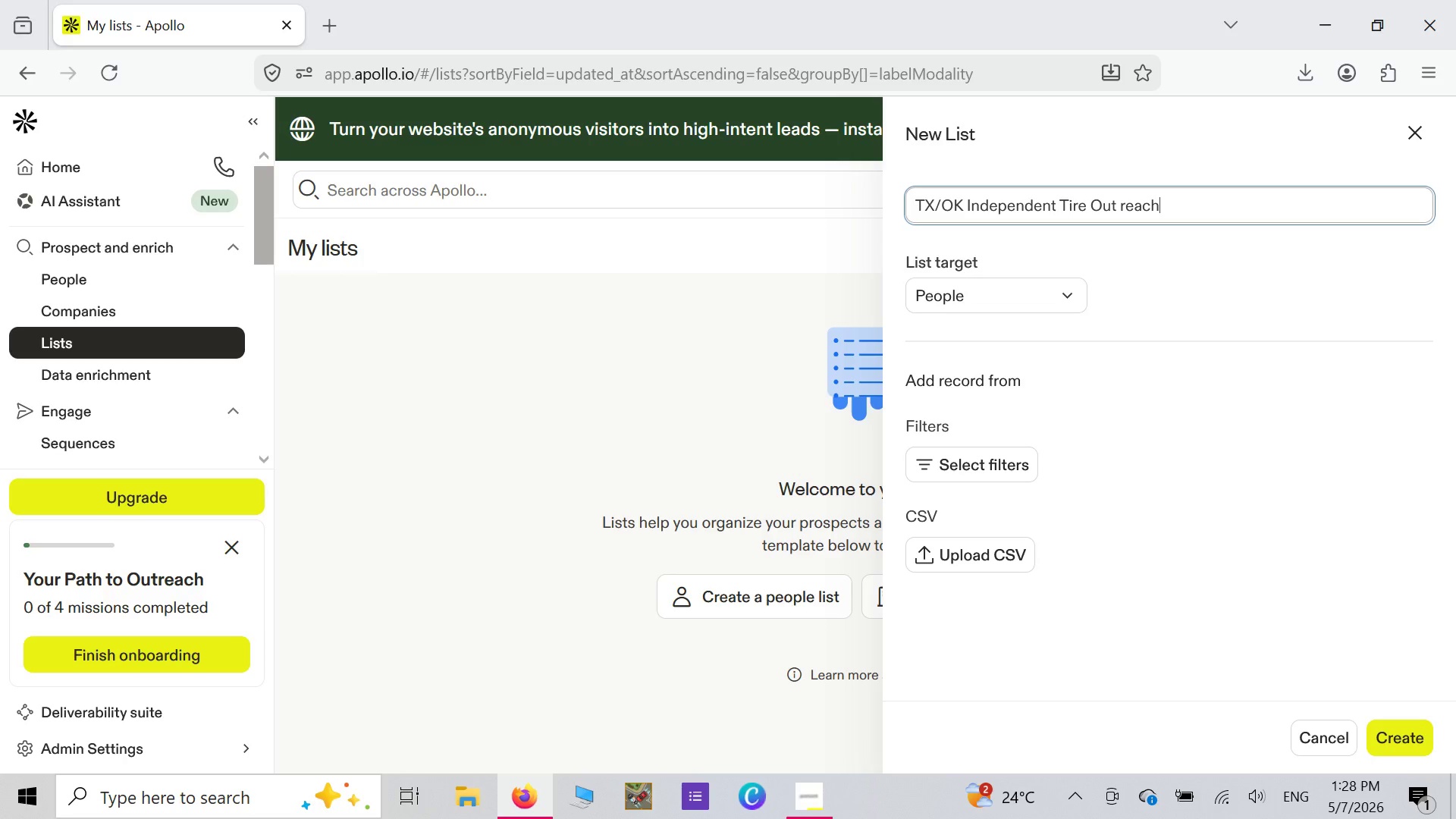 
left_click([1402, 739])
 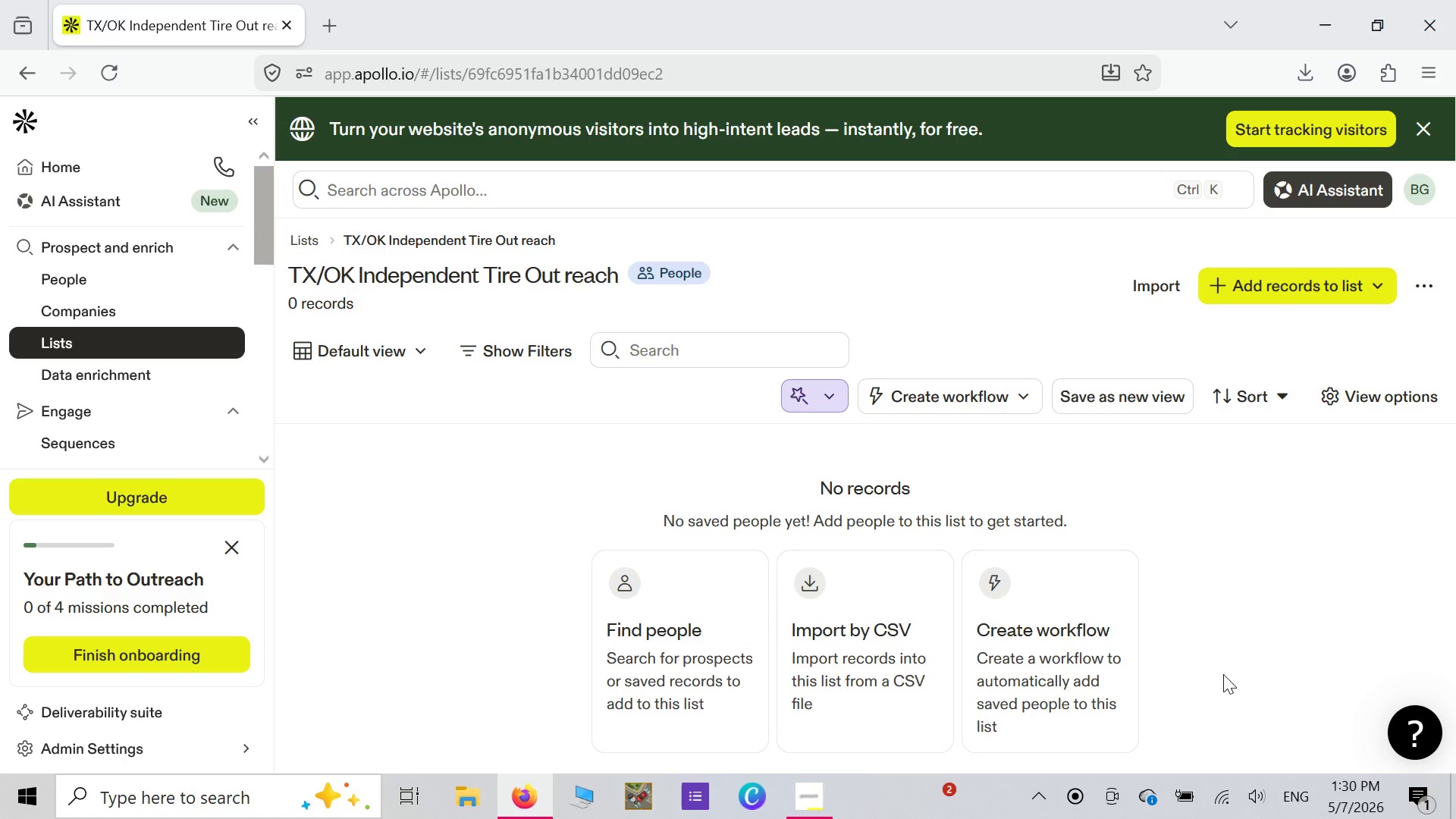 
wait(153.52)
 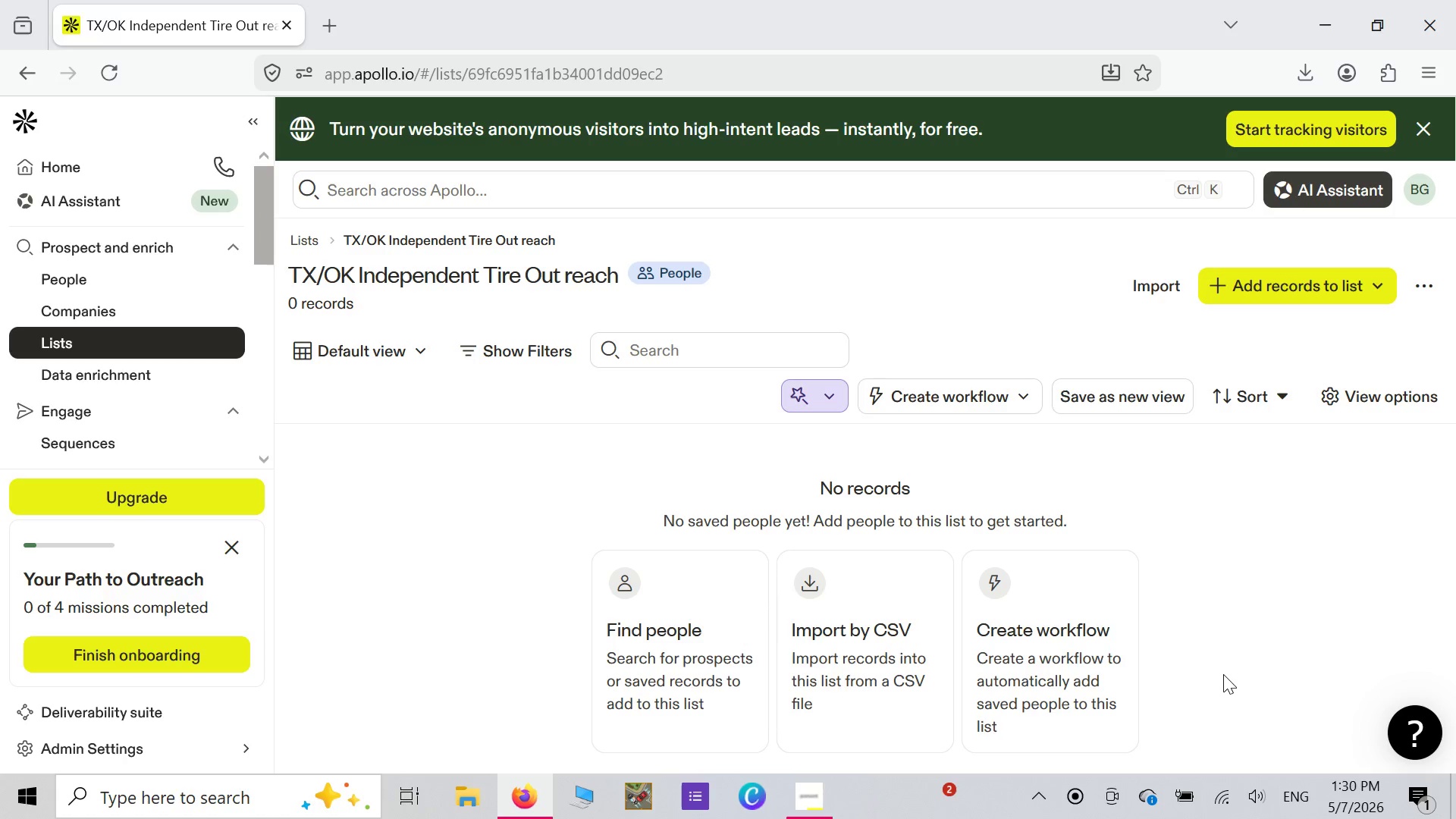 
left_click([191, 284])
 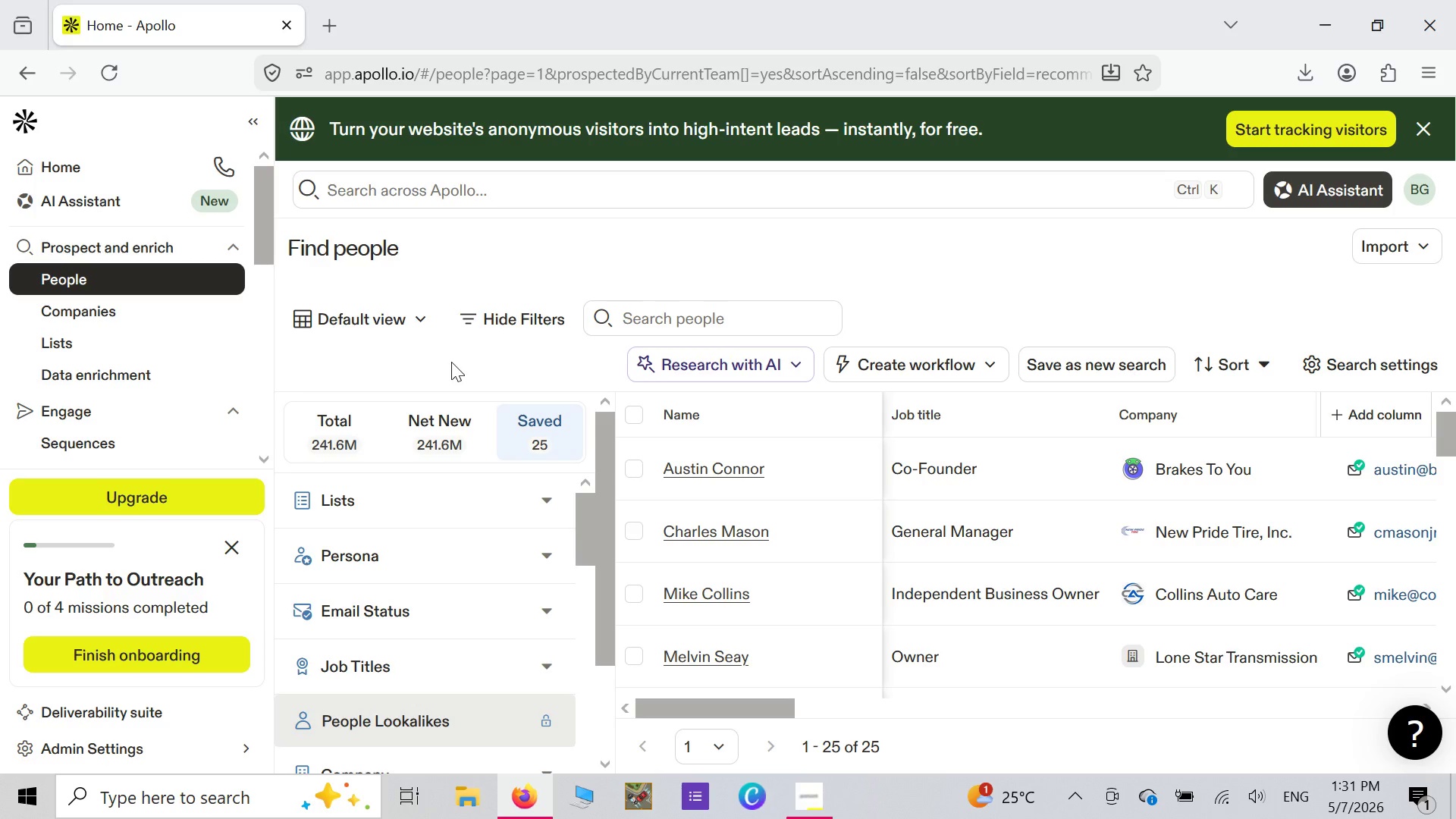 
wait(40.45)
 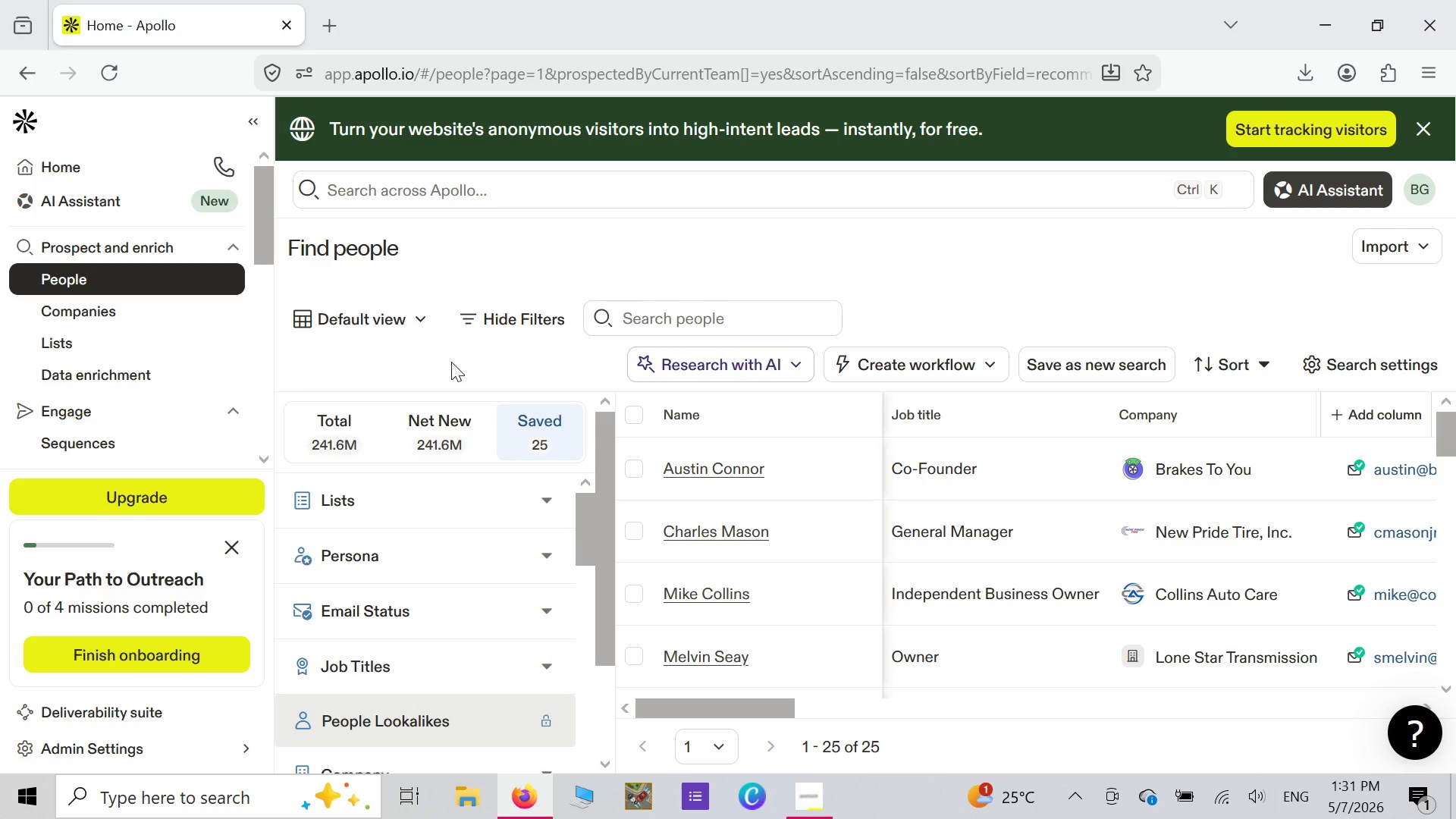 
right_click([543, 443])
 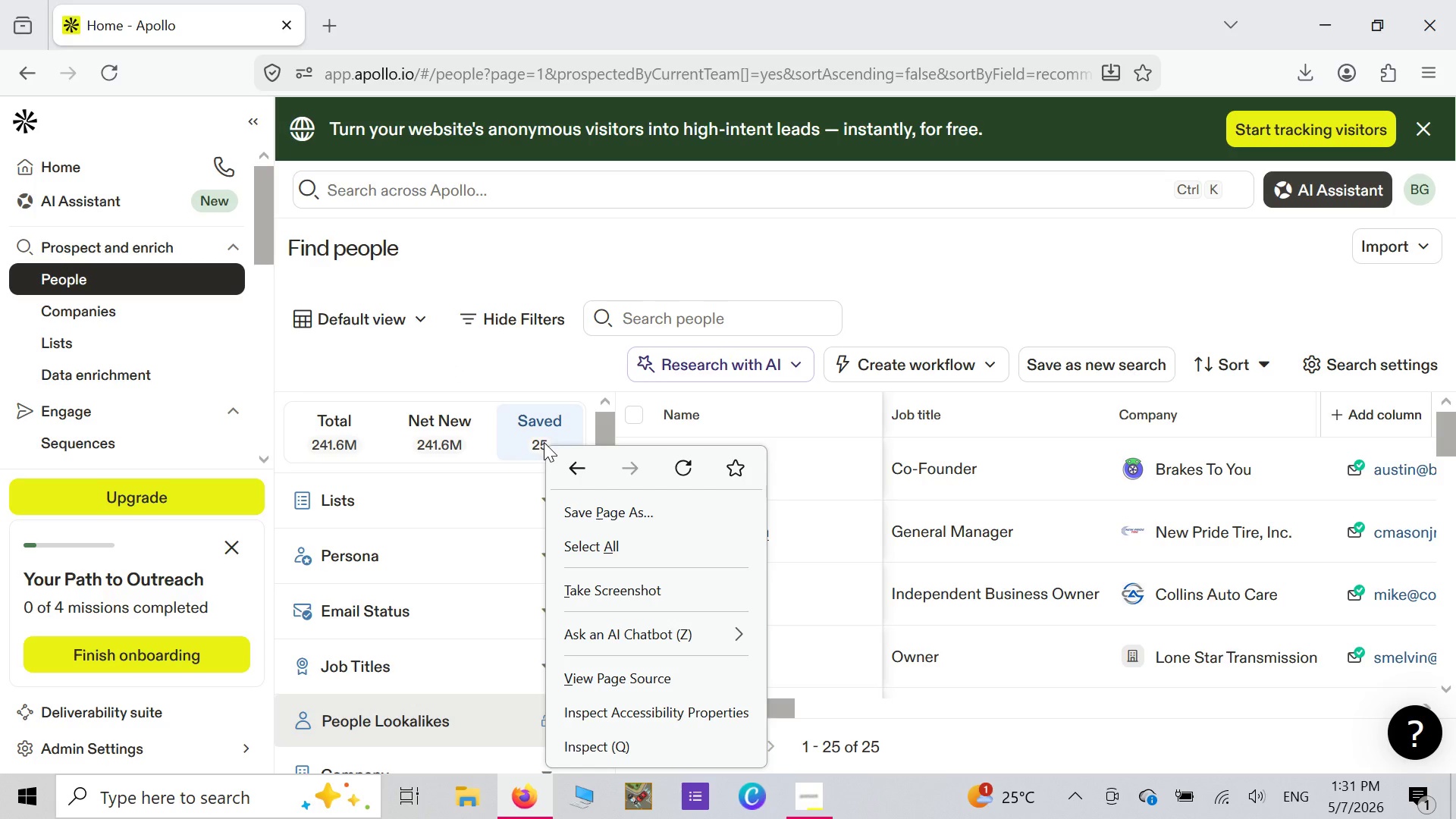 
left_click([544, 442])
 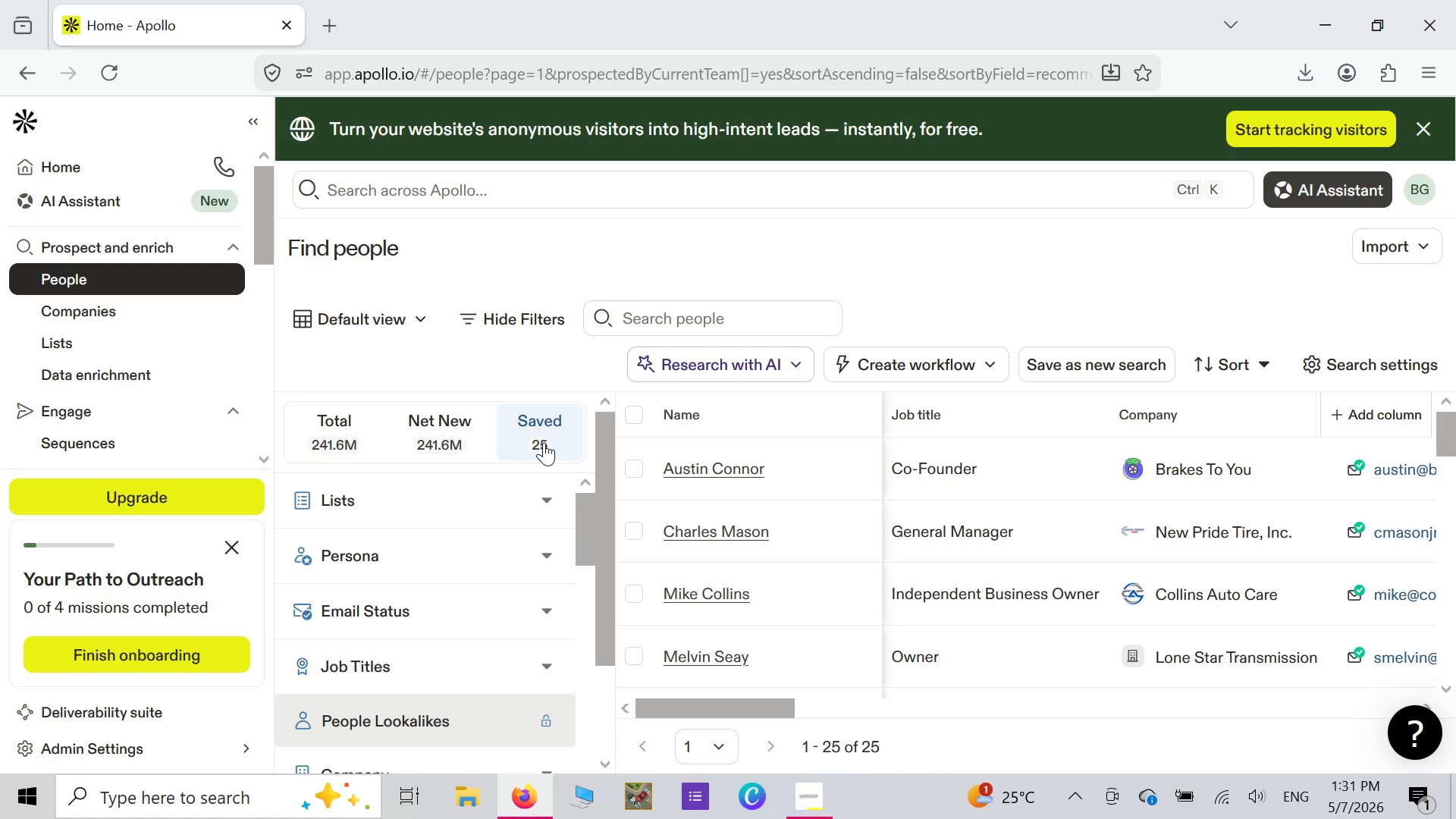 
left_click([544, 442])
 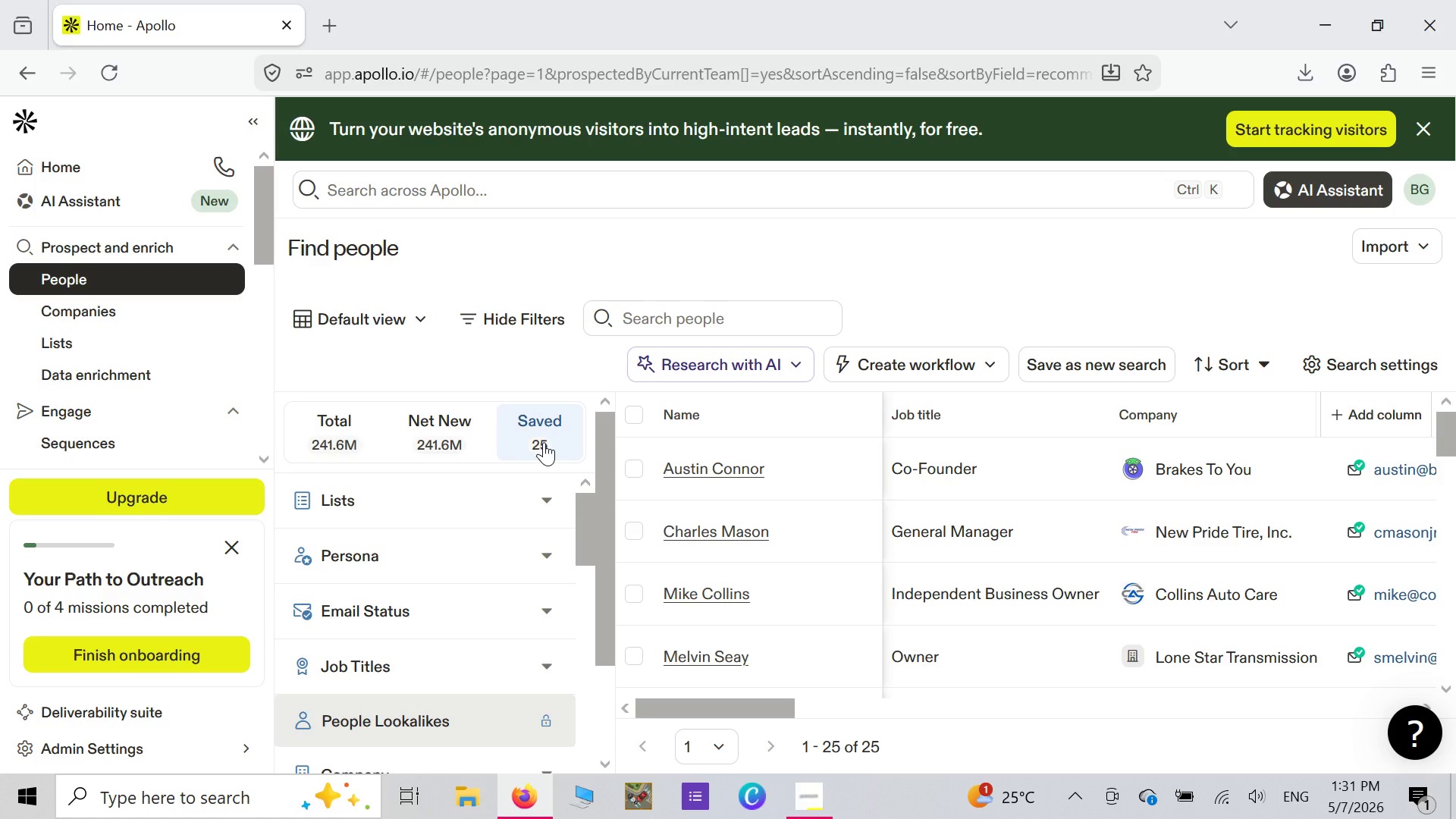 
wait(10.12)
 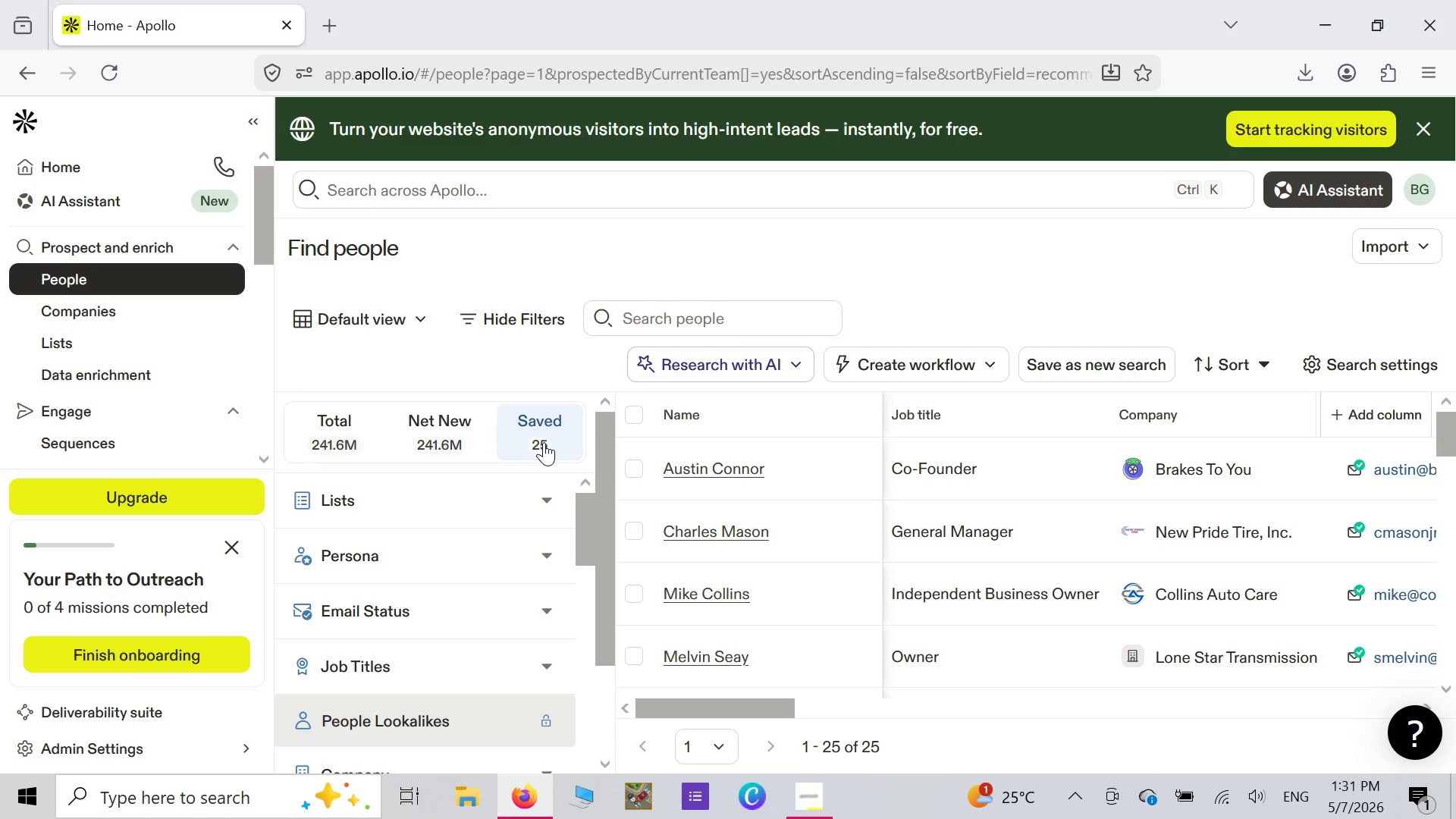 
left_click([637, 414])
 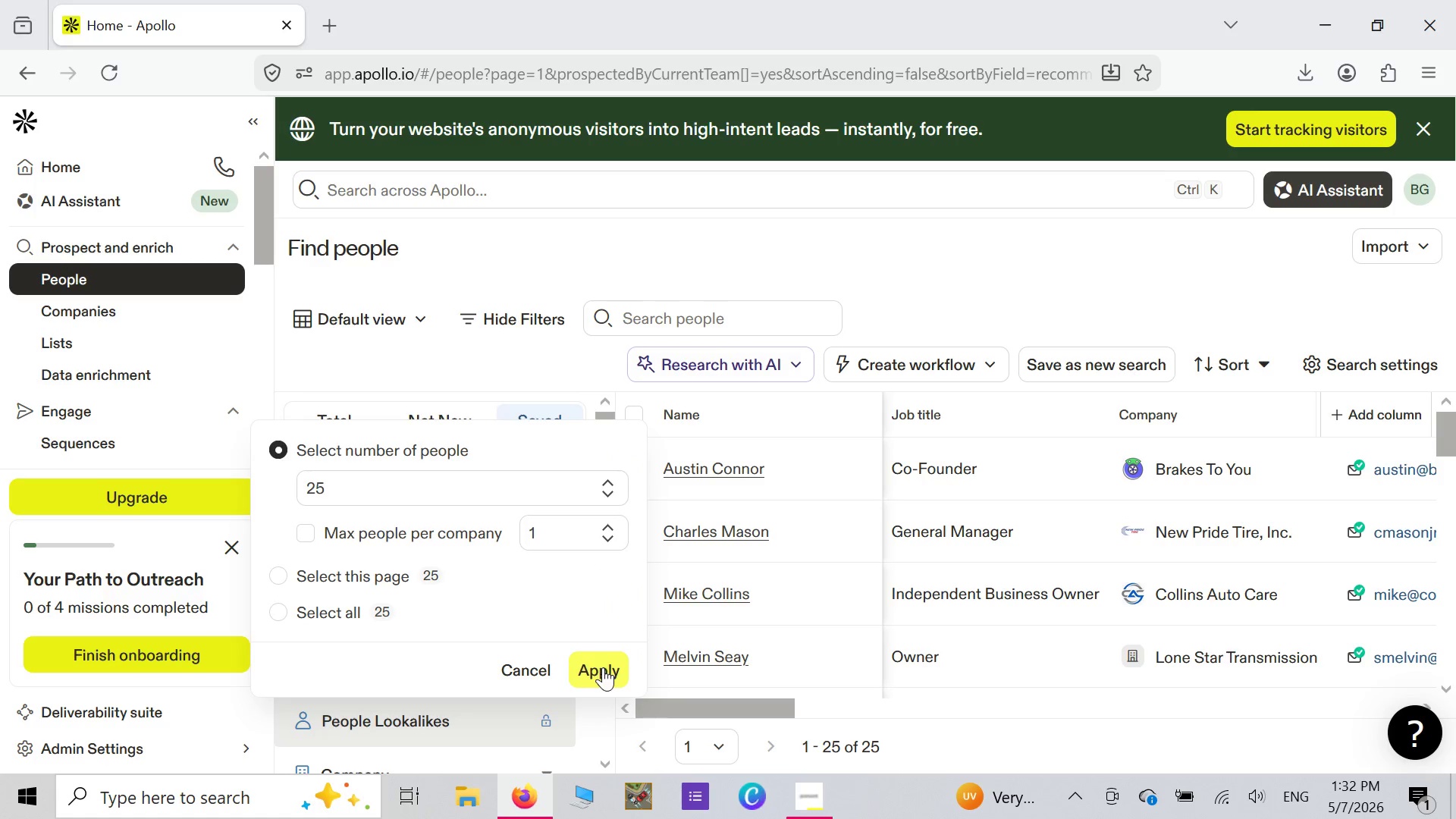 
wait(6.03)
 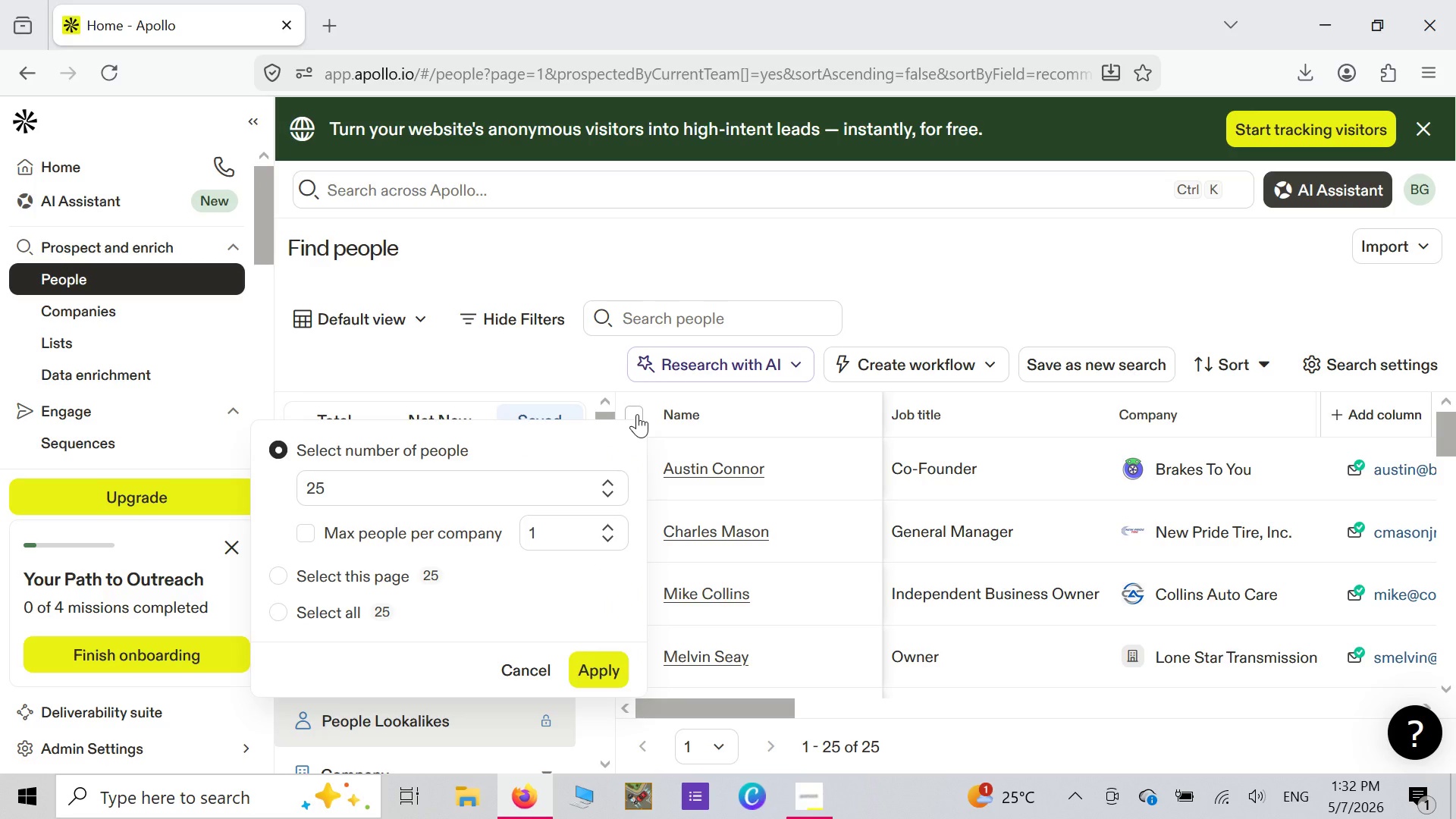 
left_click([601, 665])
 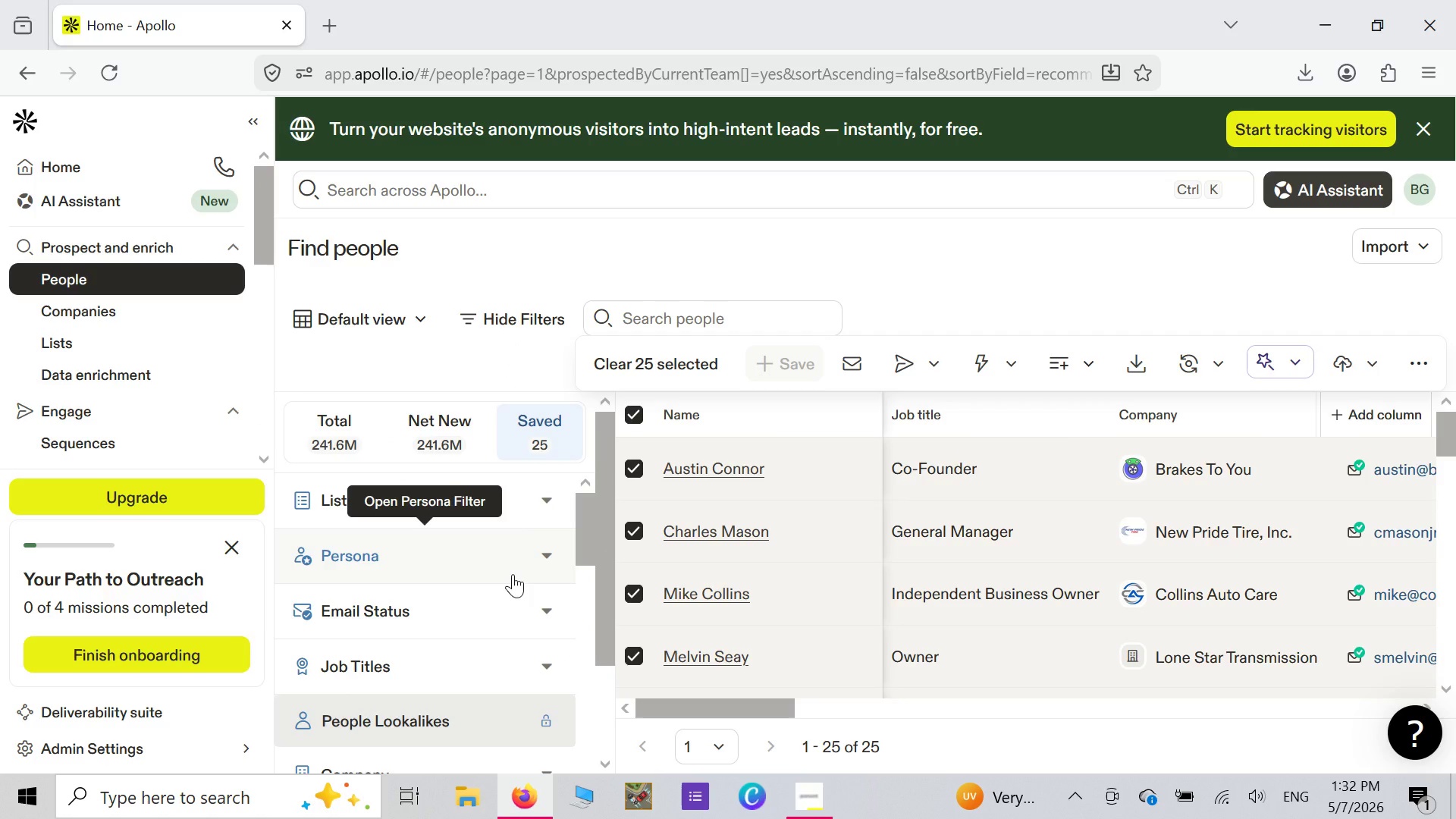 
wait(11.02)
 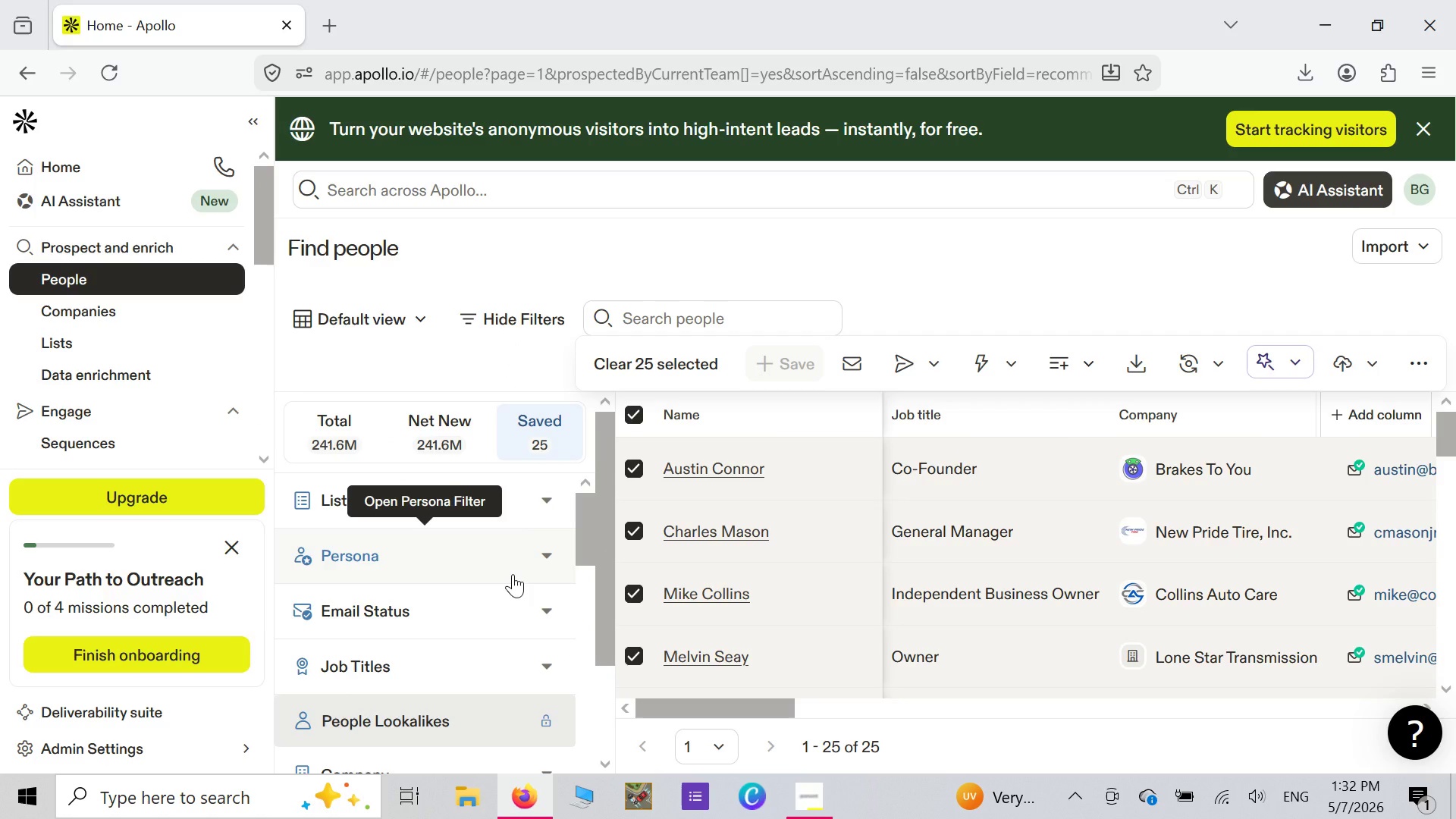 
mouse_move([1122, 366])
 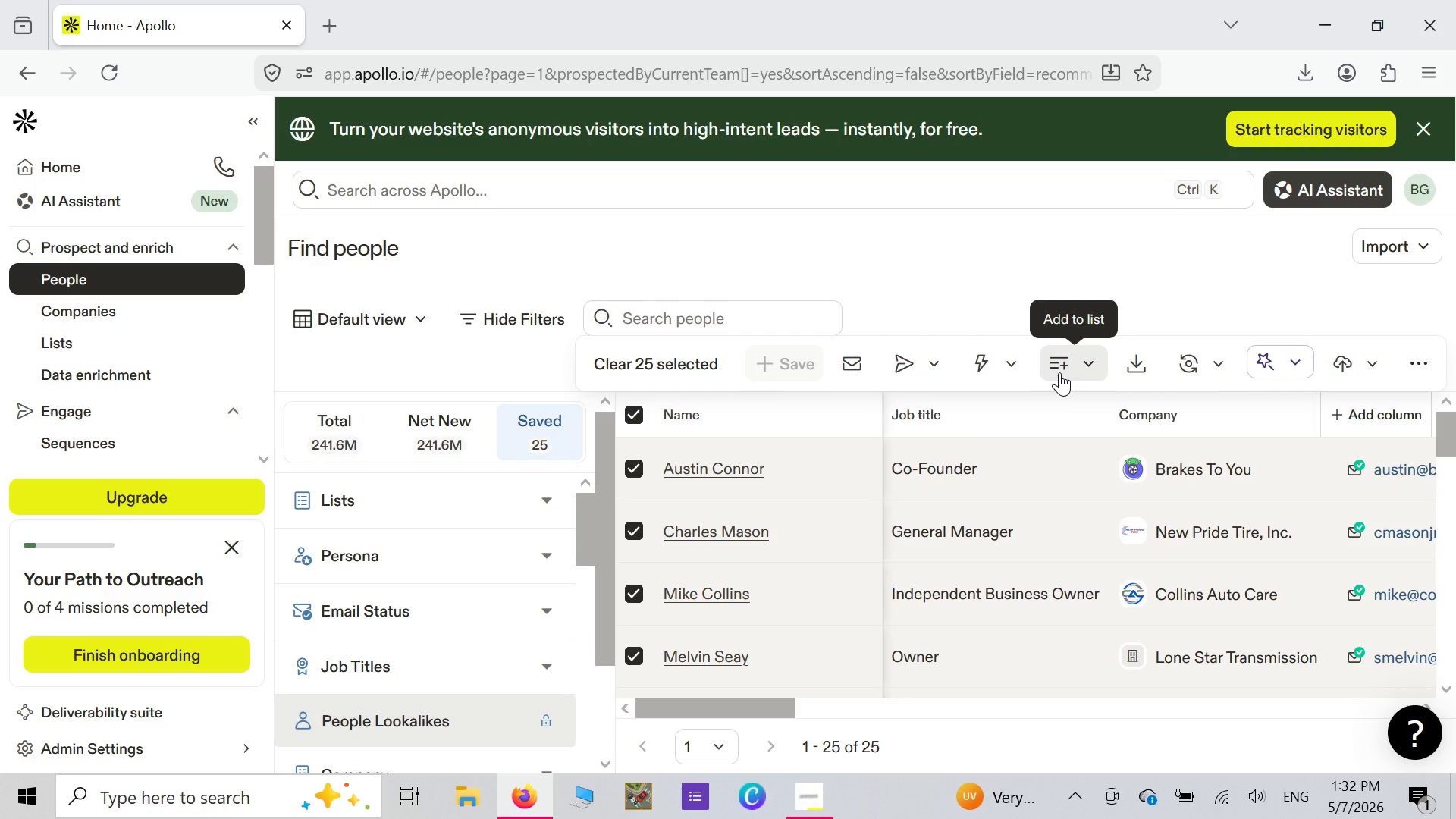 
left_click([1062, 369])
 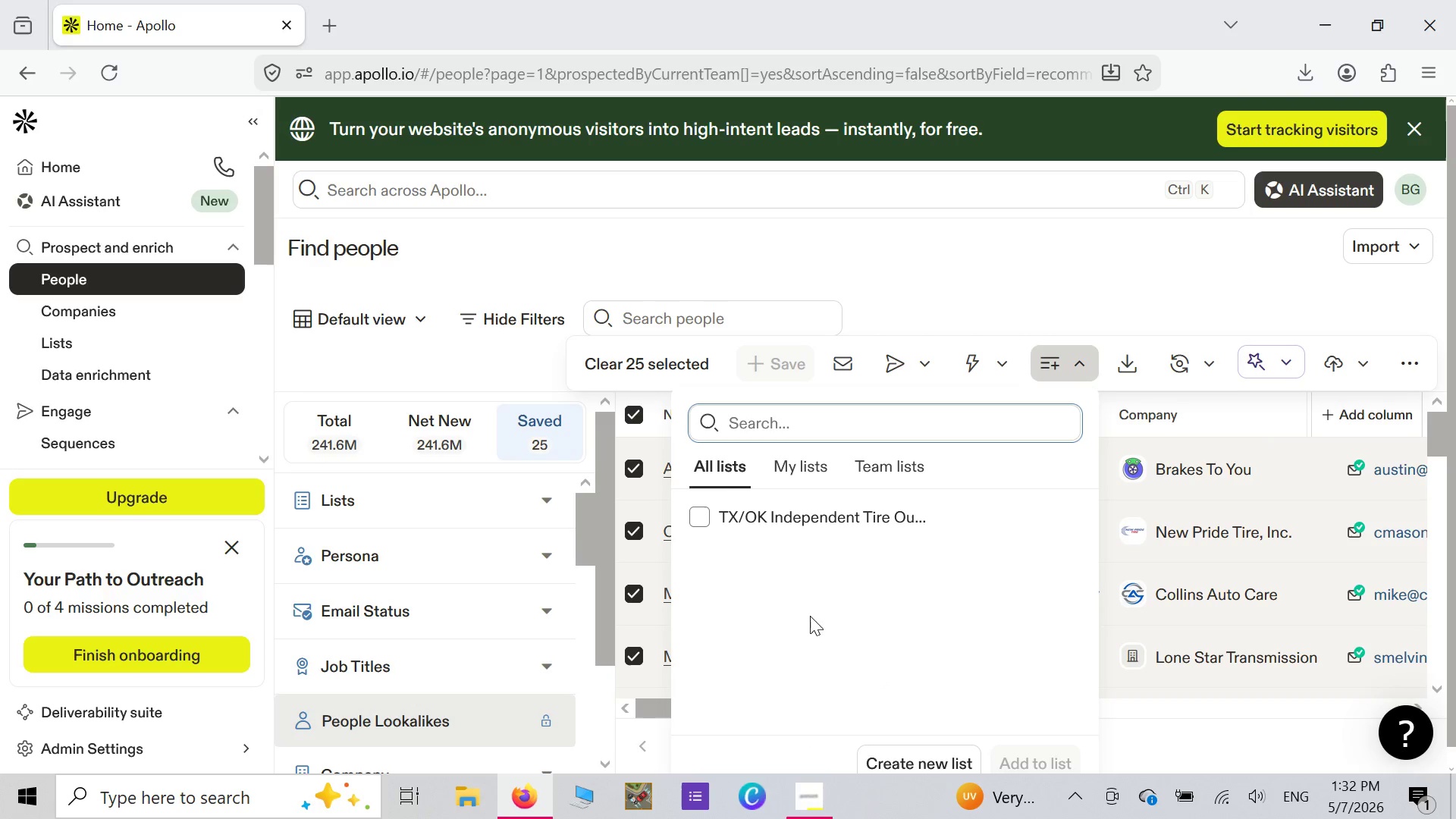 
wait(6.12)
 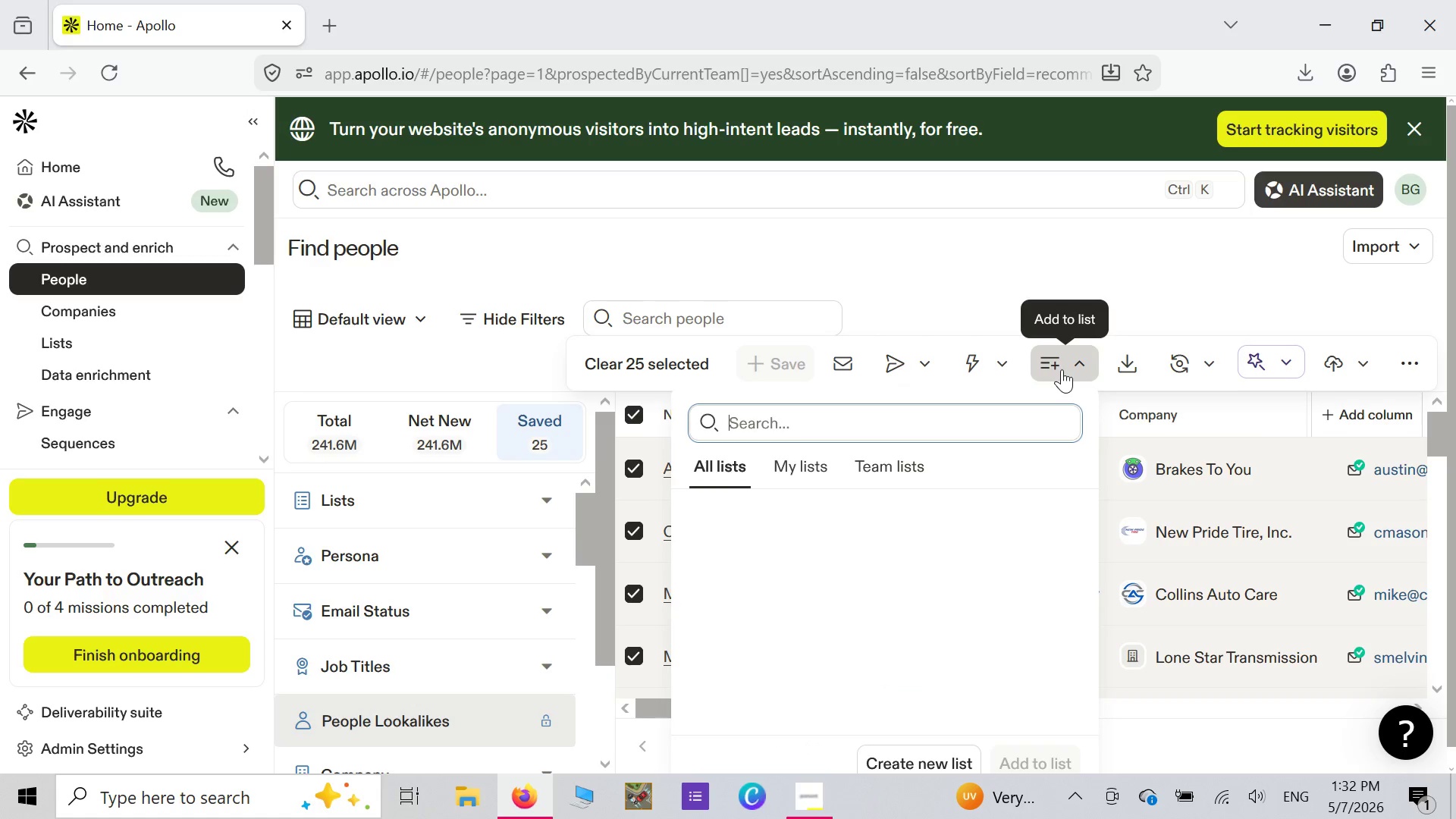 
left_click([811, 528])
 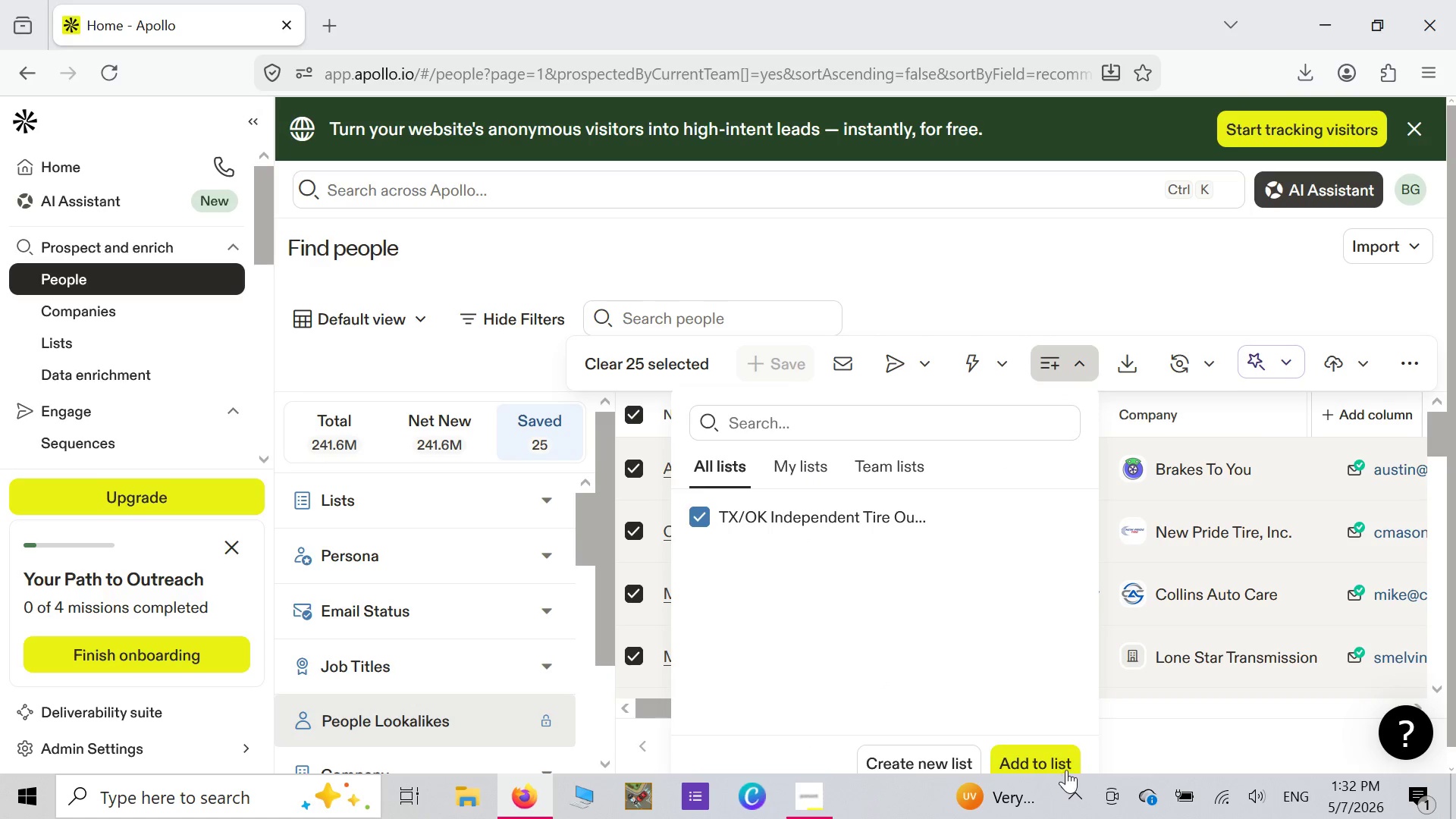 
left_click([1047, 761])
 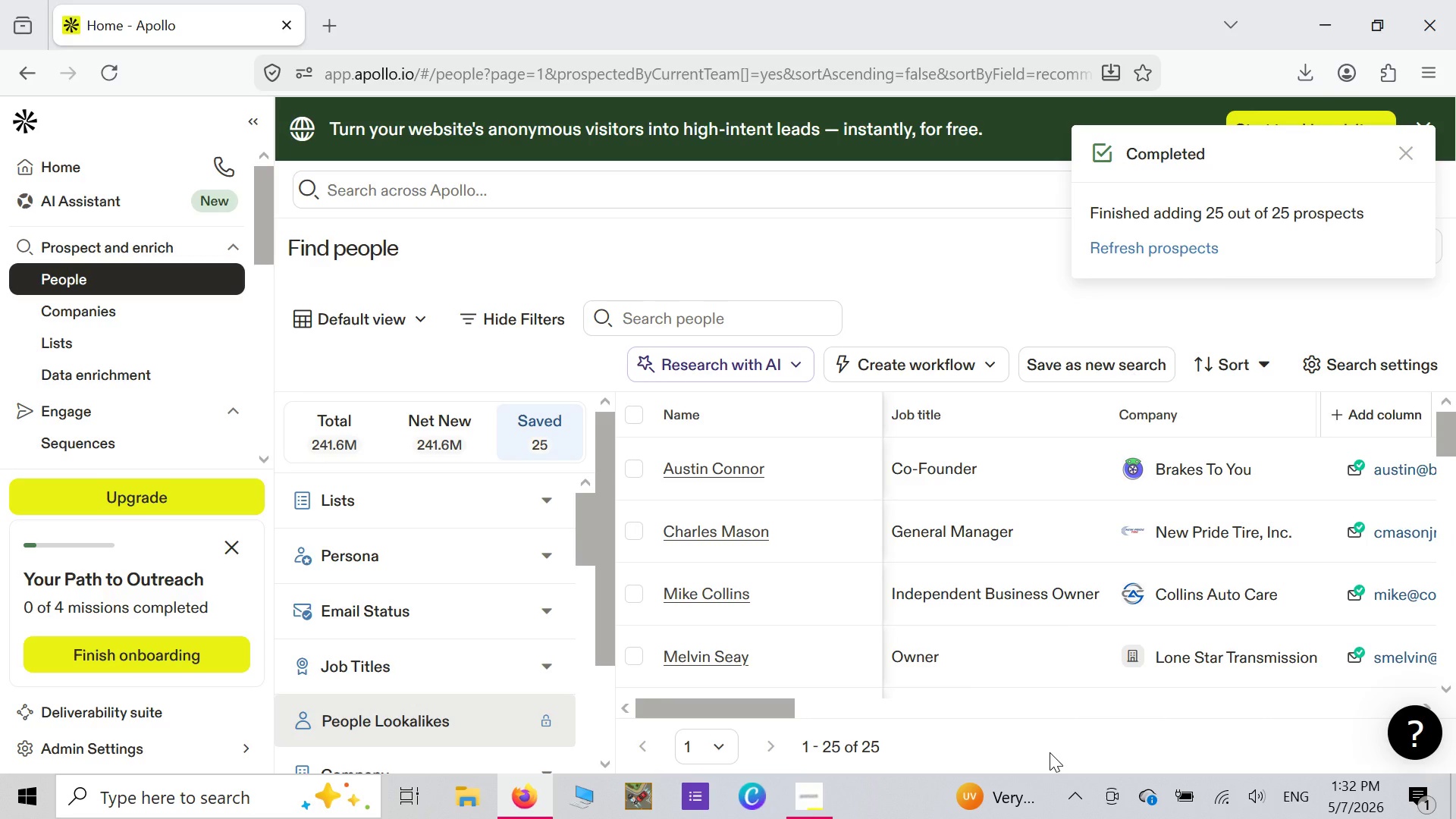 
wait(27.32)
 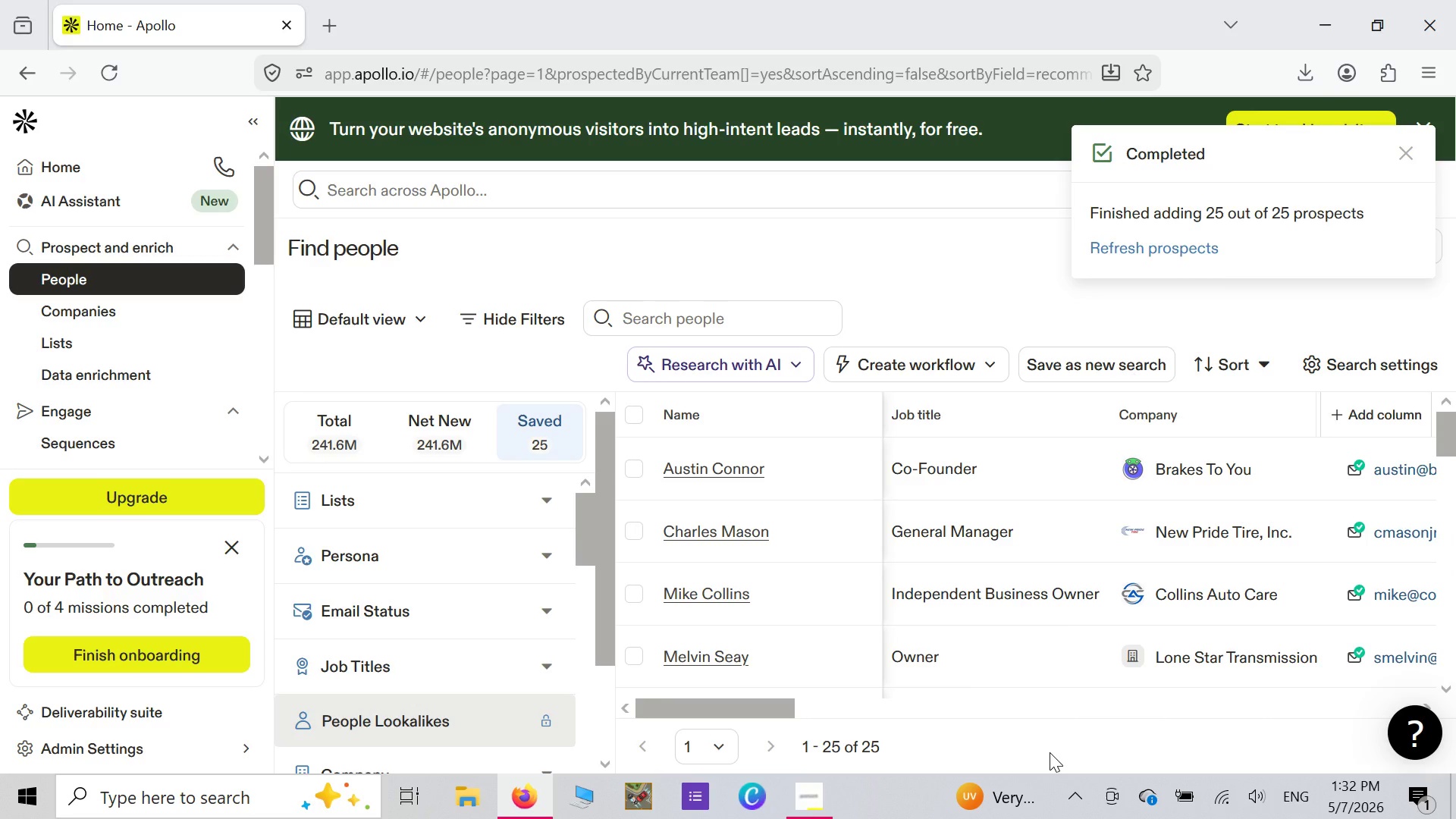 
mouse_move([162, 347])
 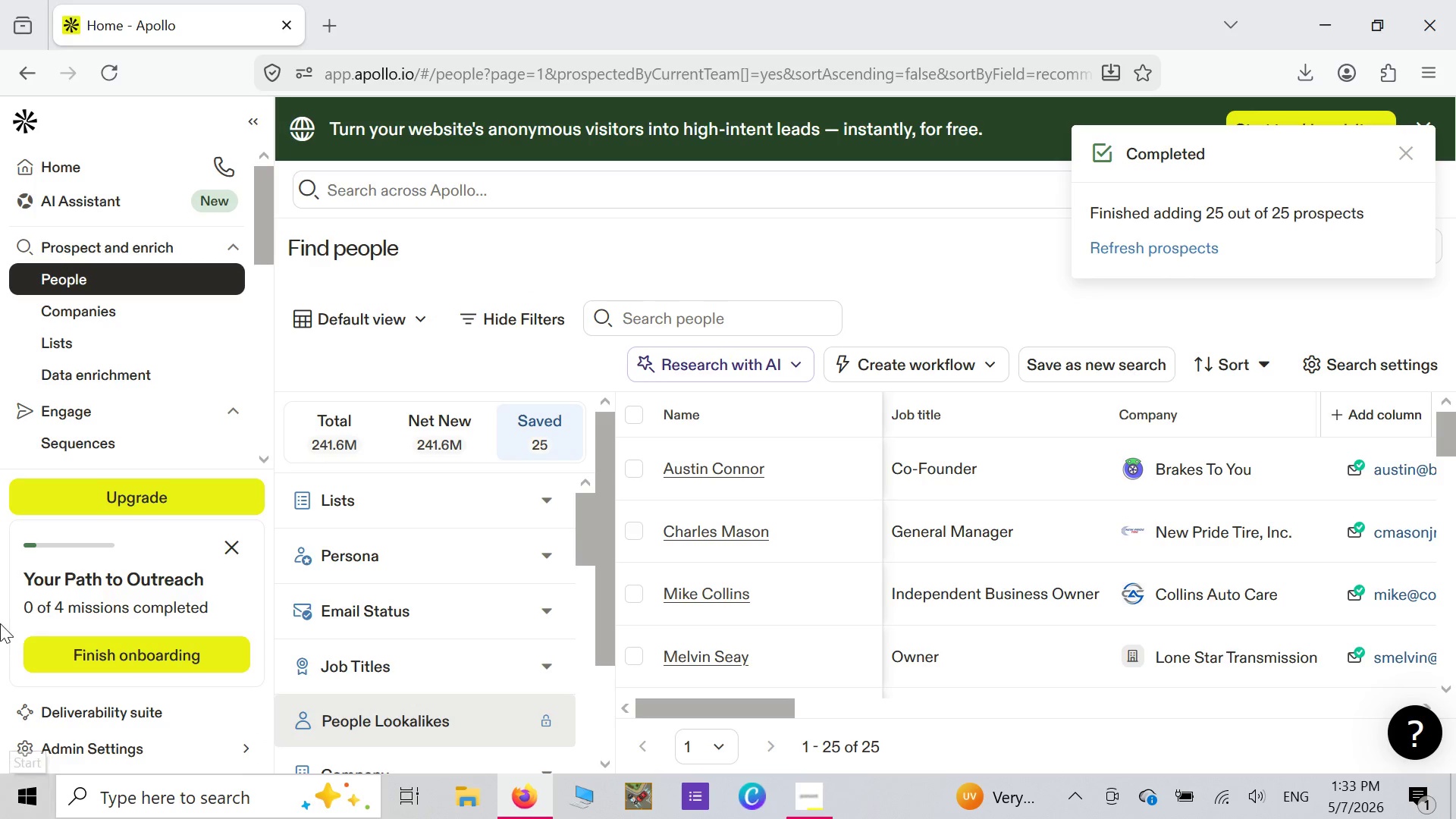 
mouse_move([352, 504])
 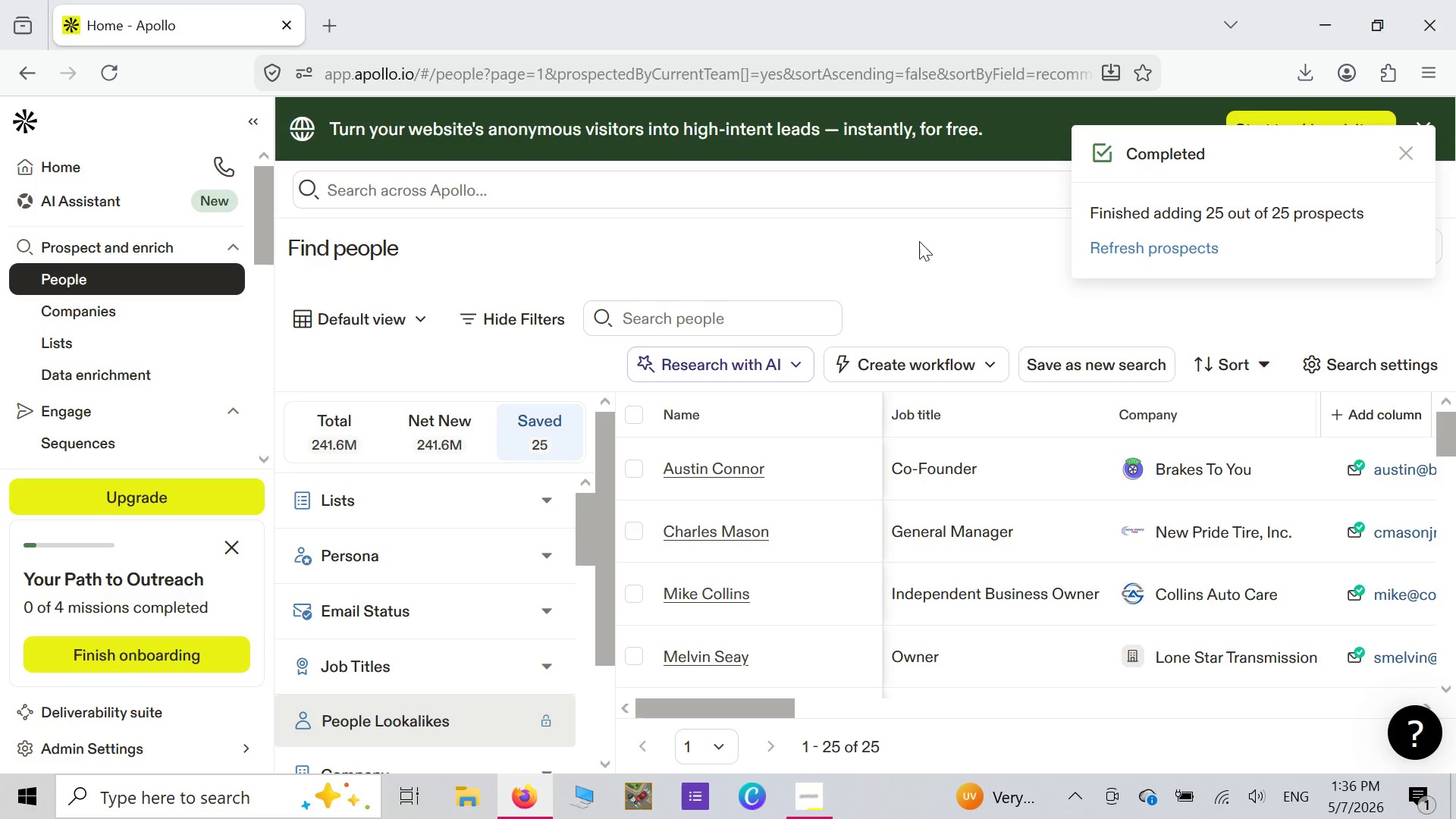 
wait(200.15)
 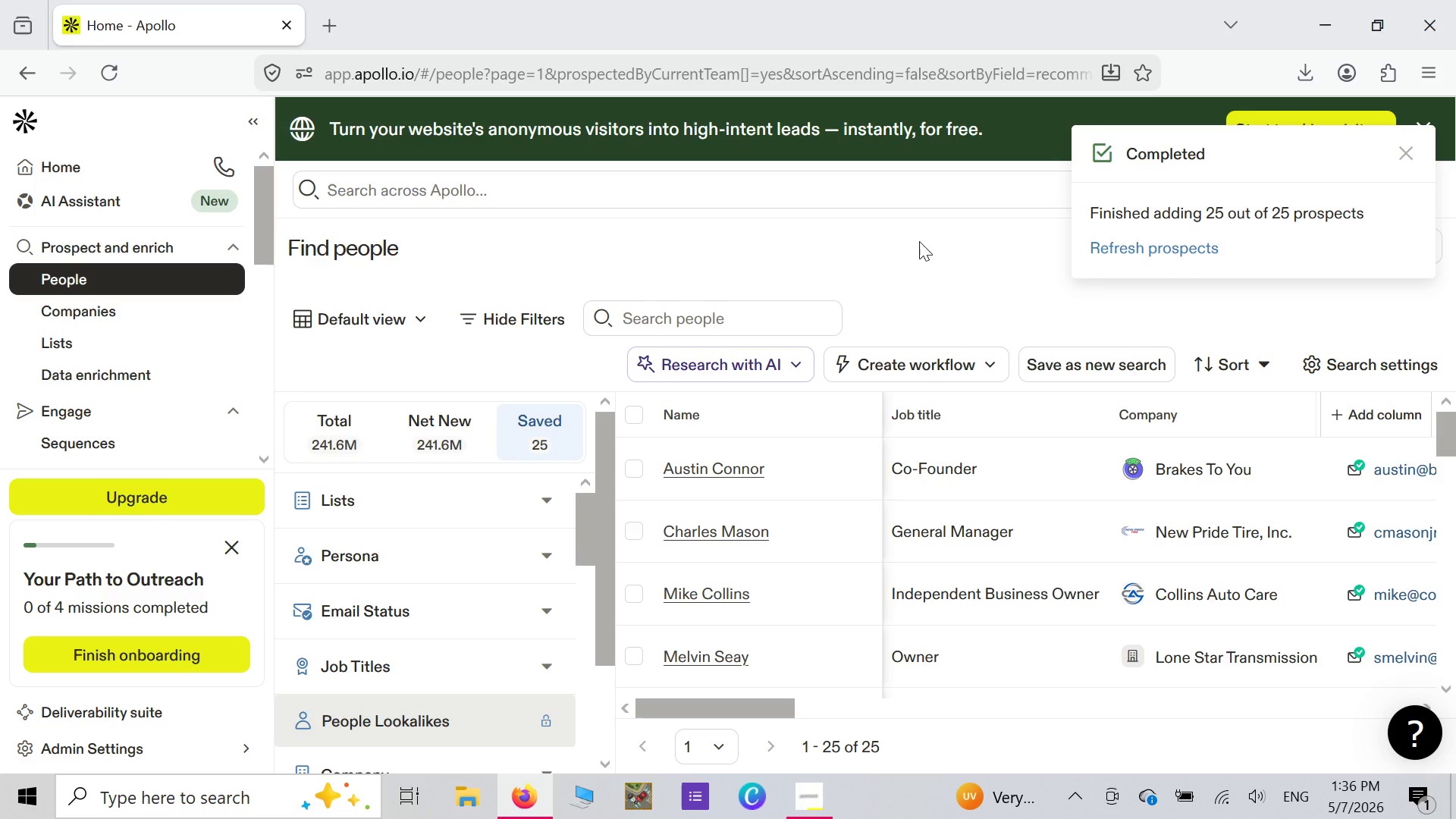 
right_click([920, 240])
 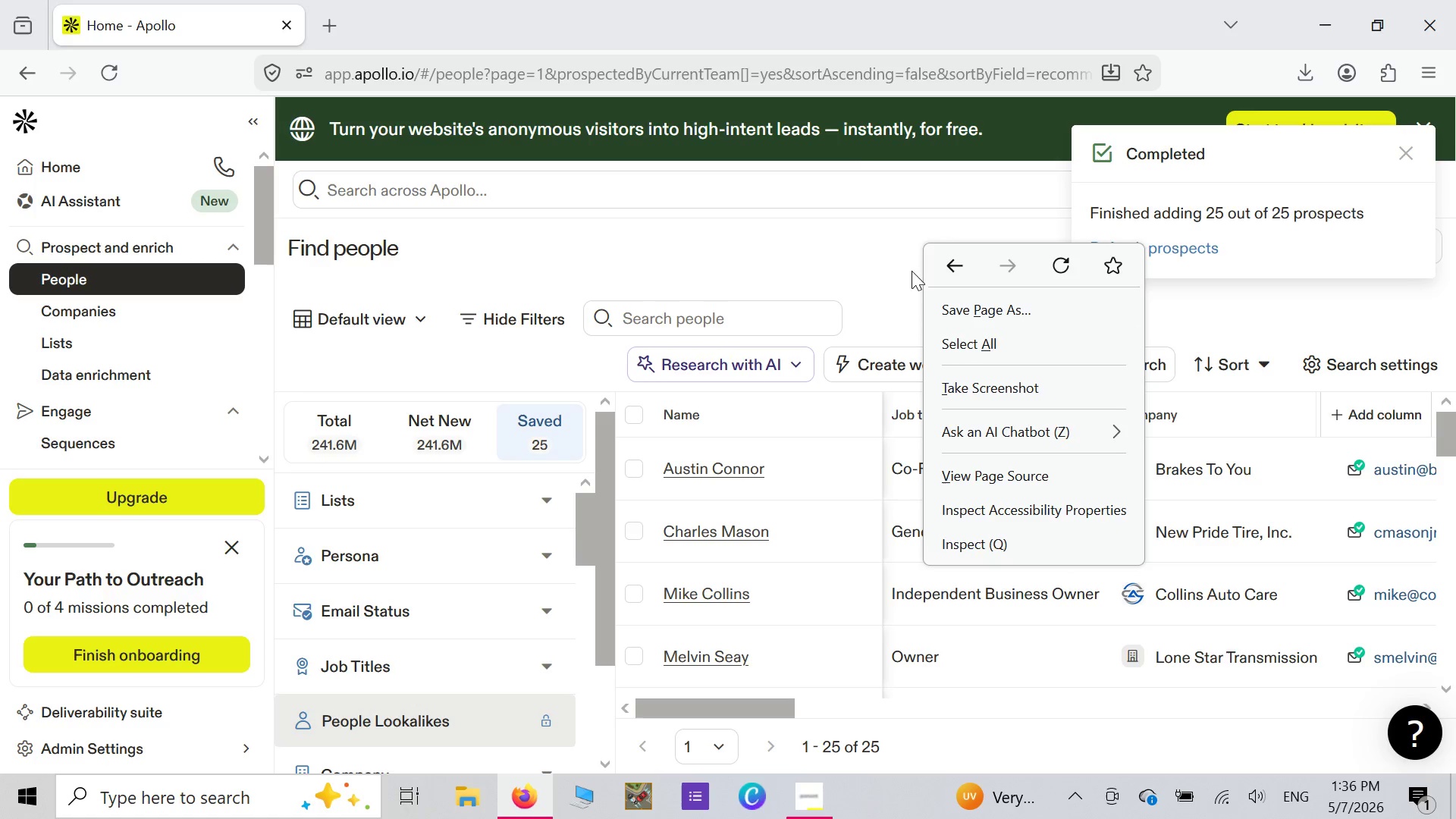 
left_click([849, 222])
 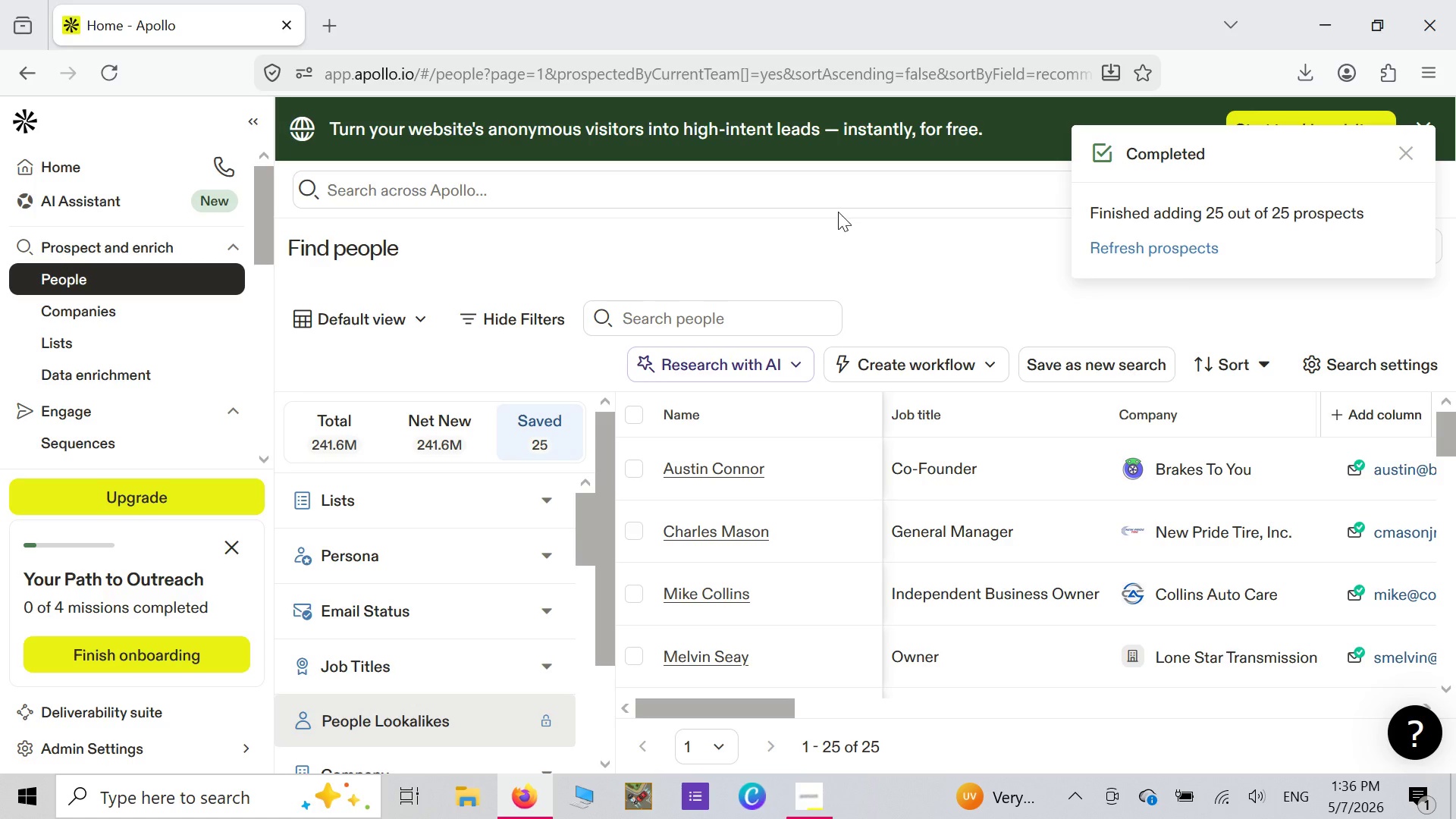 
key(Alt+Meta+R)
 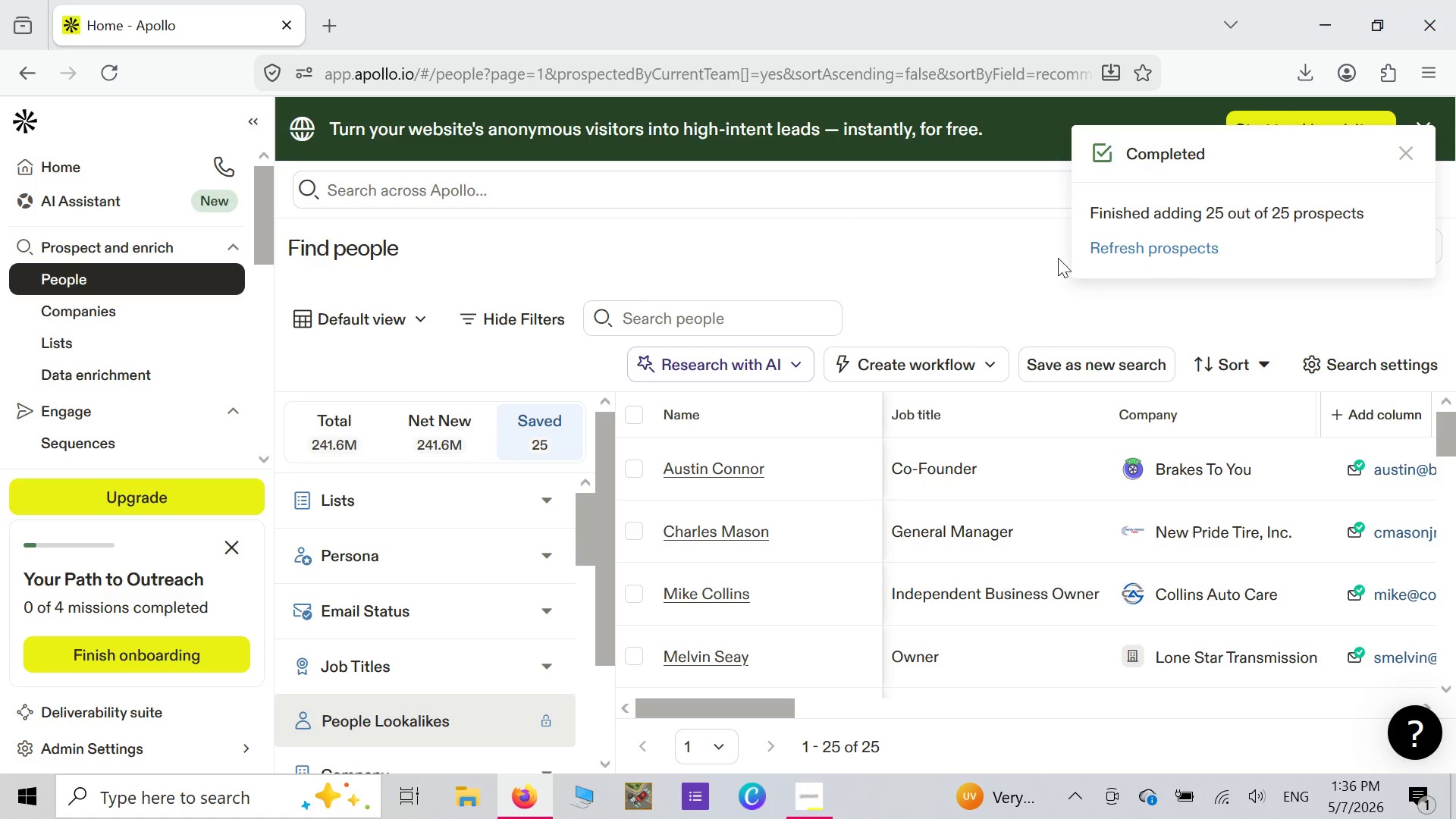 
wait(7.11)
 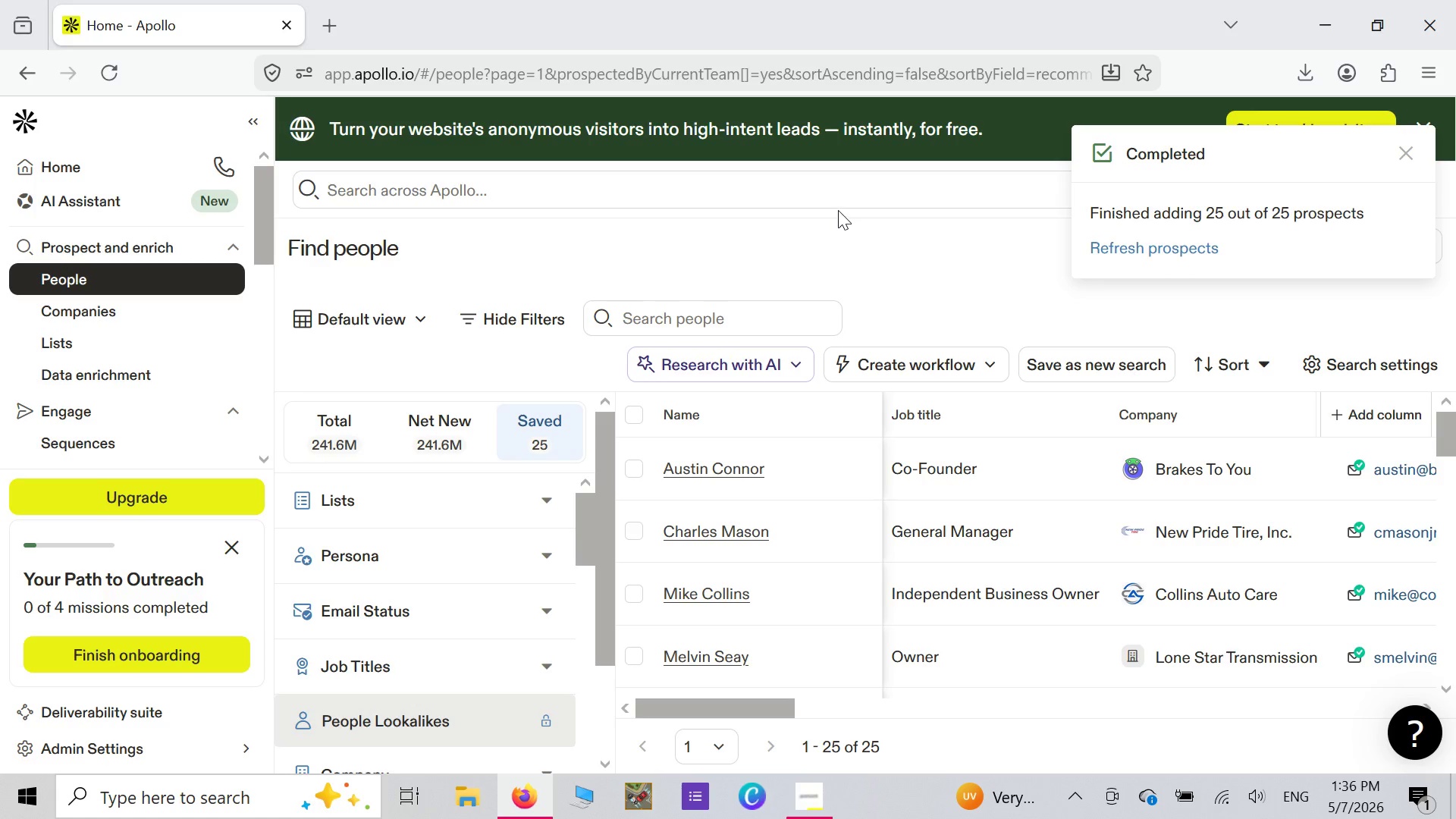 
left_click([103, 349])
 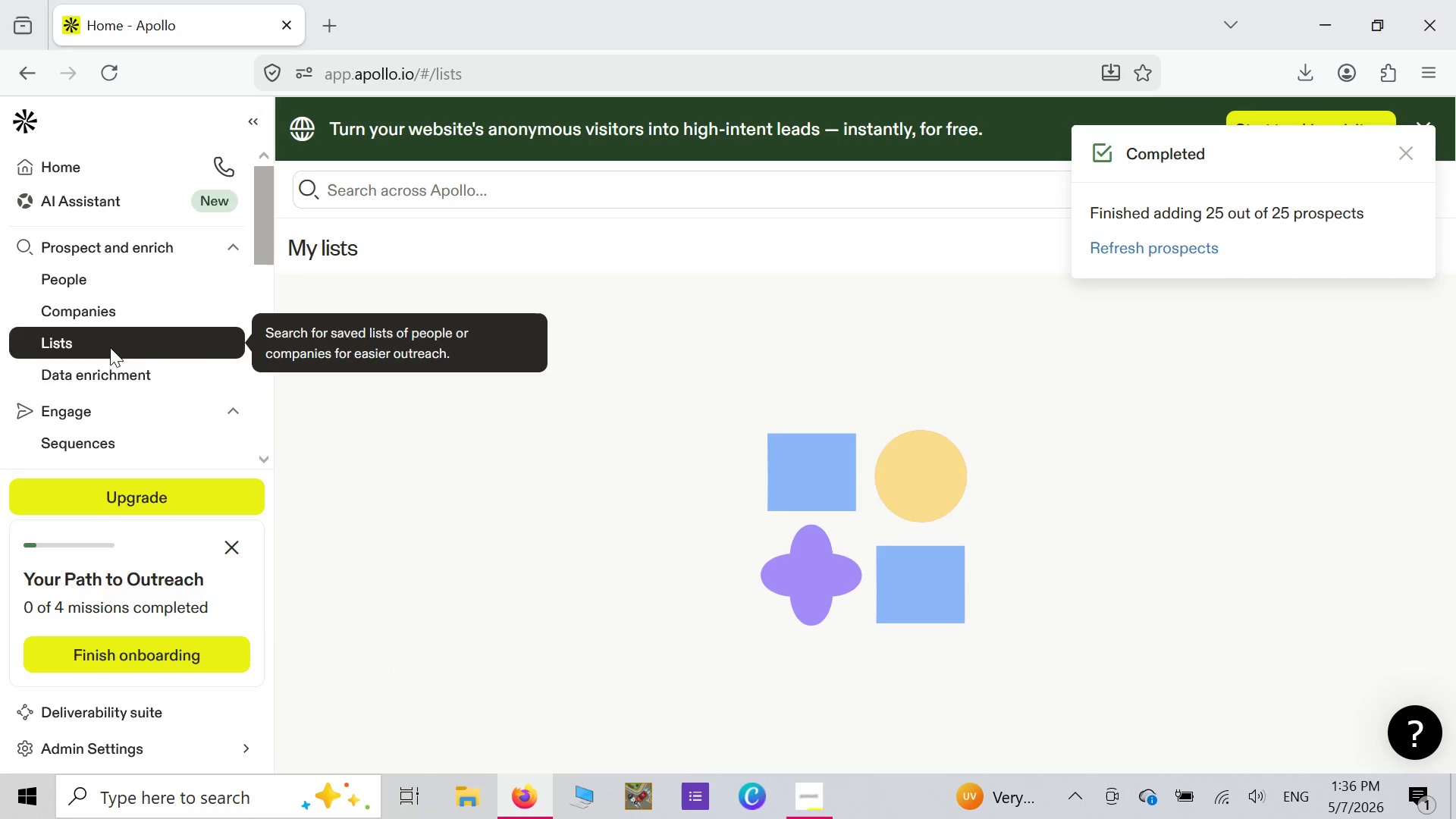 
wait(9.11)
 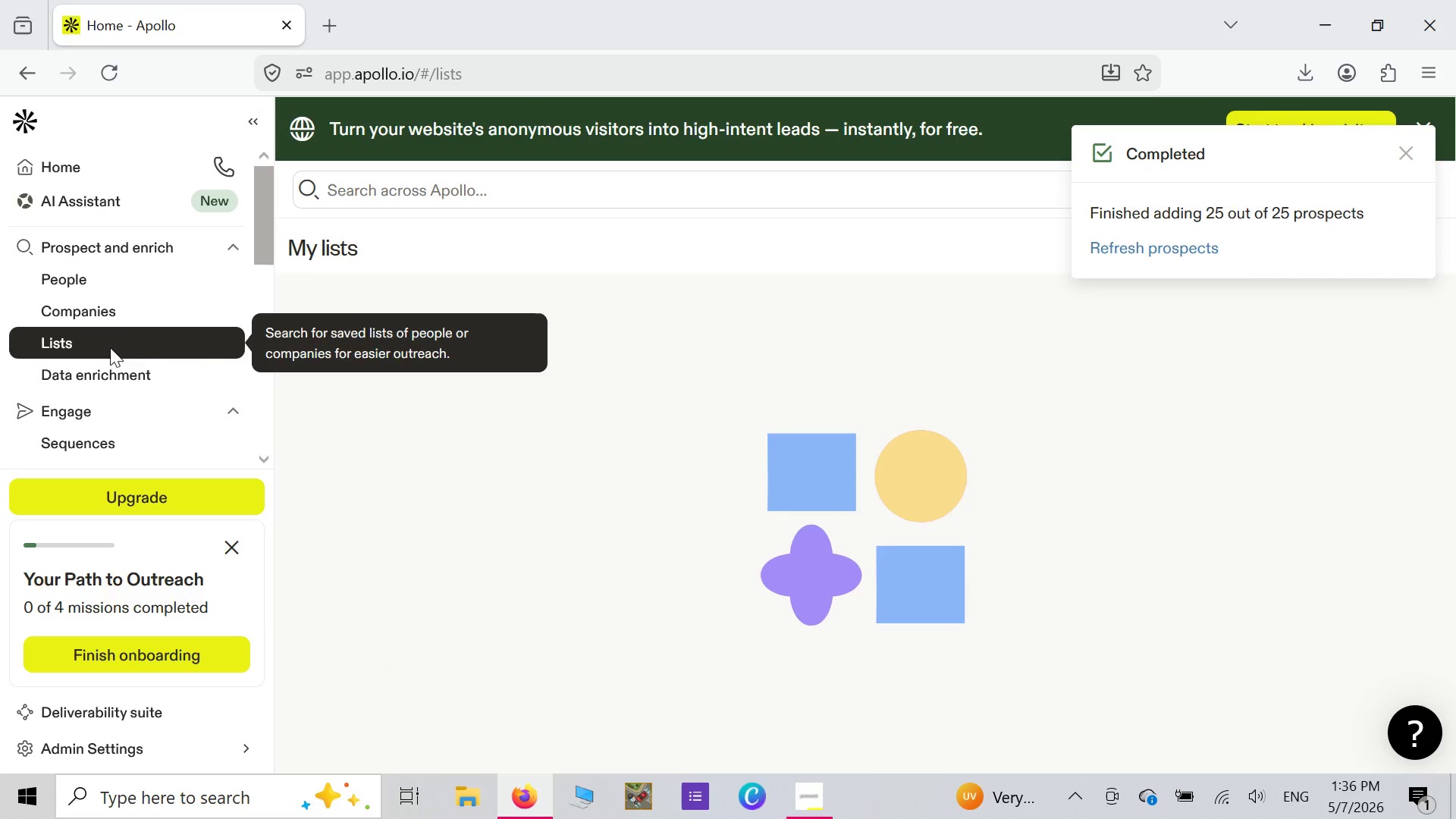 
scroll: coordinate [374, 381], scroll_direction: down, amount: 2.0
 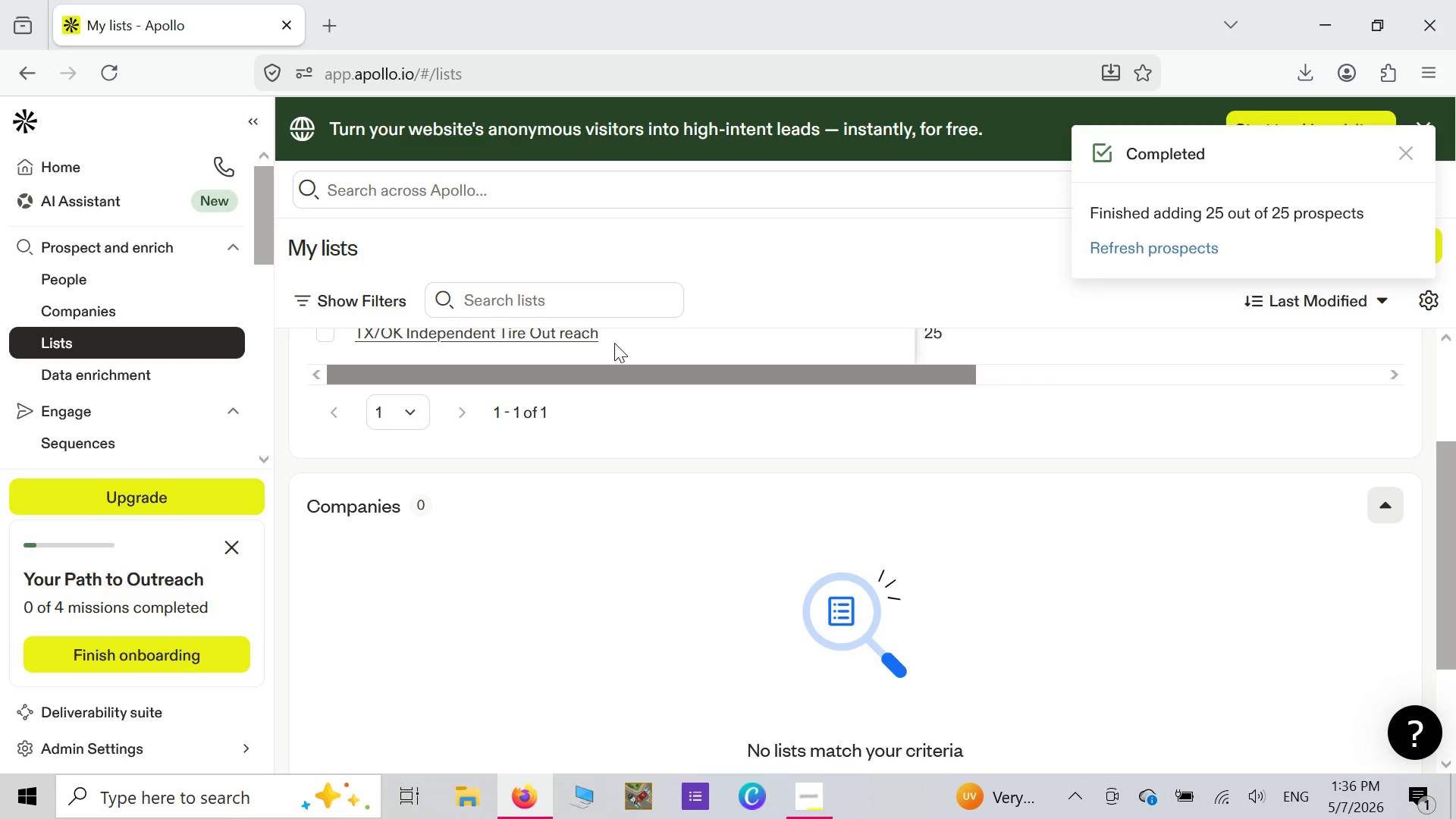 
scroll: coordinate [614, 343], scroll_direction: up, amount: 2.0
 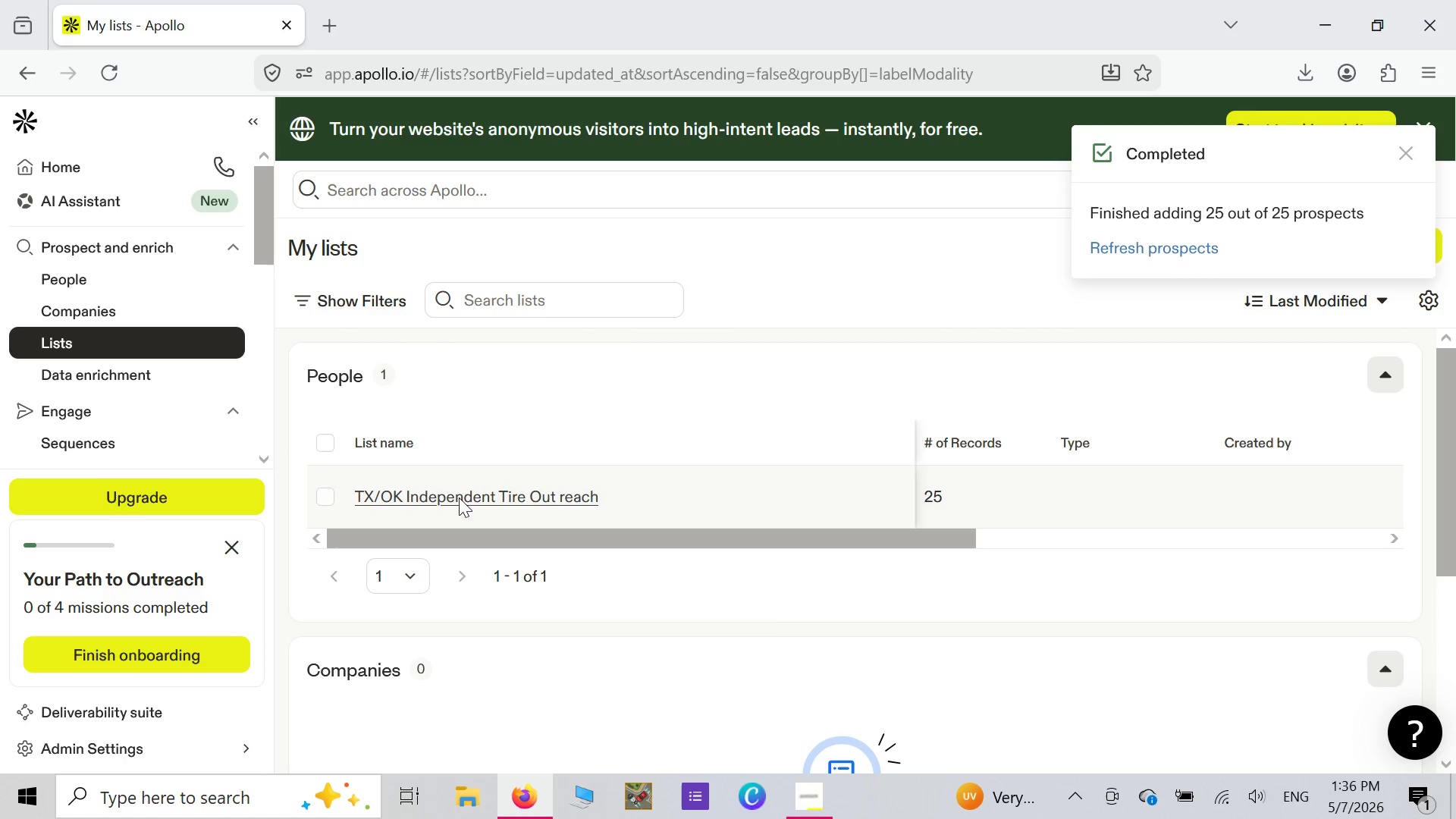 
left_click([461, 495])
 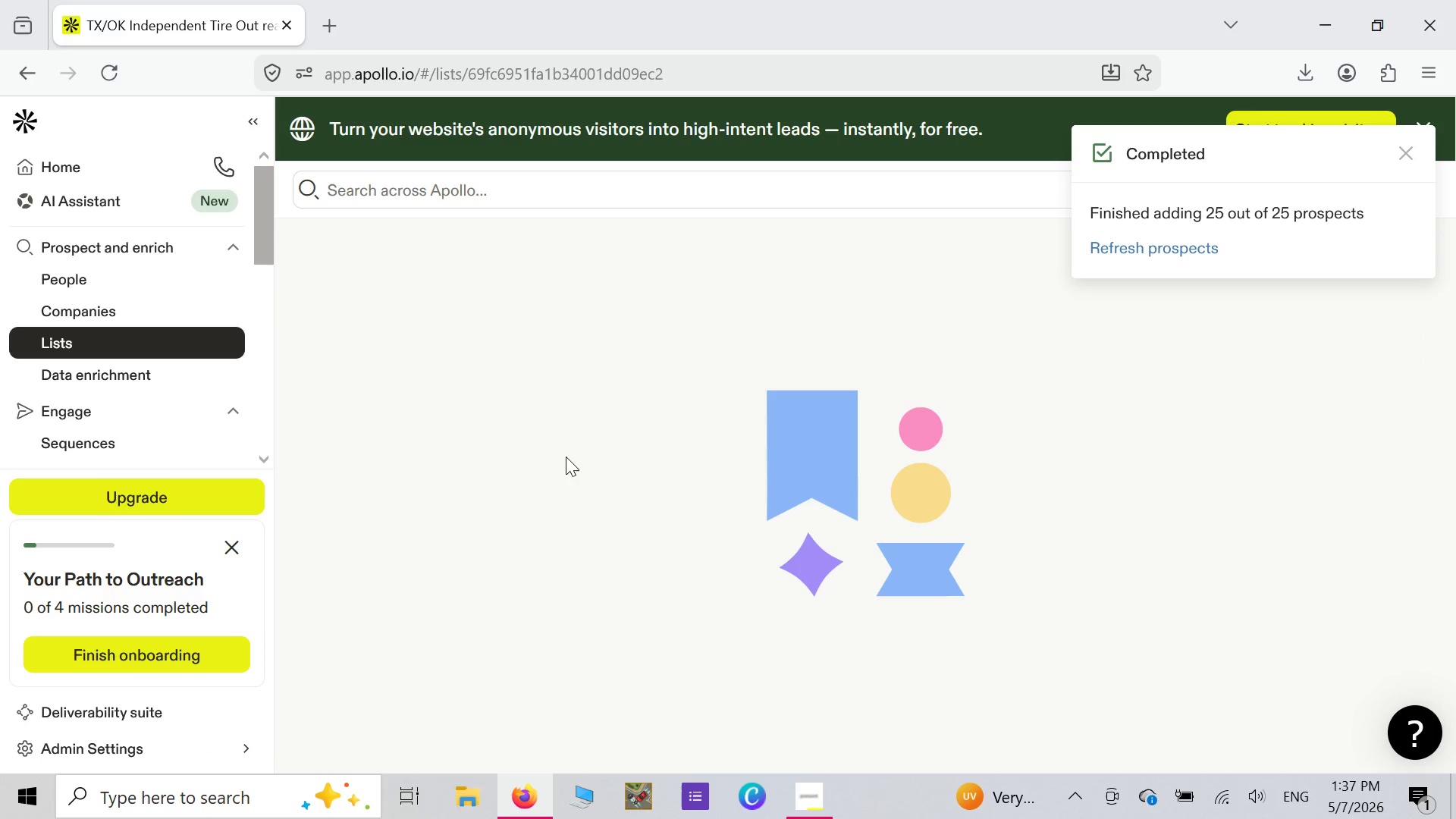 
wait(8.7)
 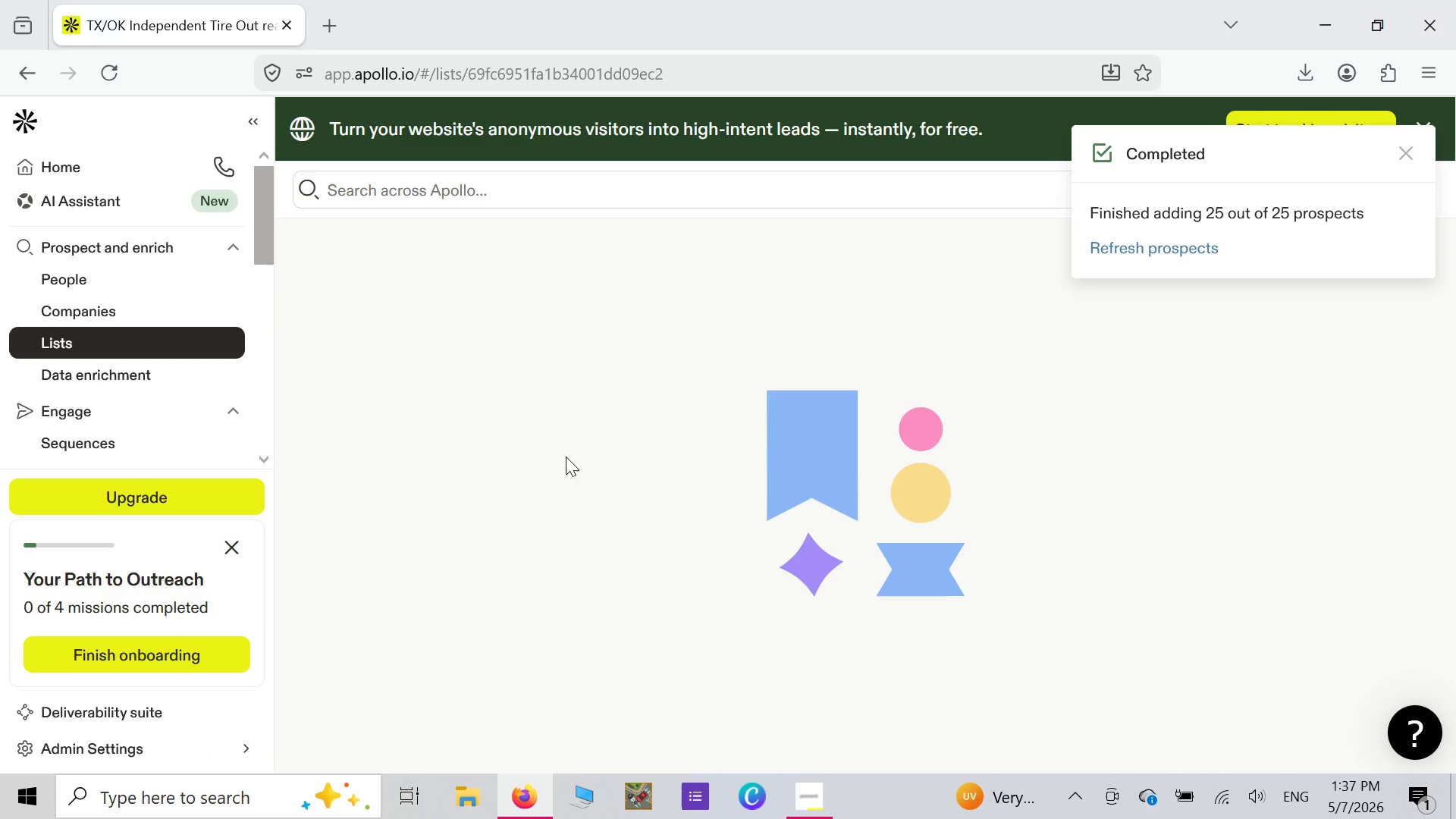 
scroll: coordinate [579, 454], scroll_direction: down, amount: 1.0
 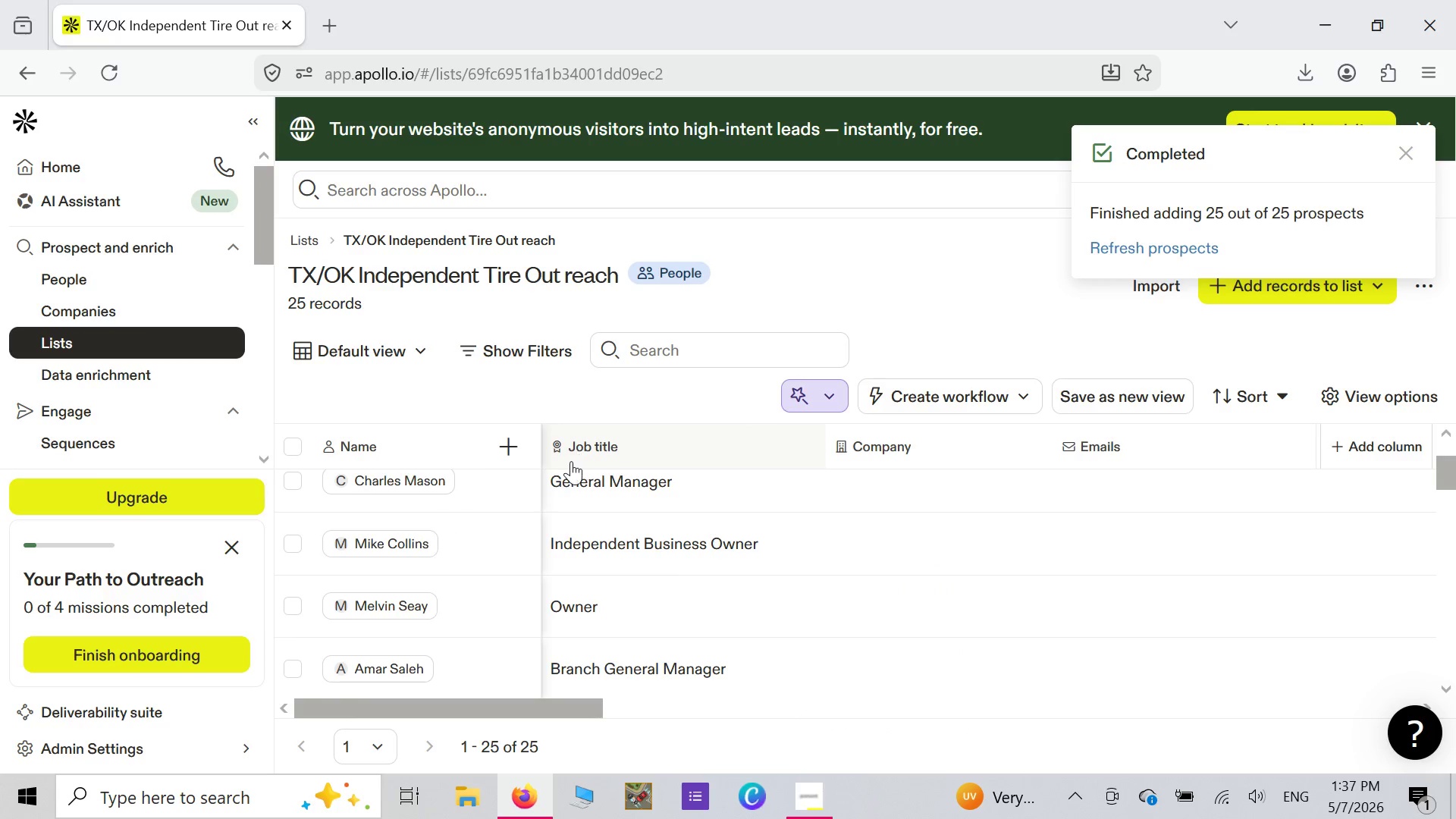 
scroll: coordinate [573, 459], scroll_direction: up, amount: 3.0
 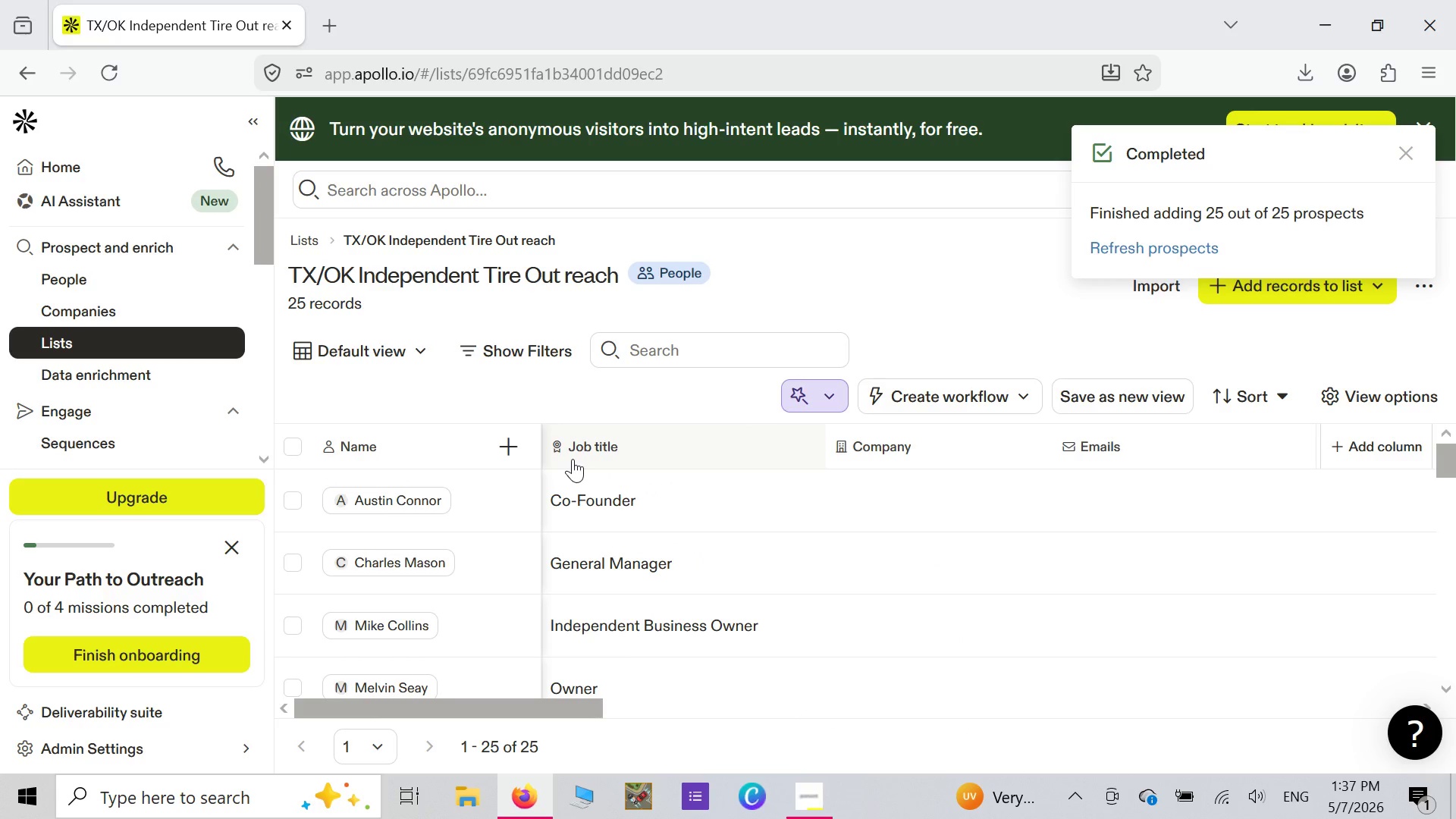 
scroll: coordinate [573, 459], scroll_direction: down, amount: 1.0
 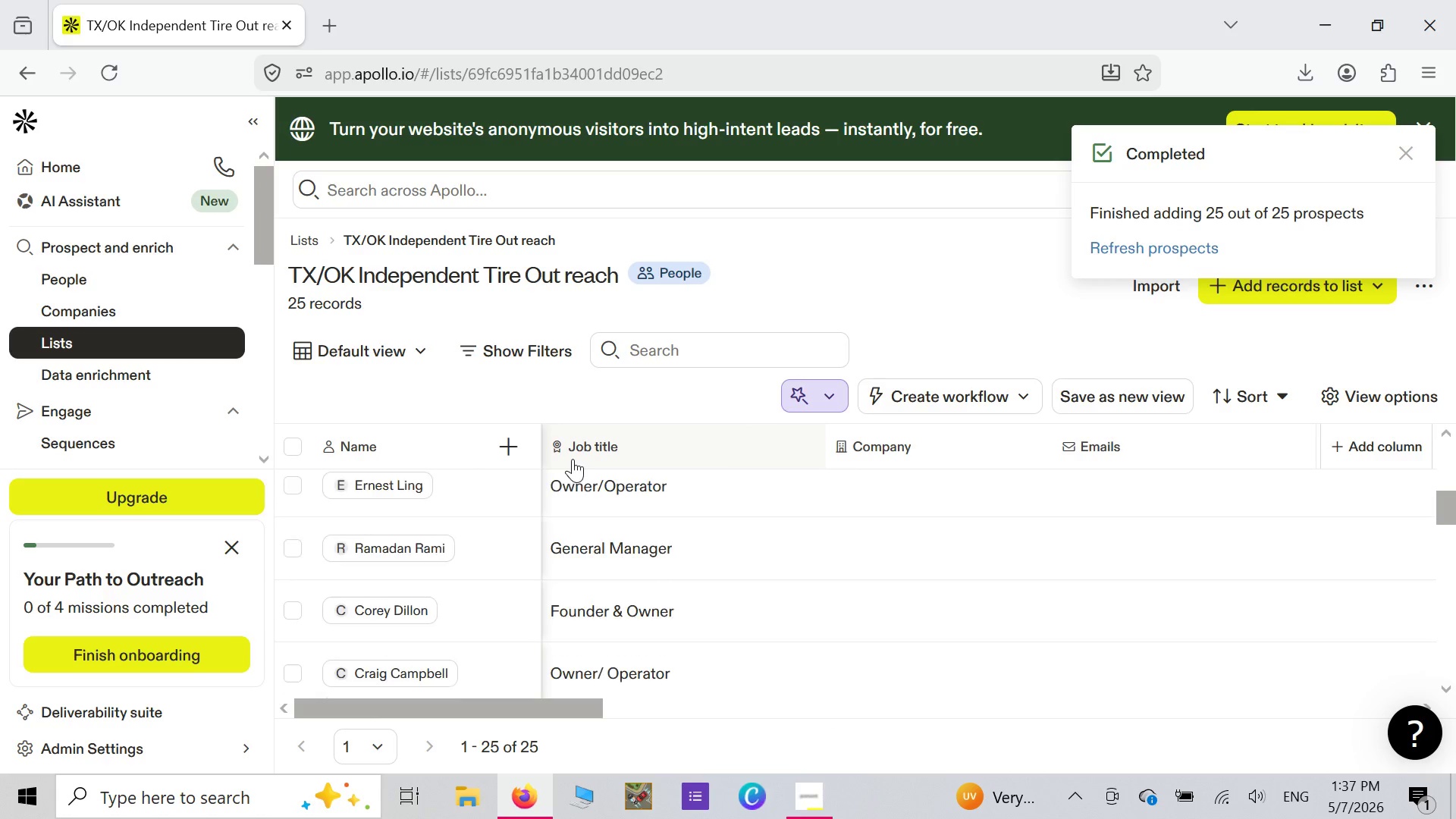 
scroll: coordinate [573, 459], scroll_direction: up, amount: 2.0
 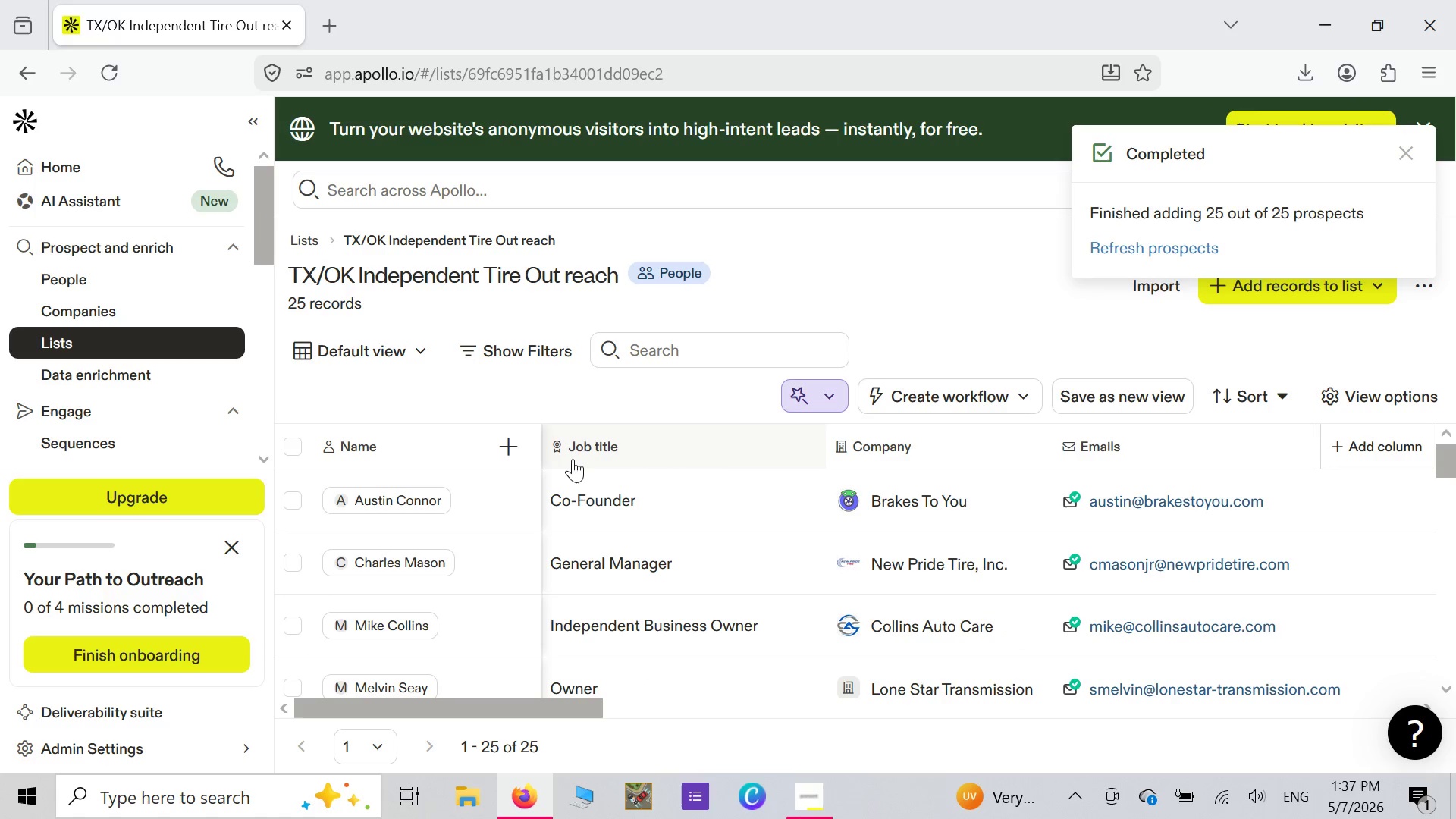 
scroll: coordinate [573, 459], scroll_direction: down, amount: 1.0
 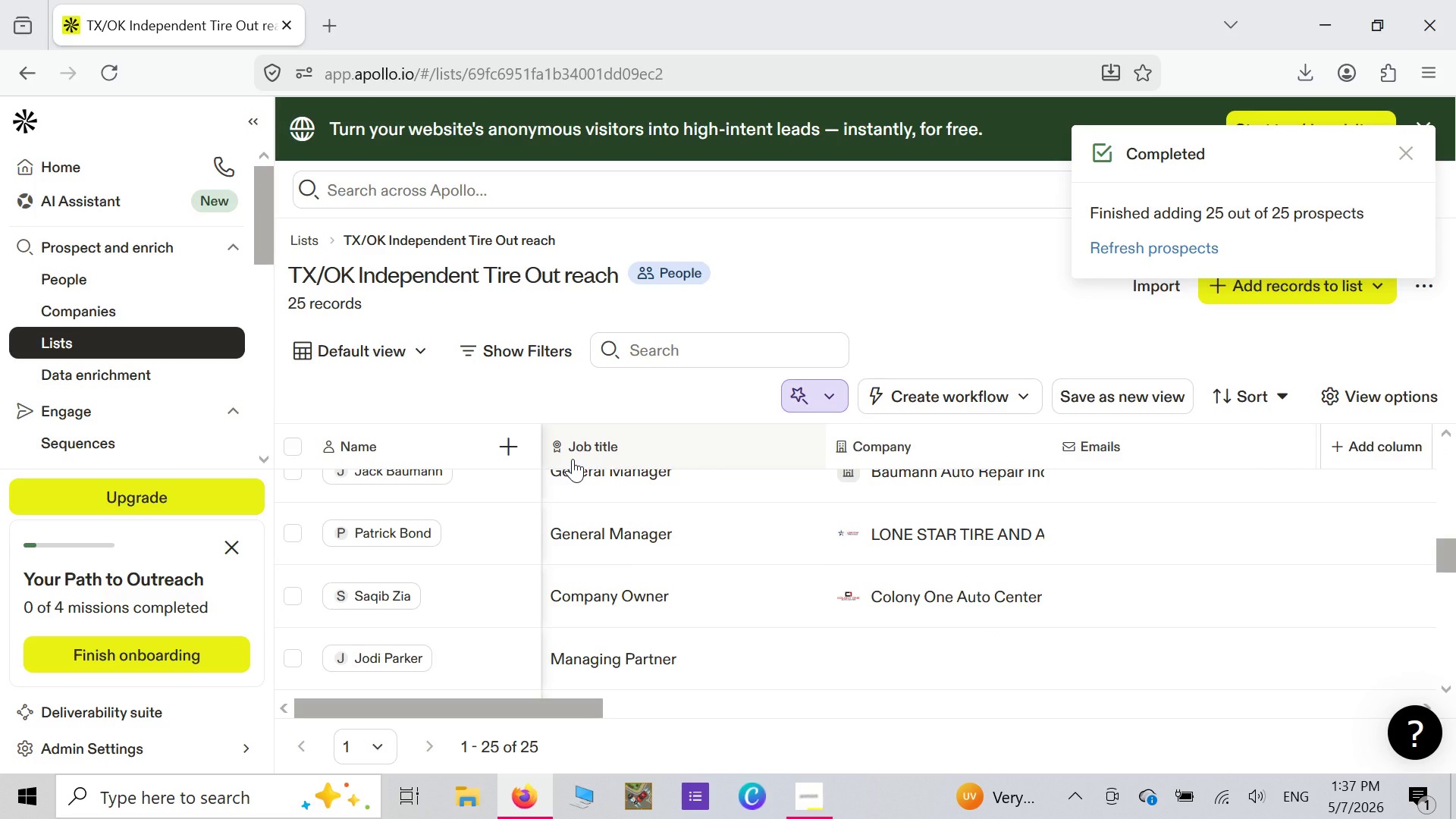 
scroll: coordinate [573, 459], scroll_direction: up, amount: 4.0
 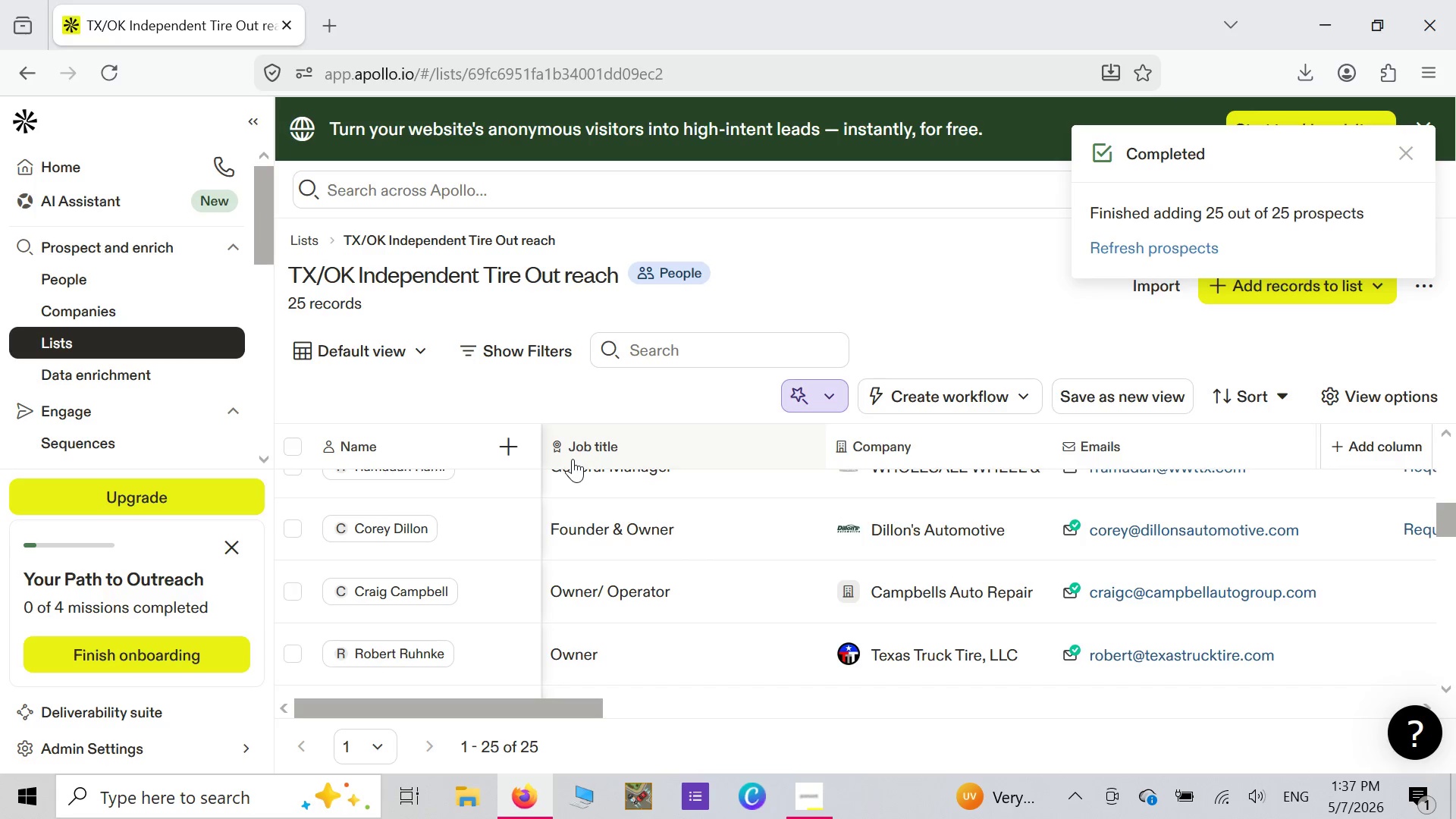 
scroll: coordinate [588, 454], scroll_direction: down, amount: 12.0
 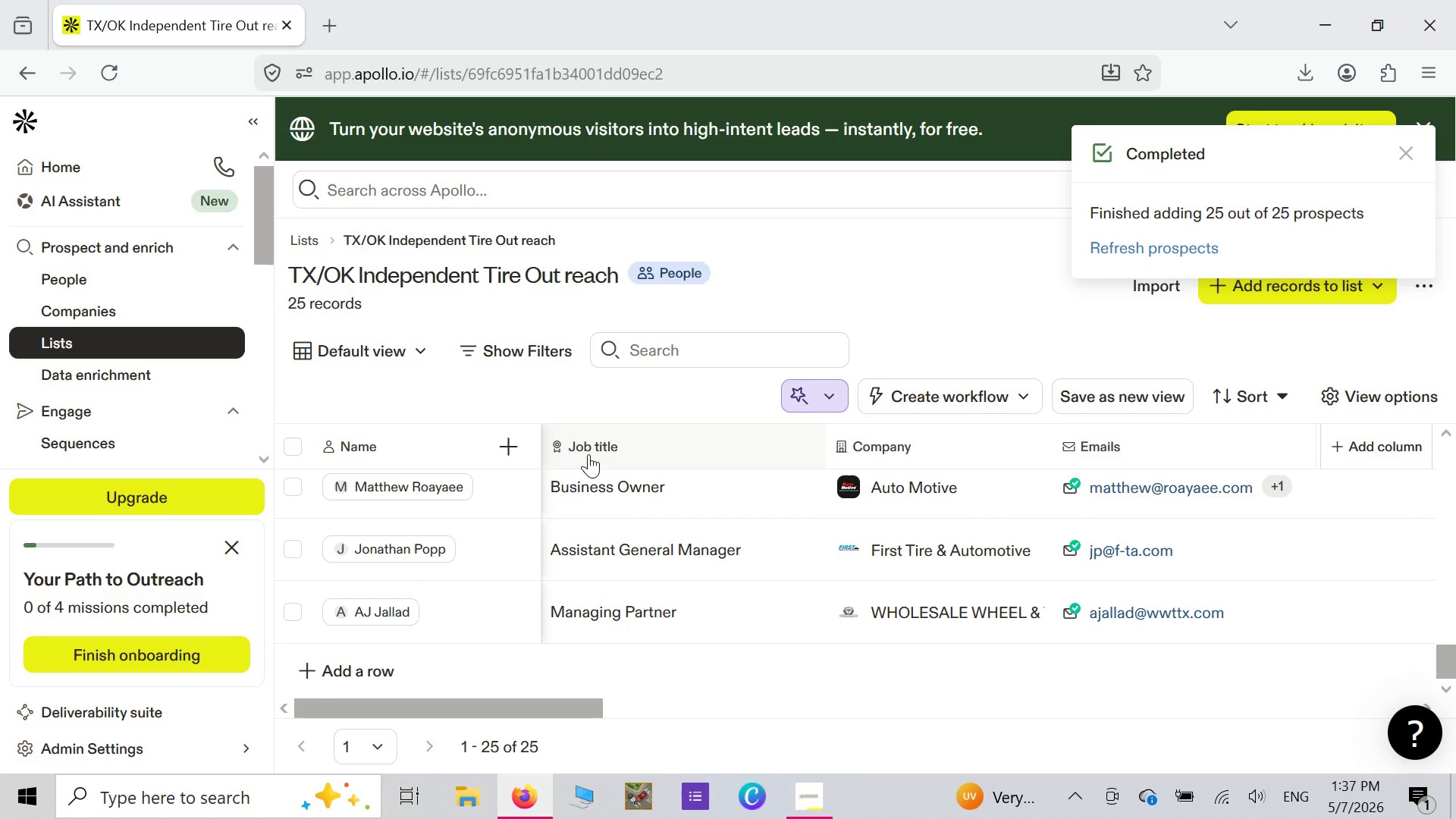 
key(Alt+Meta+R)
 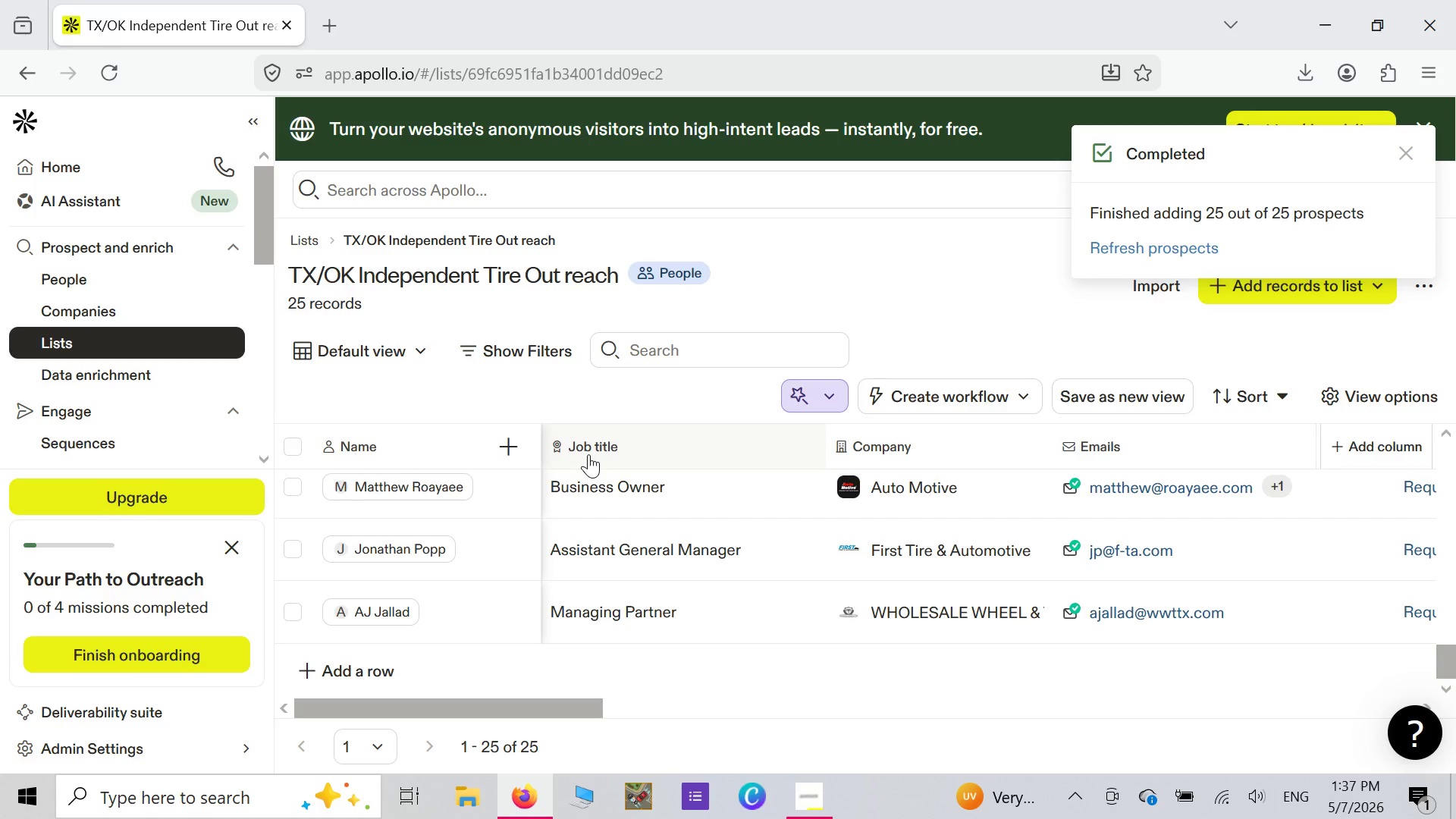 
wait(12.0)
 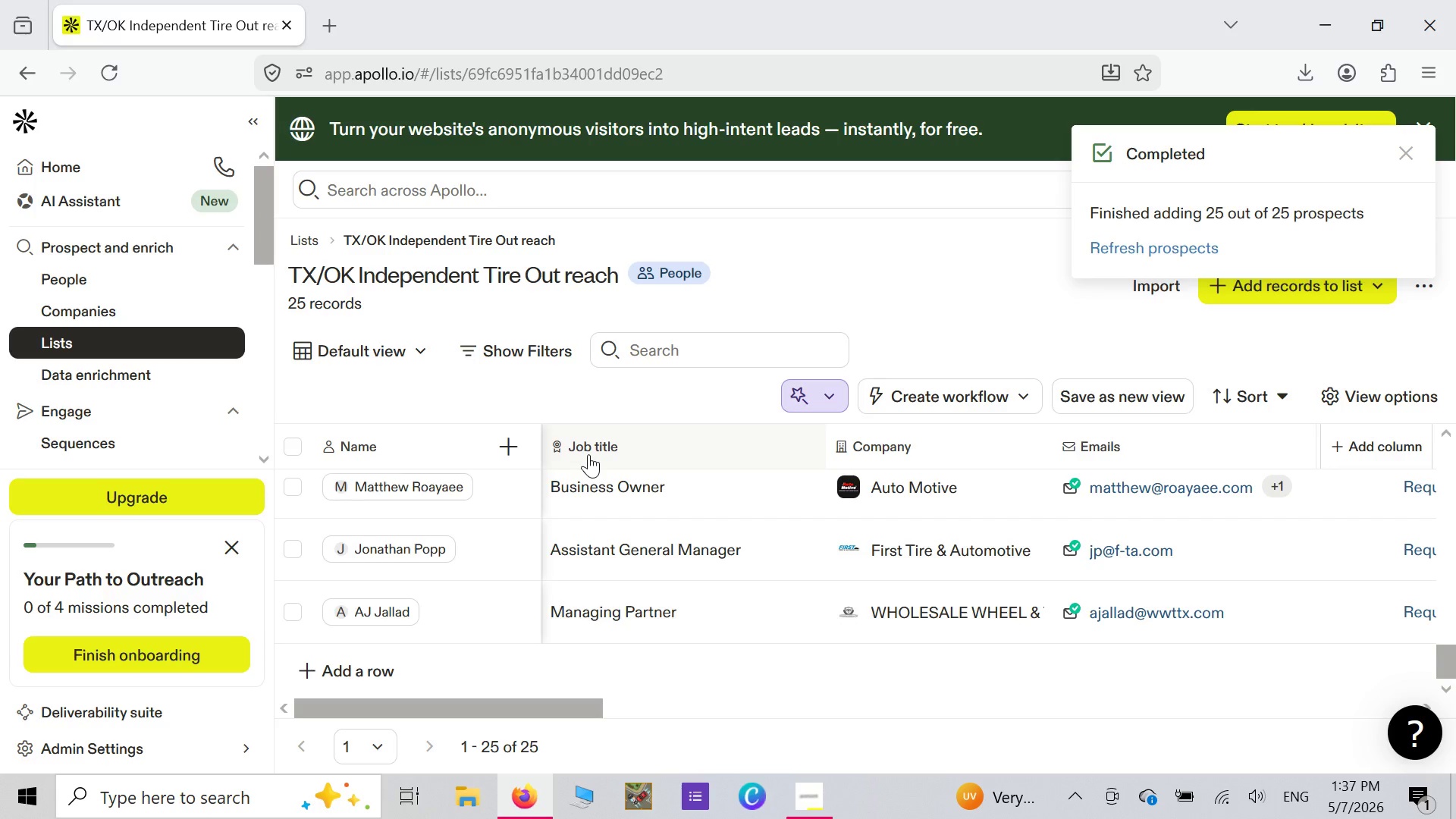 
scroll: coordinate [673, 502], scroll_direction: down, amount: 3.0
 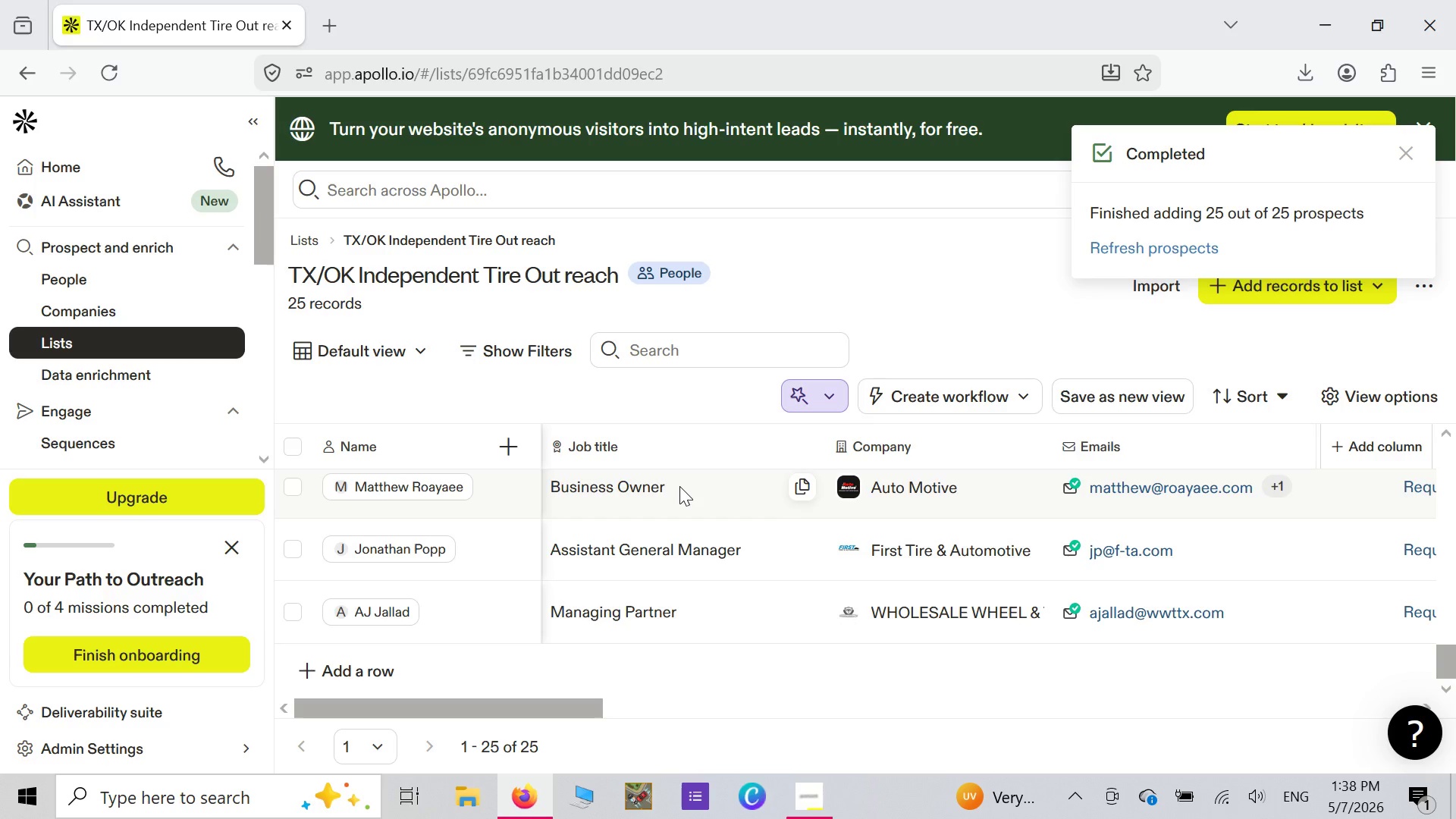 
wait(9.16)
 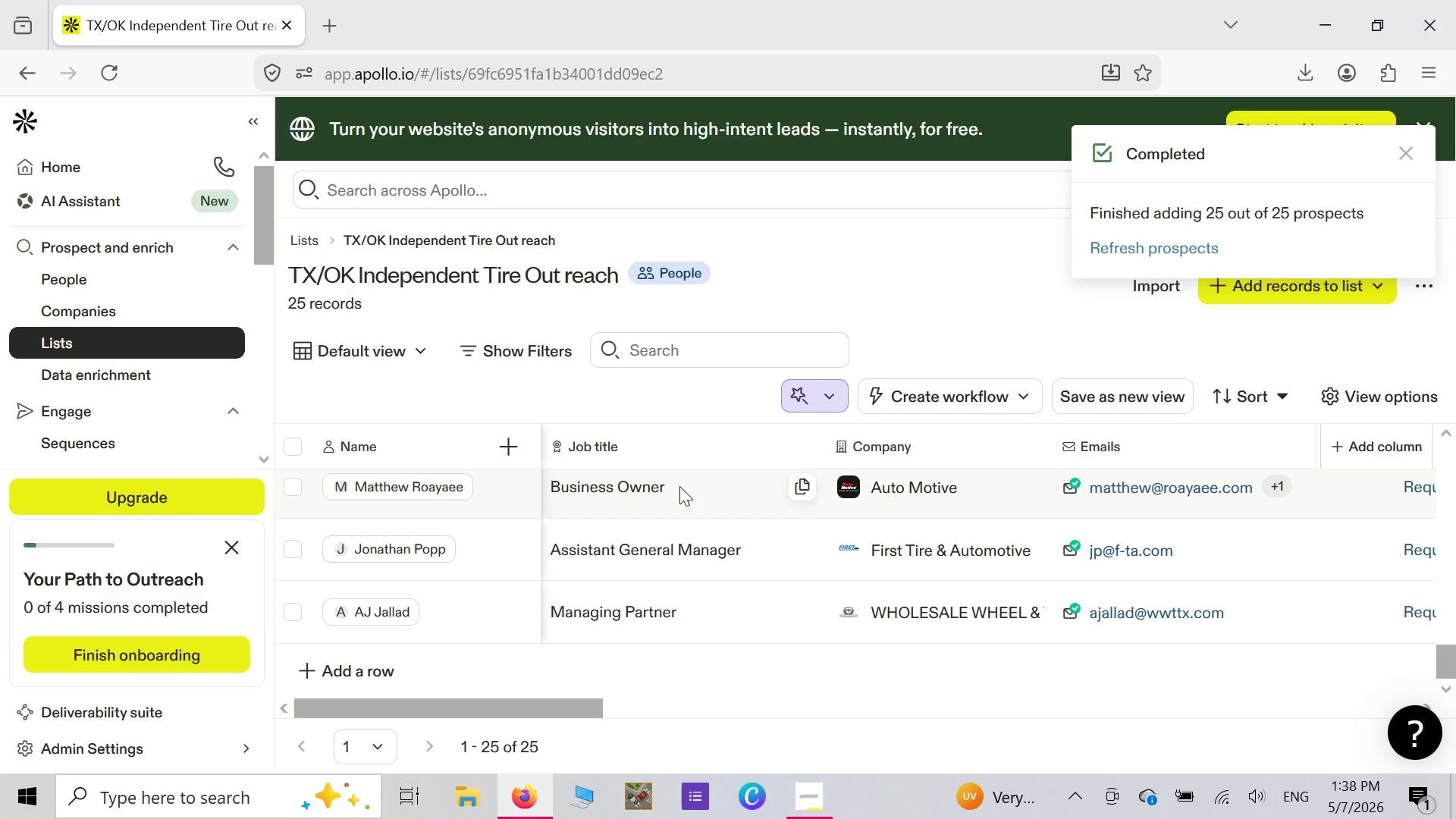 
scroll: coordinate [714, 469], scroll_direction: up, amount: 23.0
 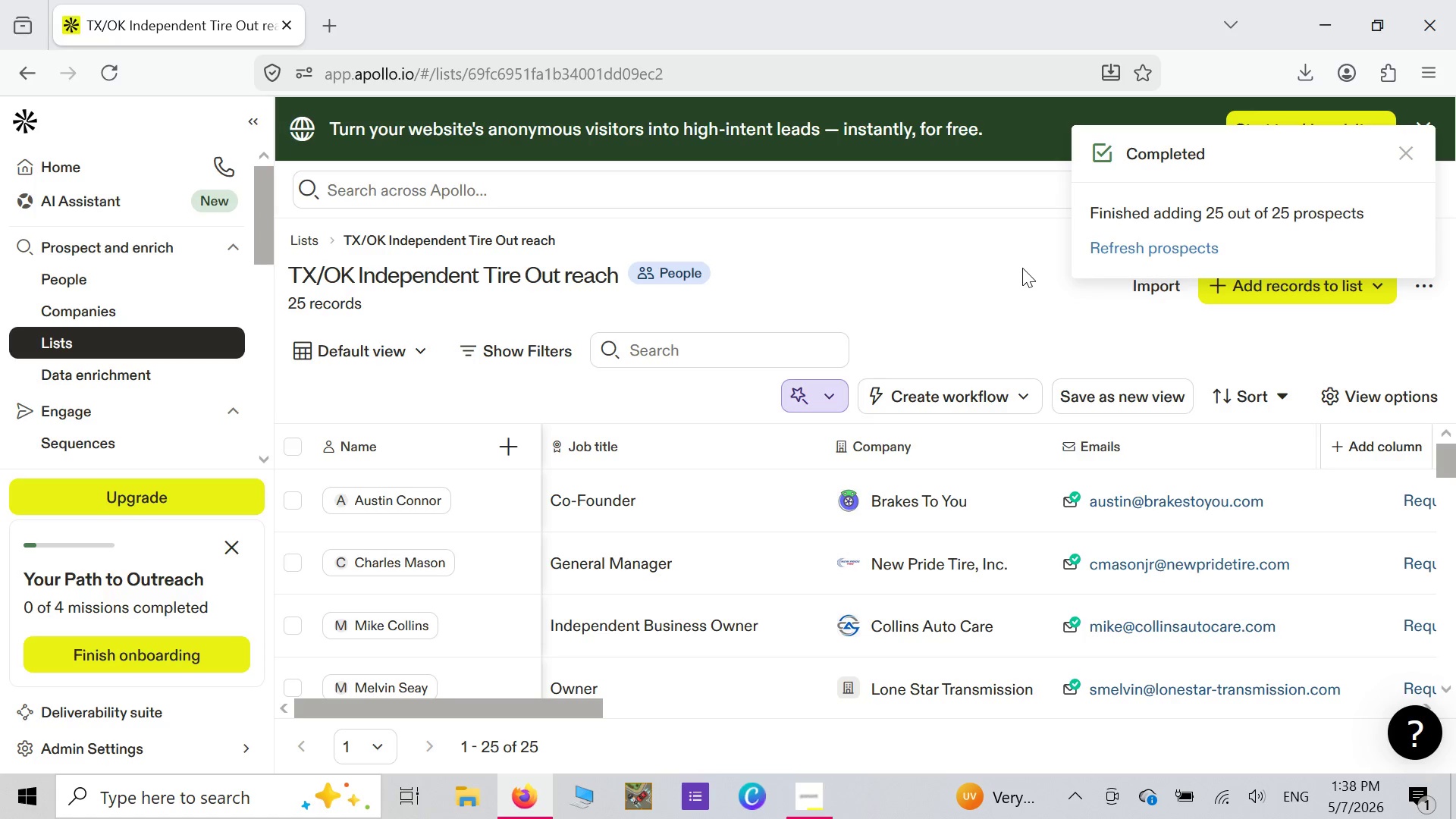 
wait(27.05)
 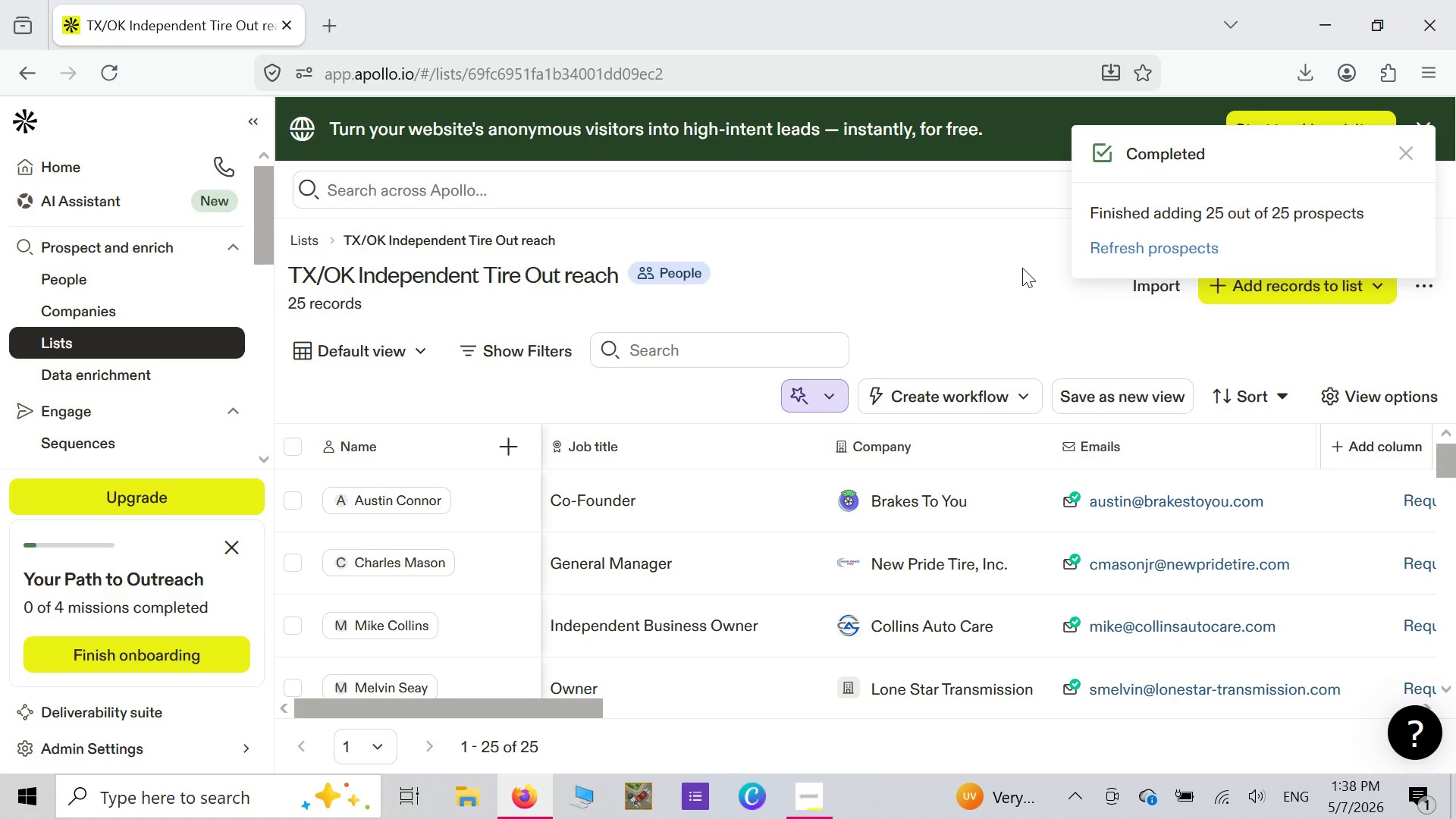 
left_click([1401, 152])
 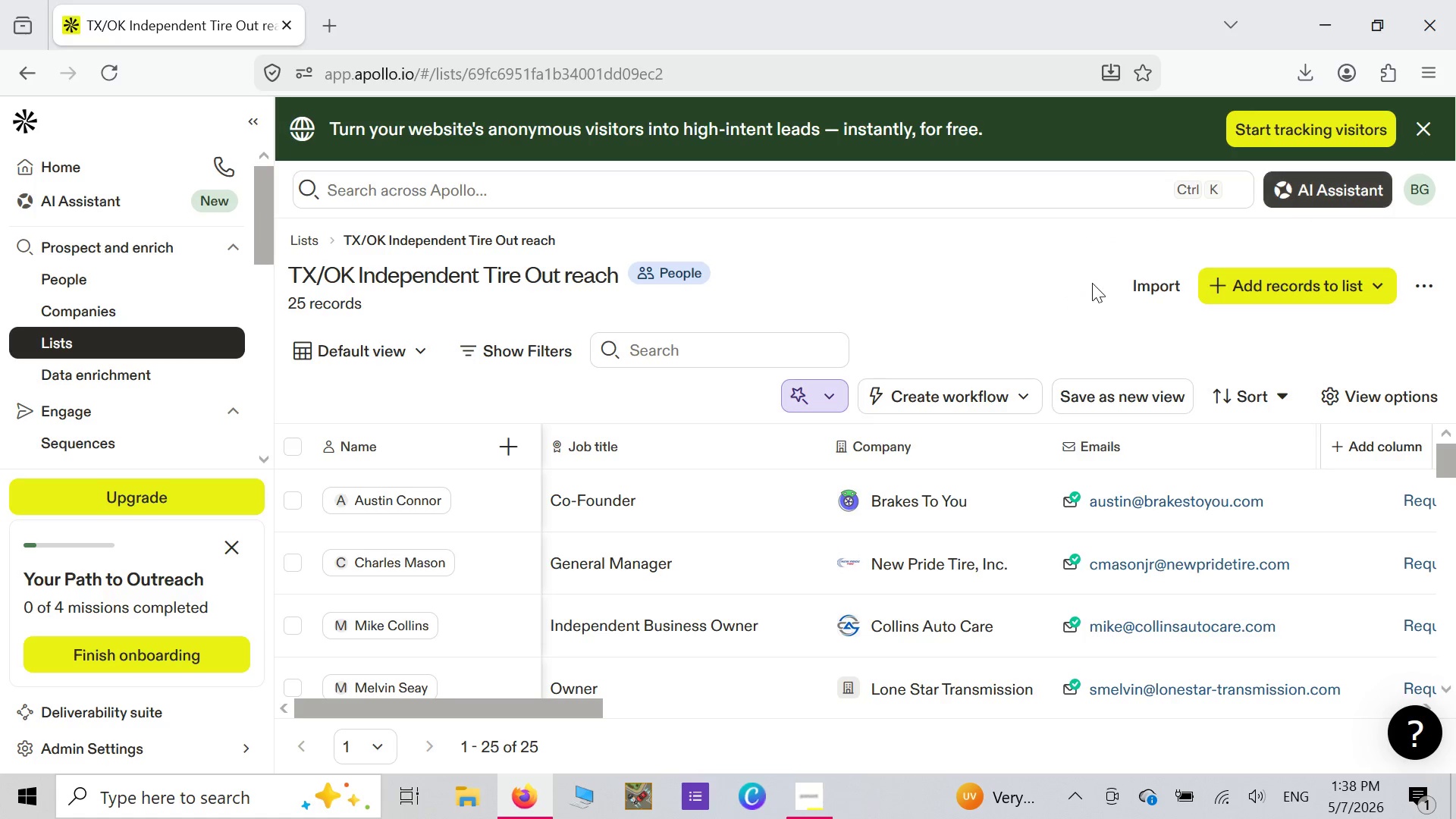 
scroll: coordinate [1091, 284], scroll_direction: down, amount: 3.0
 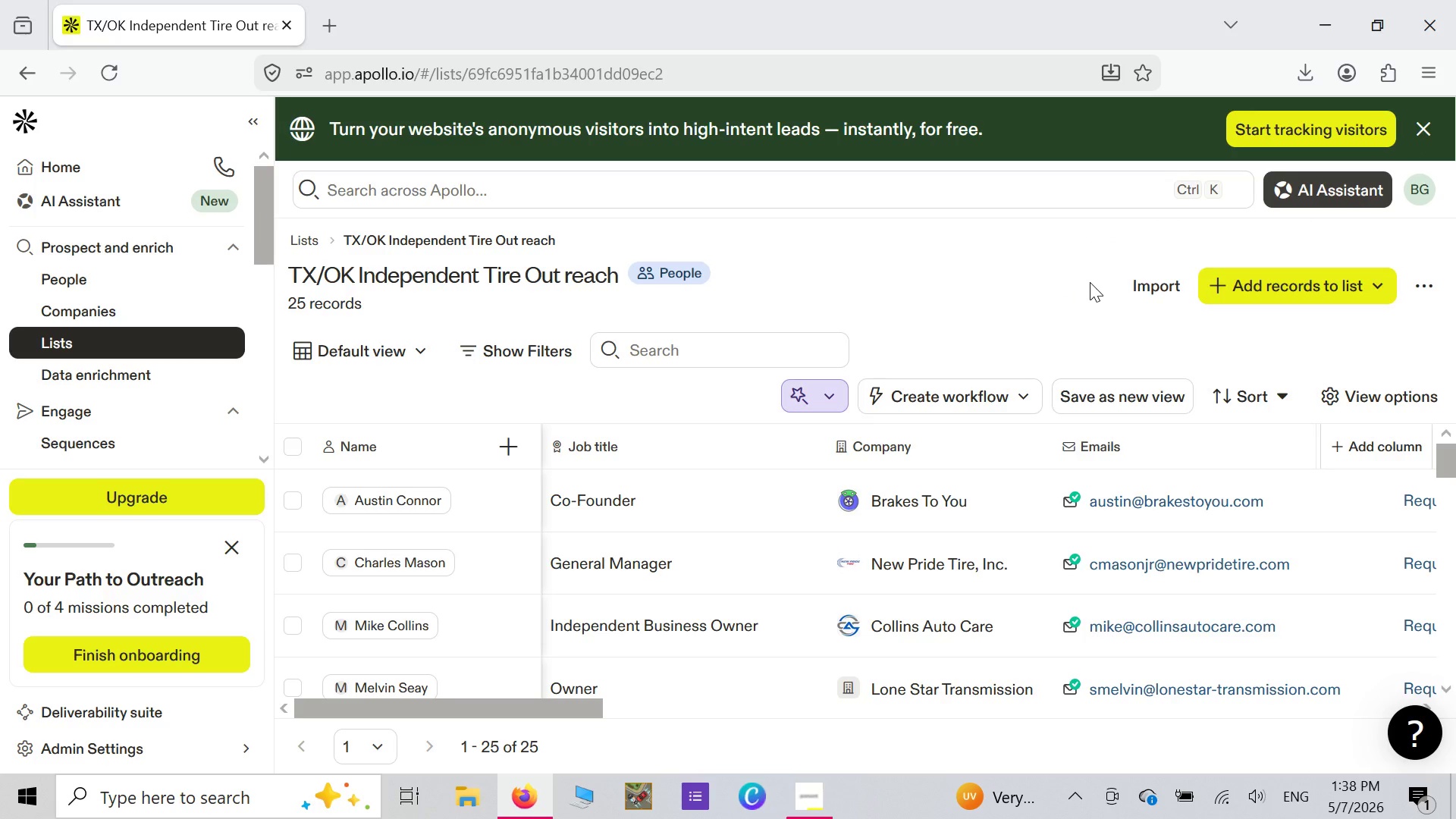 
scroll: coordinate [1091, 284], scroll_direction: up, amount: 3.0
 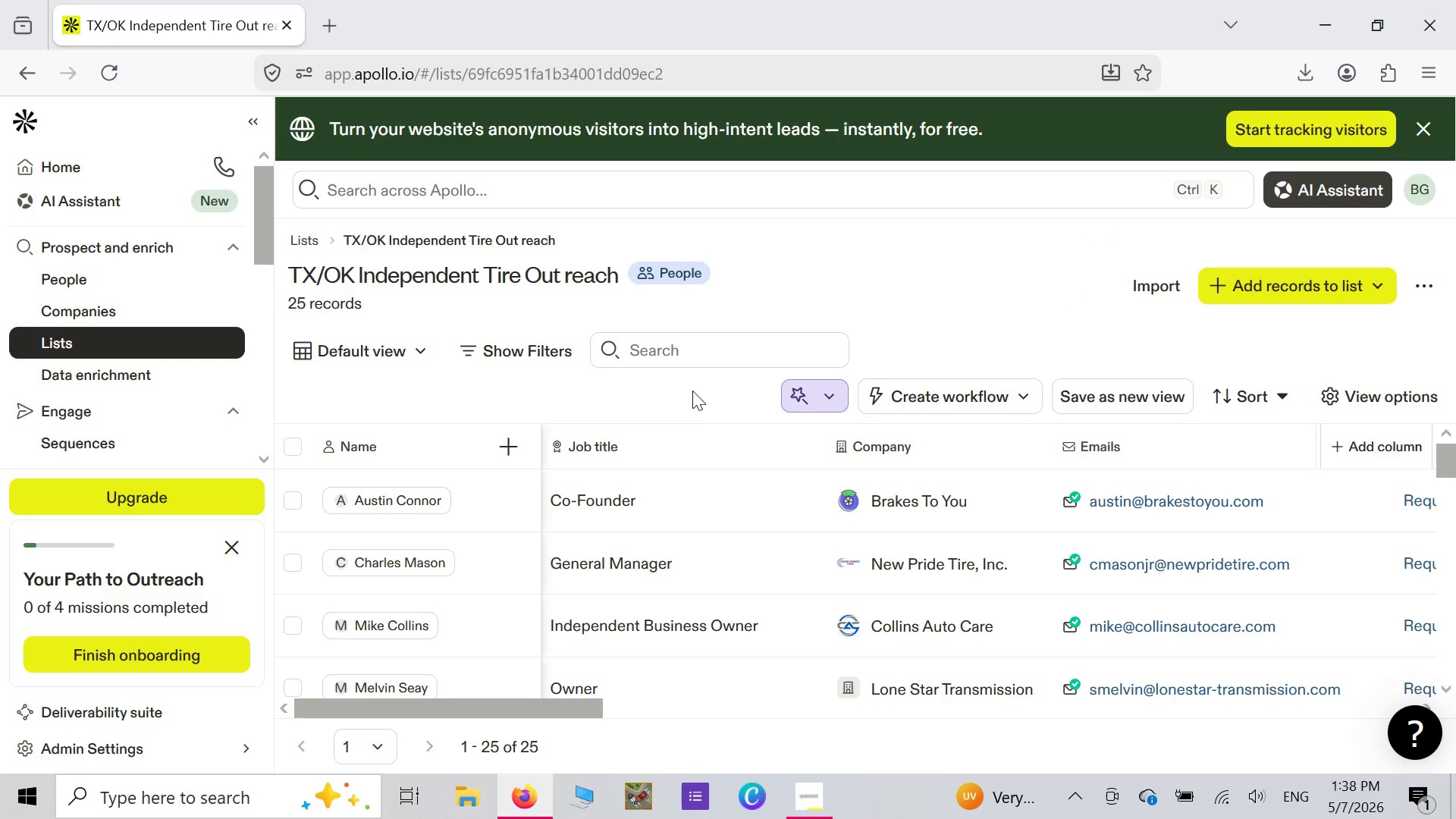 
scroll: coordinate [799, 457], scroll_direction: down, amount: 10.0
 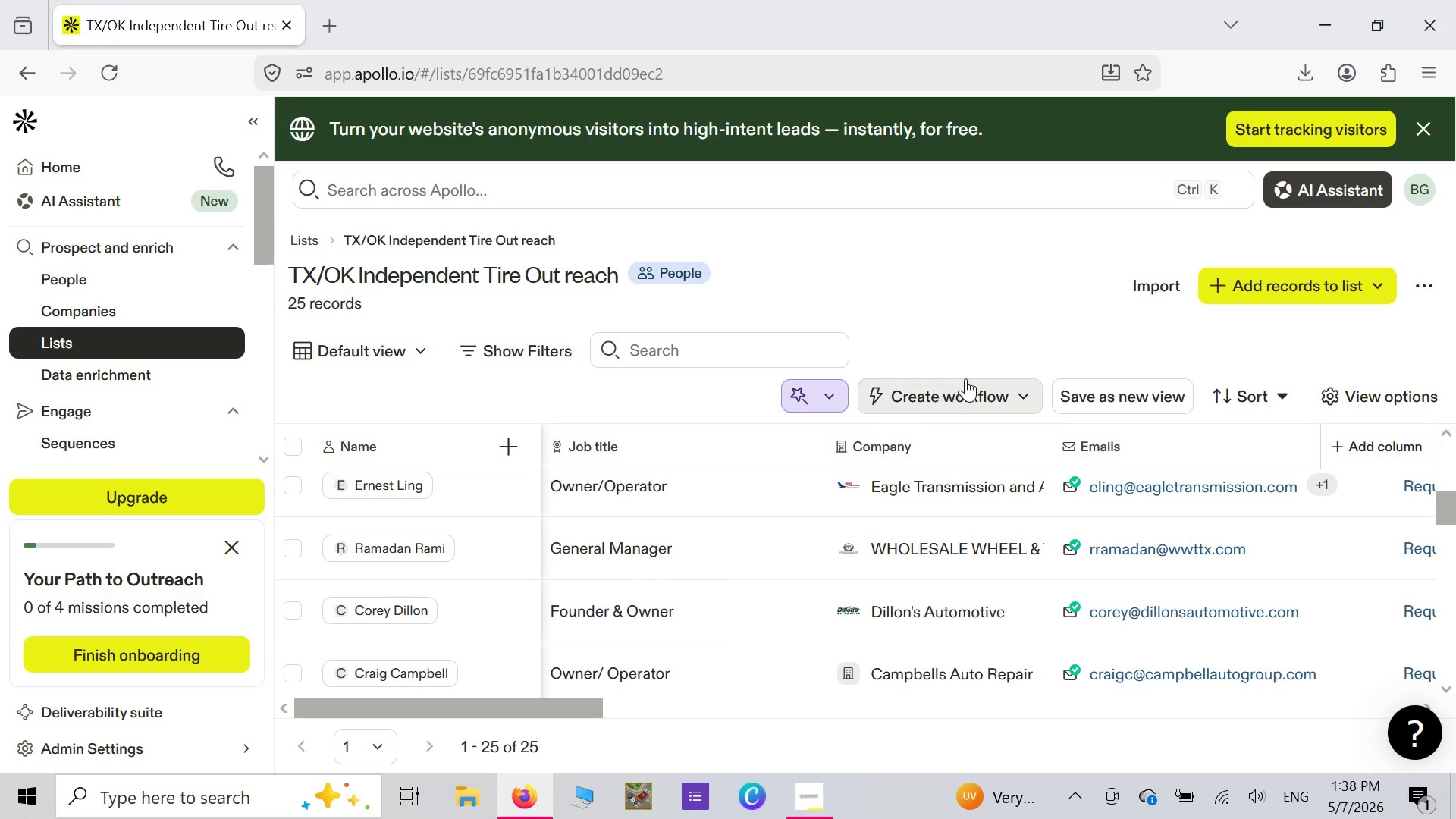 
scroll: coordinate [805, 475], scroll_direction: up, amount: 11.0
 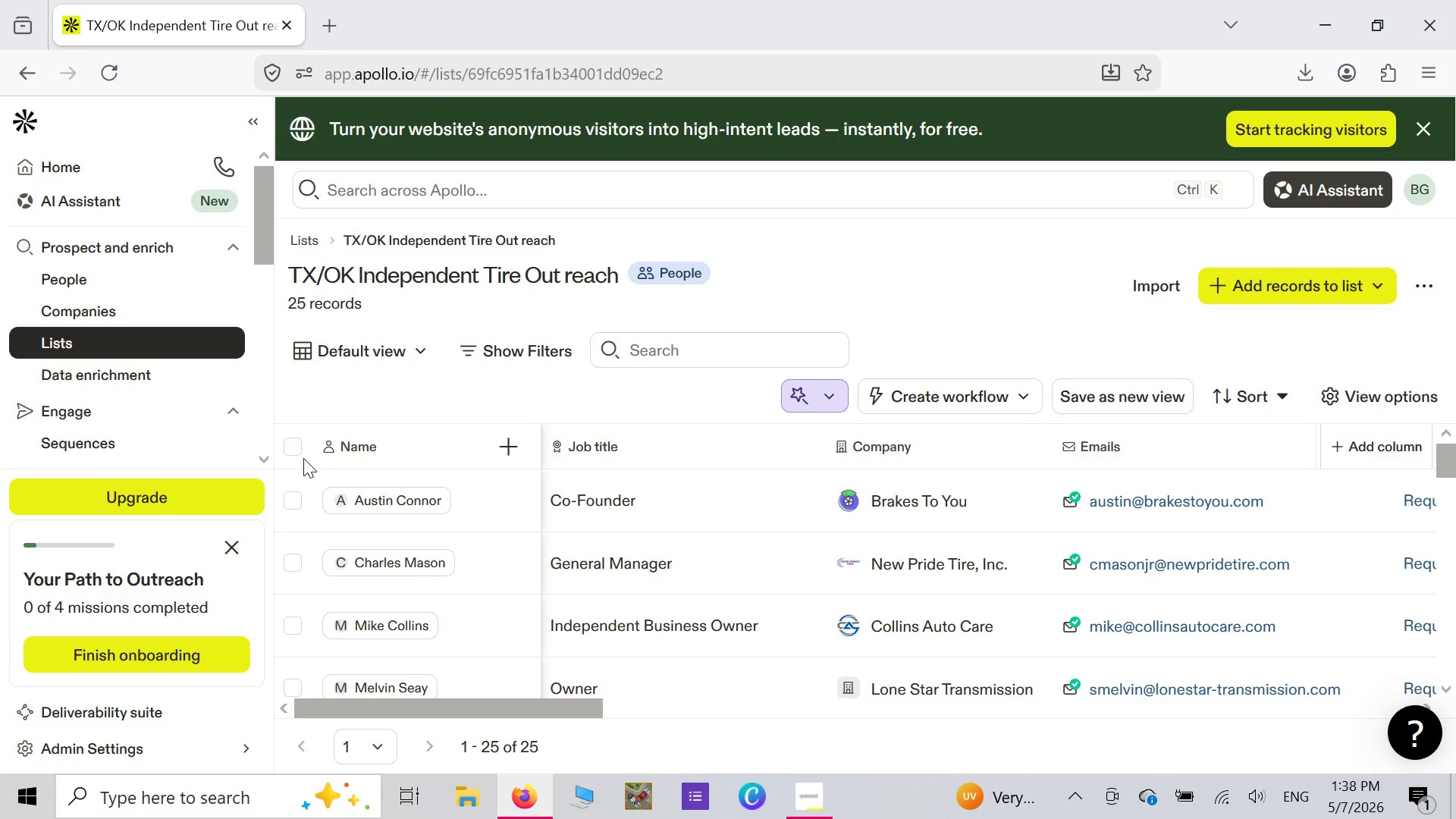 
left_click([293, 450])
 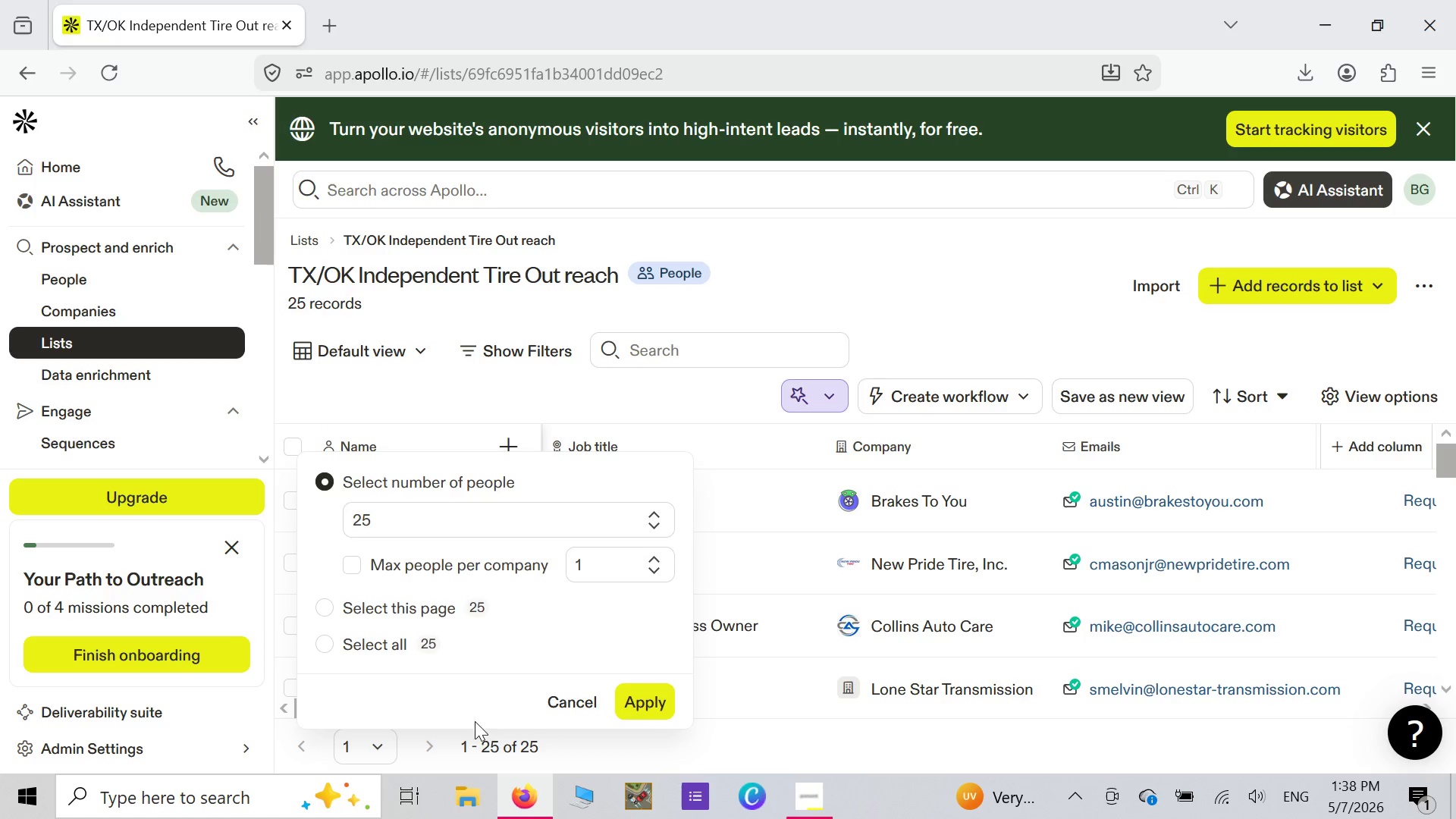 
left_click([630, 702])
 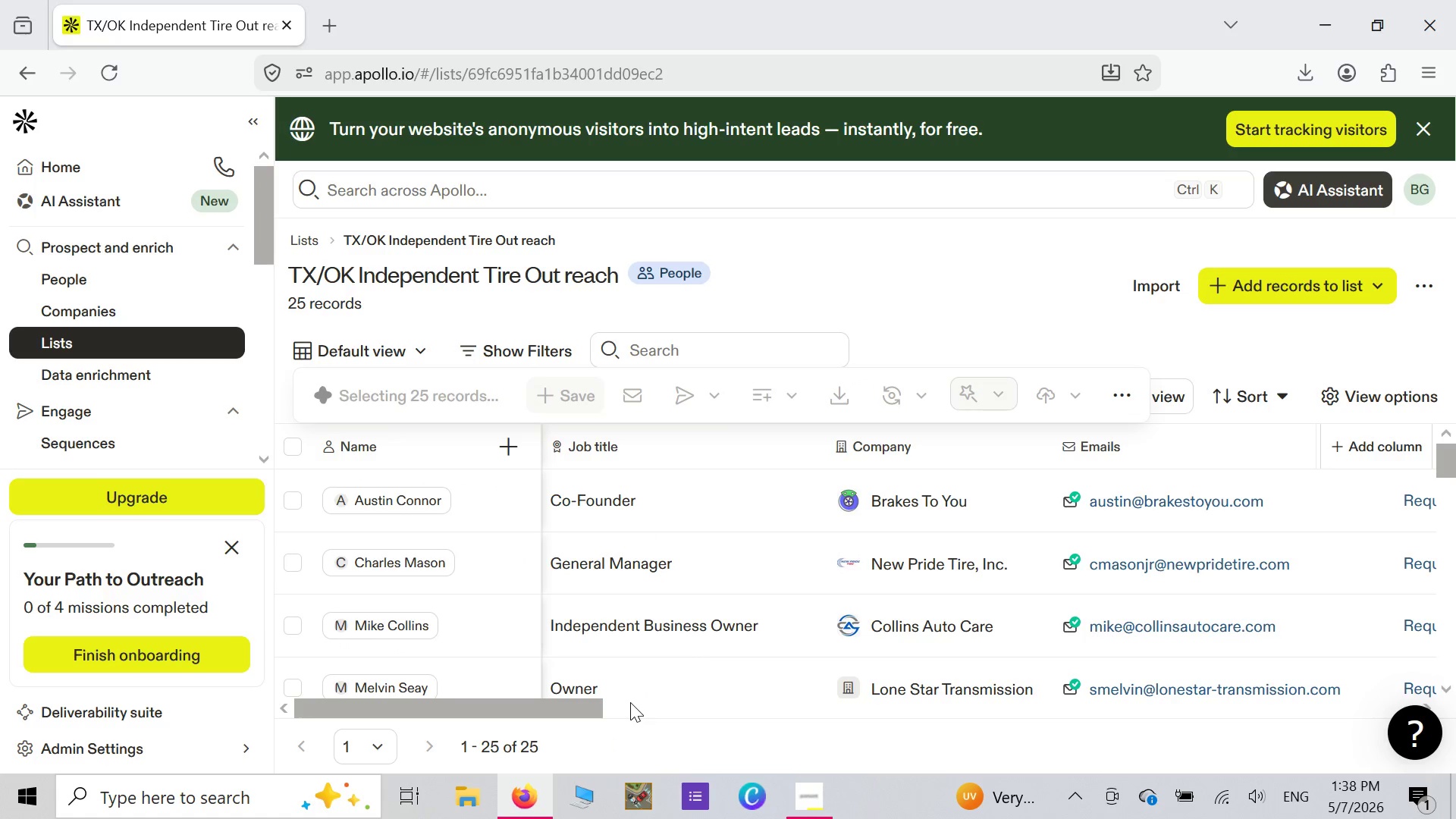 
mouse_move([956, 580])
 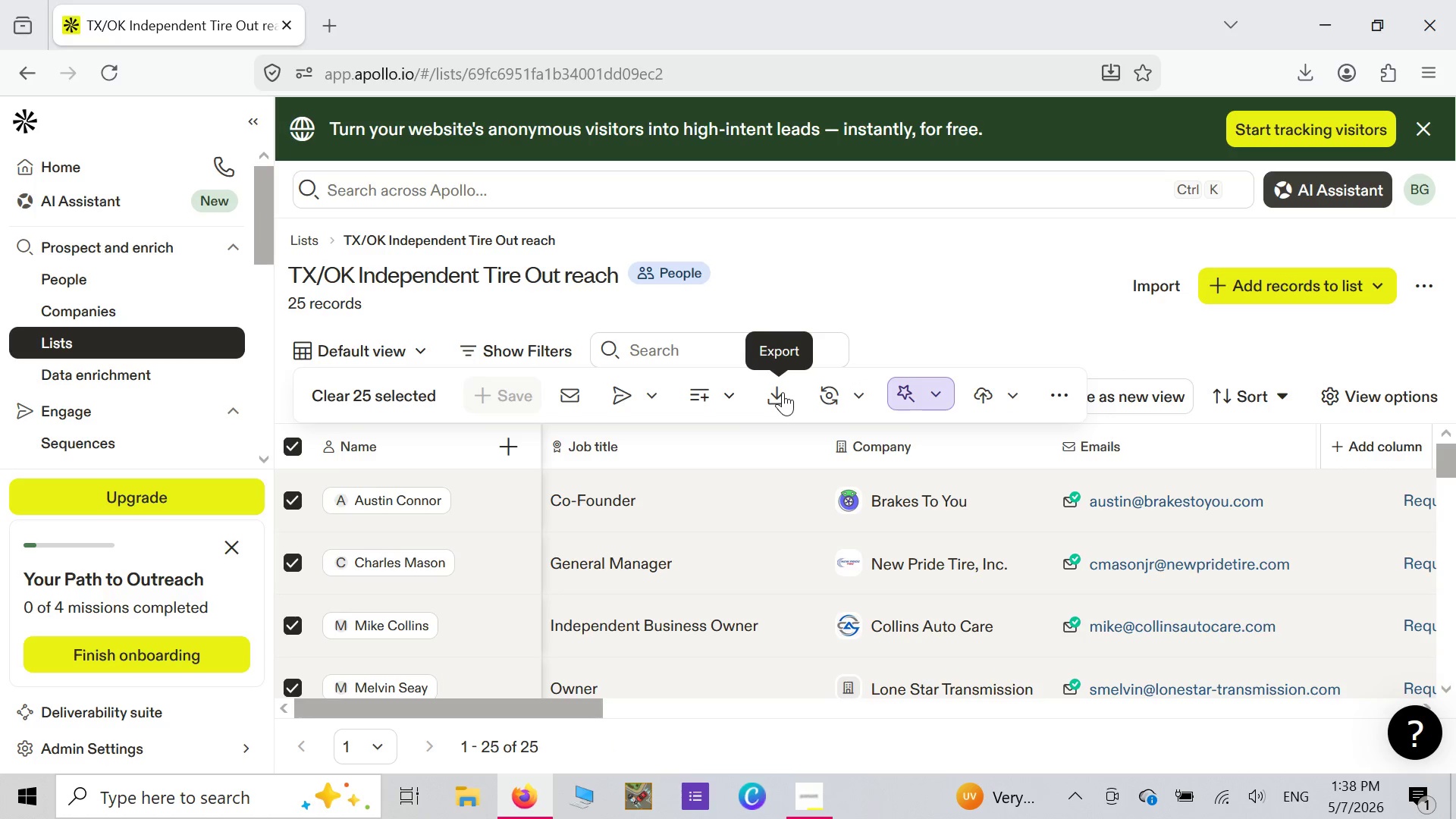 
left_click([783, 392])
 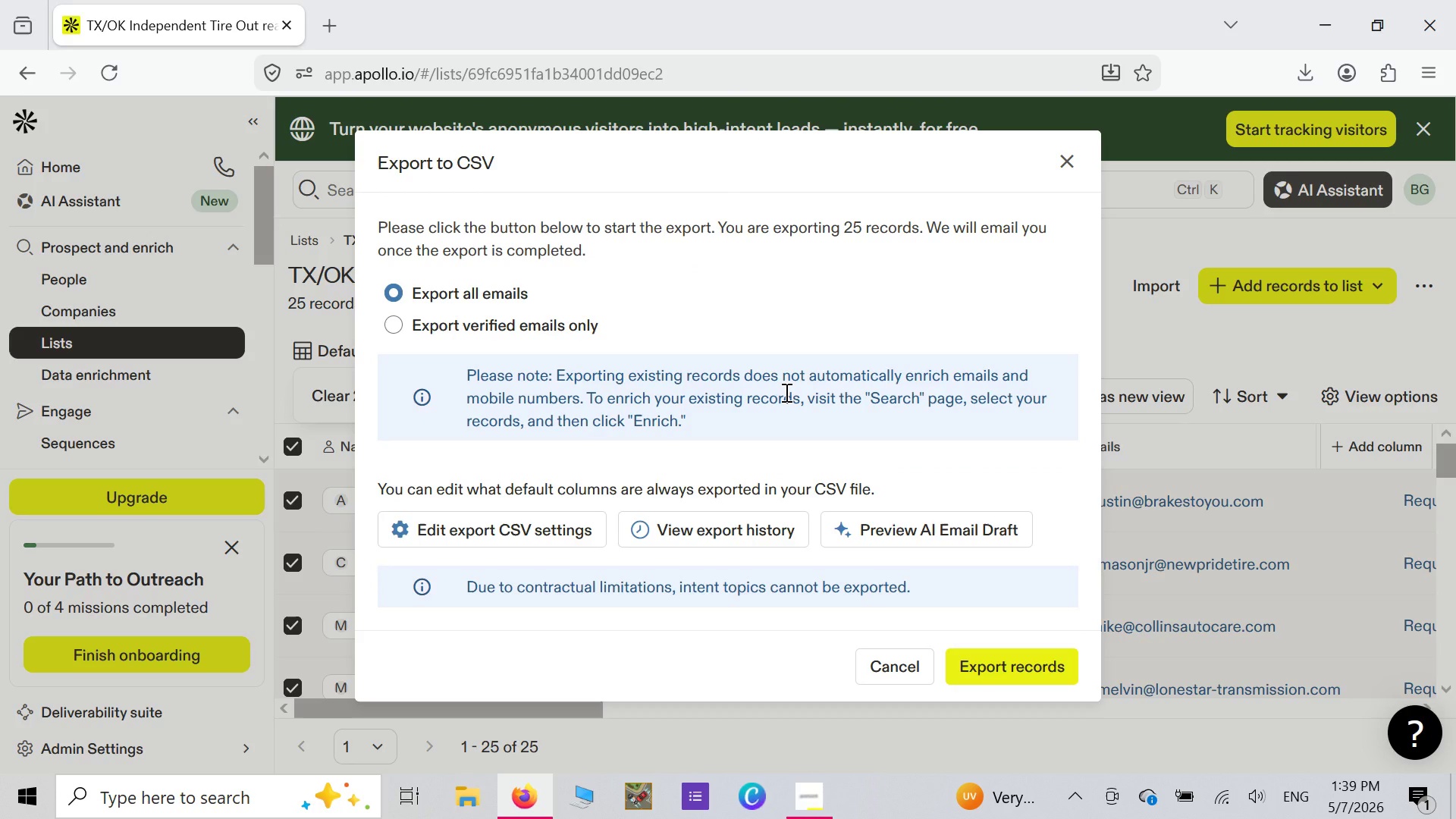 
wait(10.53)
 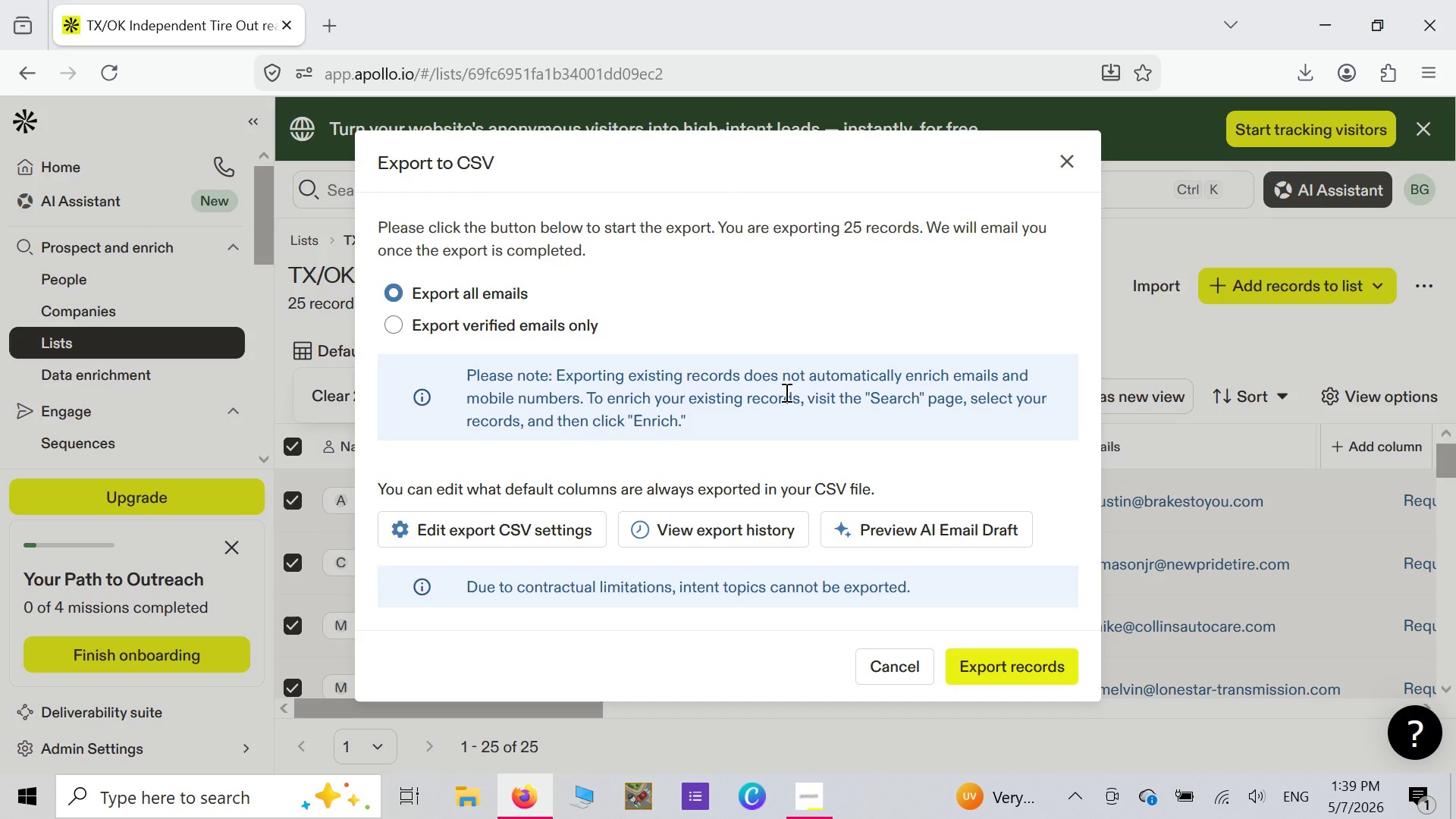 
left_click([392, 327])
 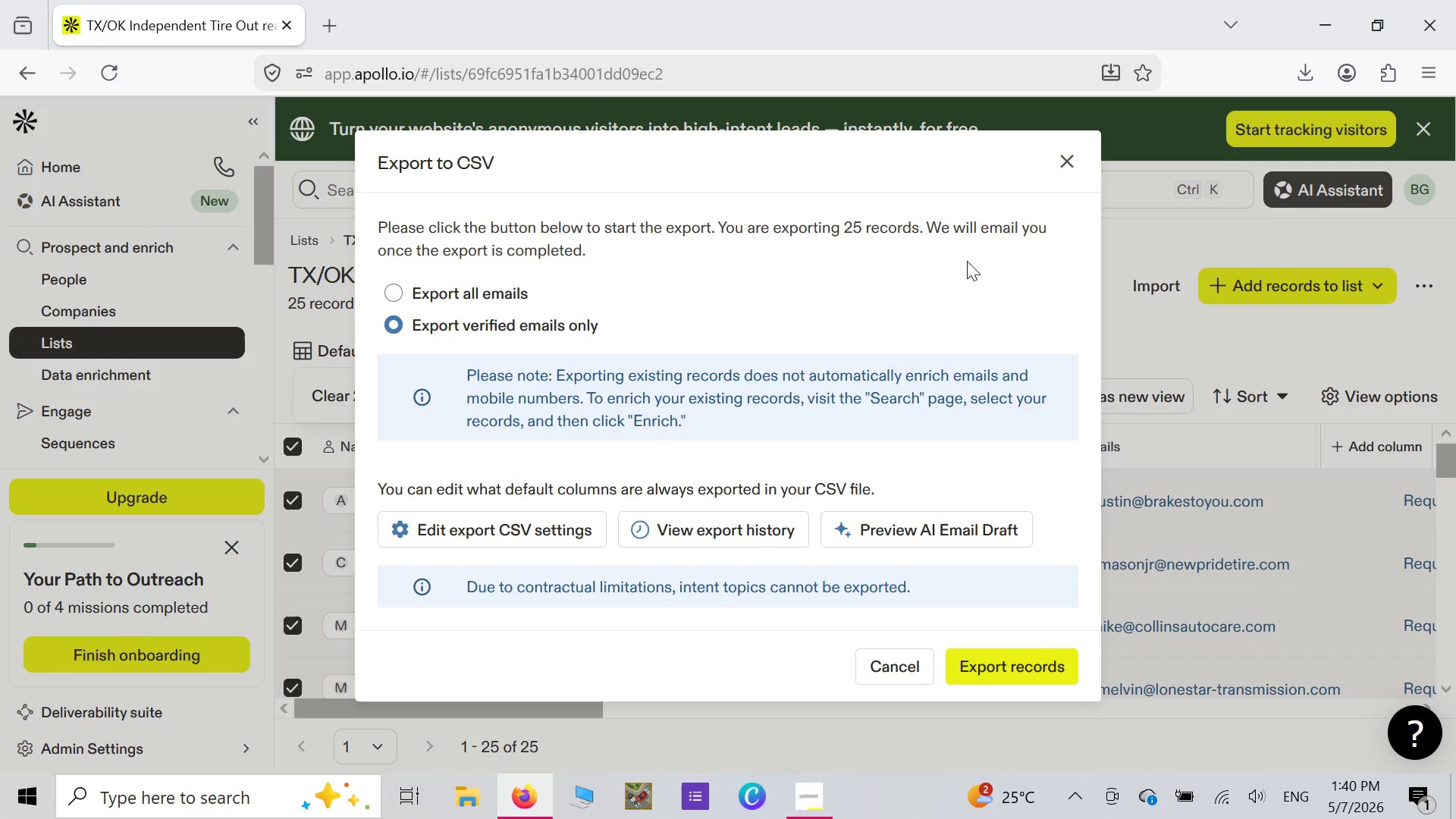 
wait(108.19)
 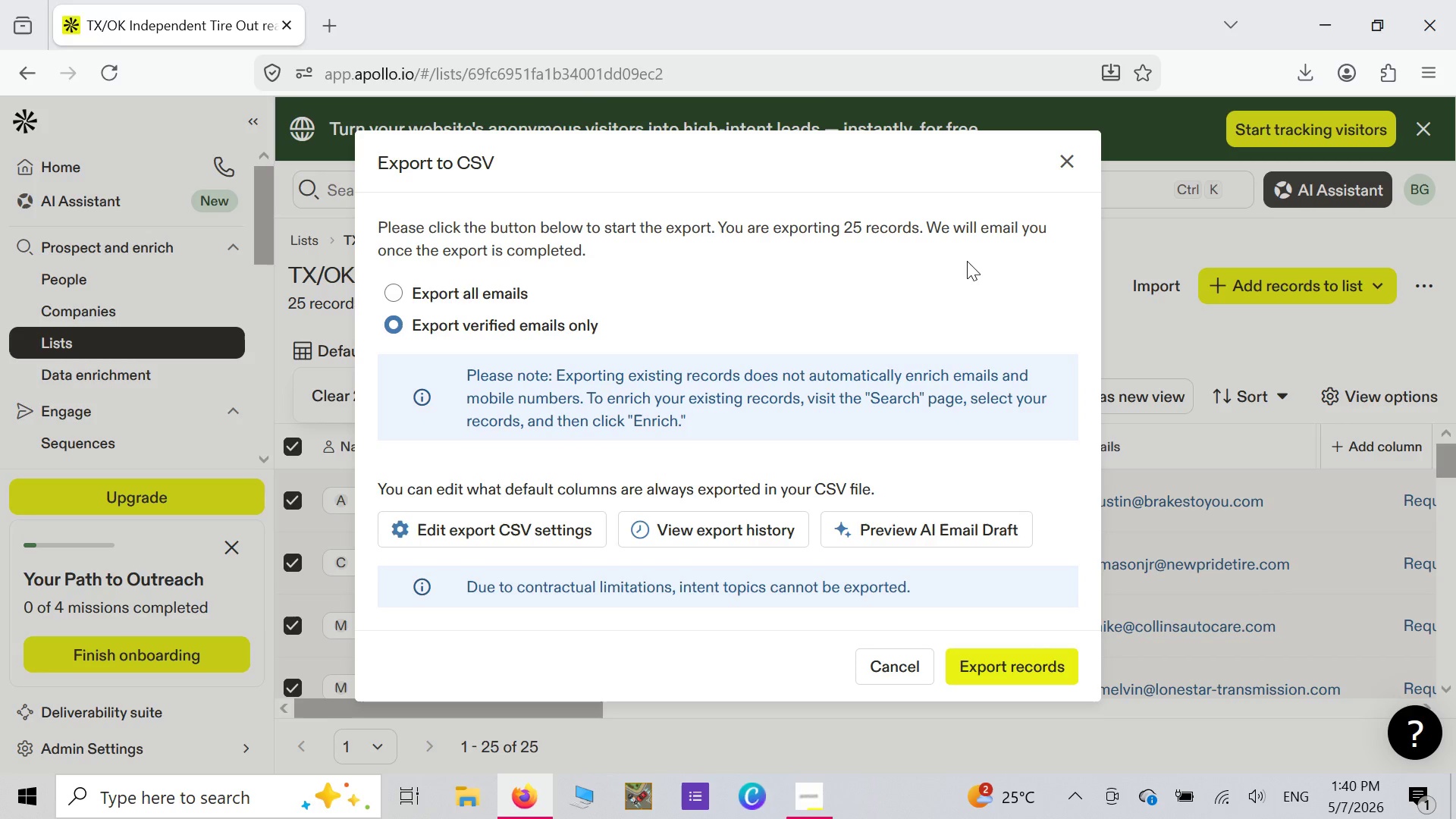 
left_click([995, 670])
 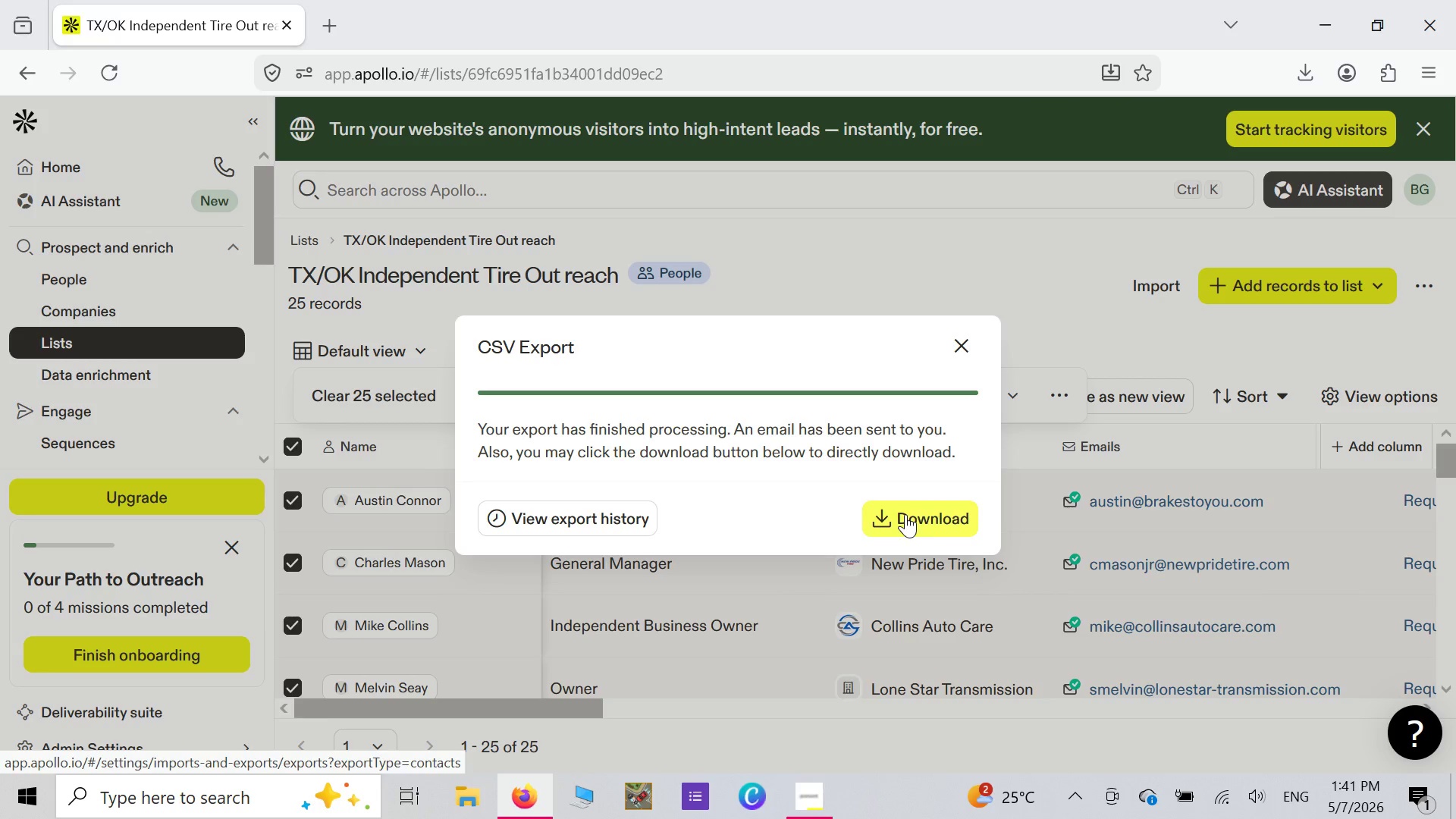 
wait(21.25)
 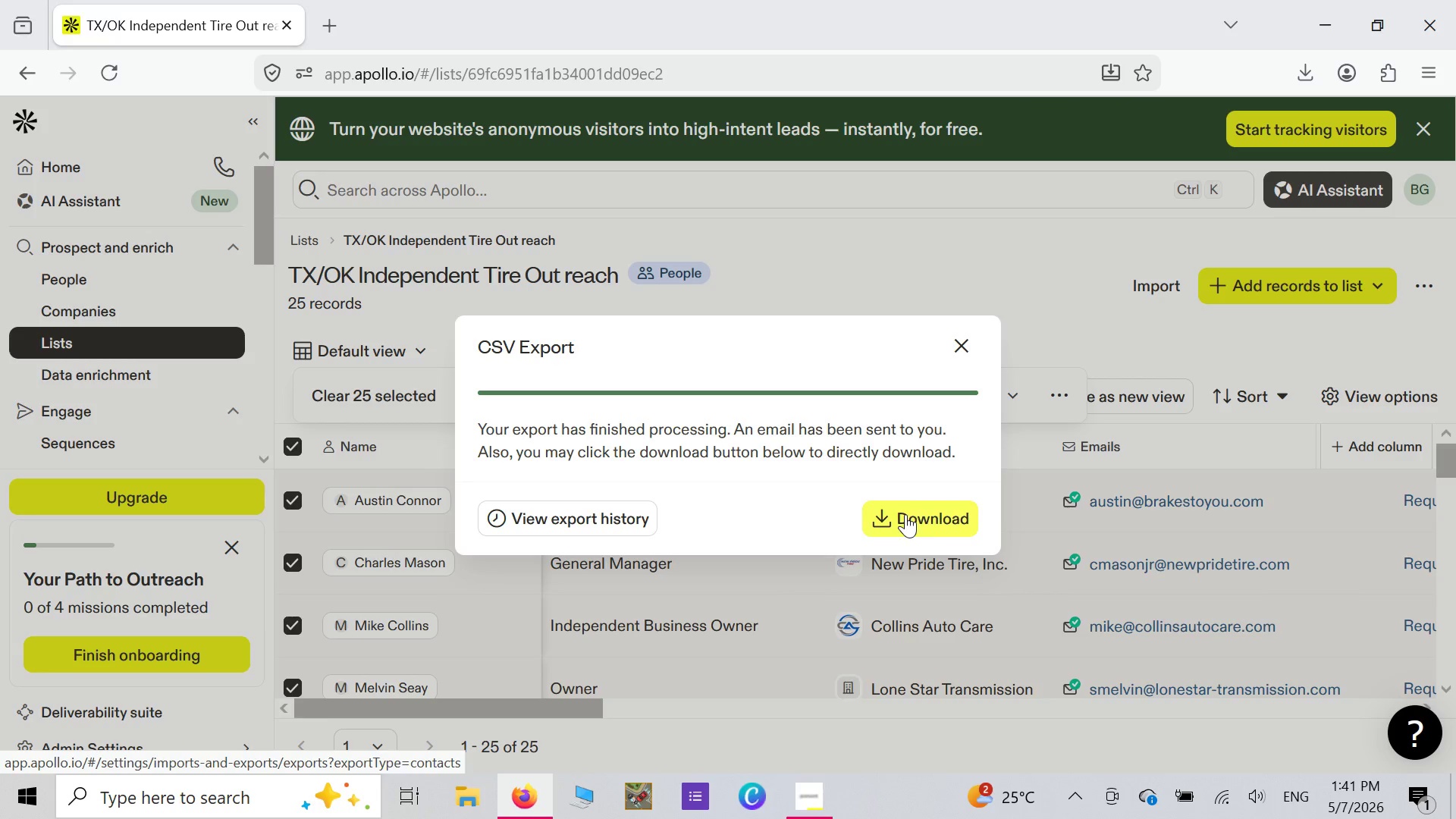 
right_click([1081, 243])
 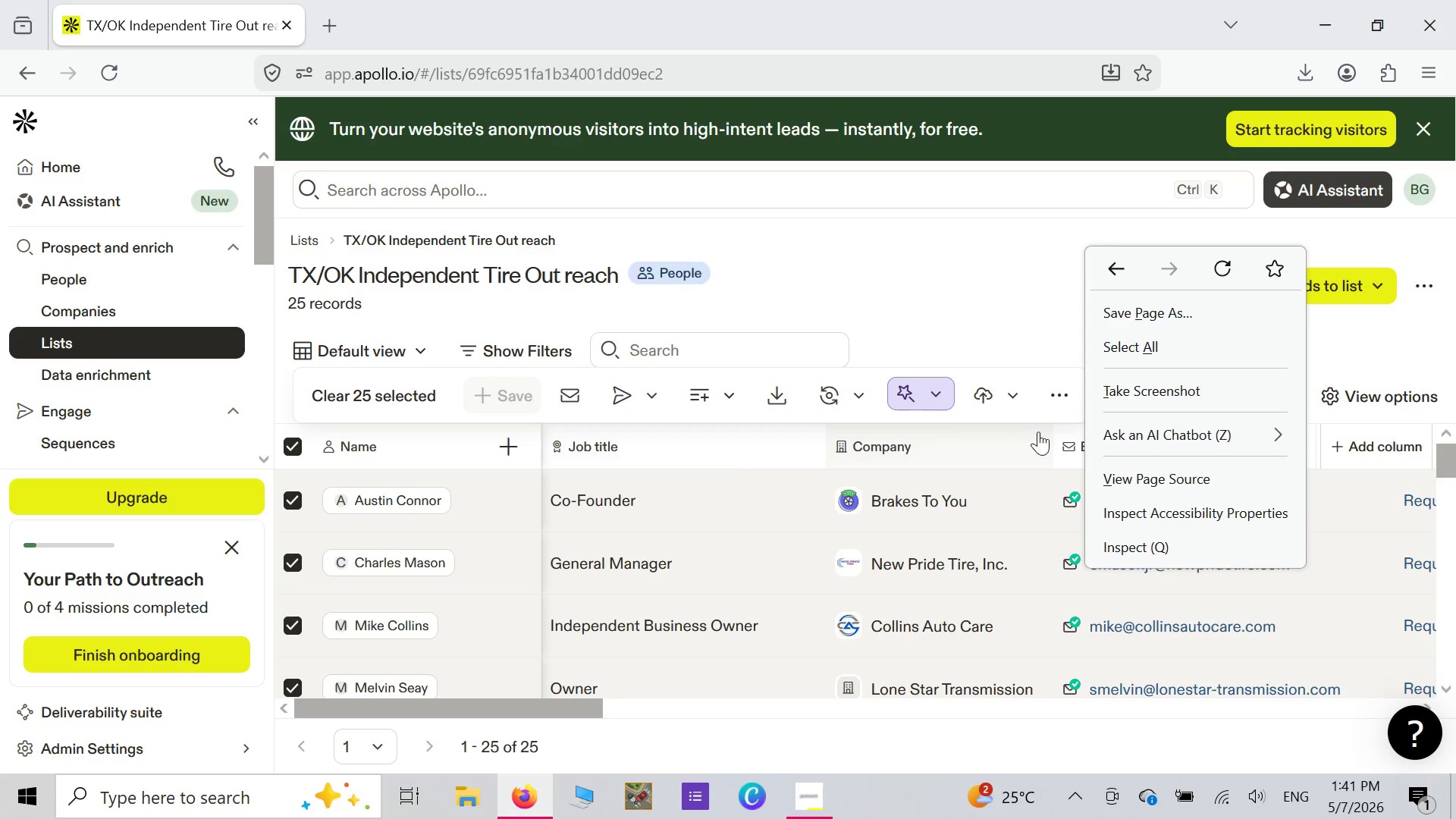 
wait(7.3)
 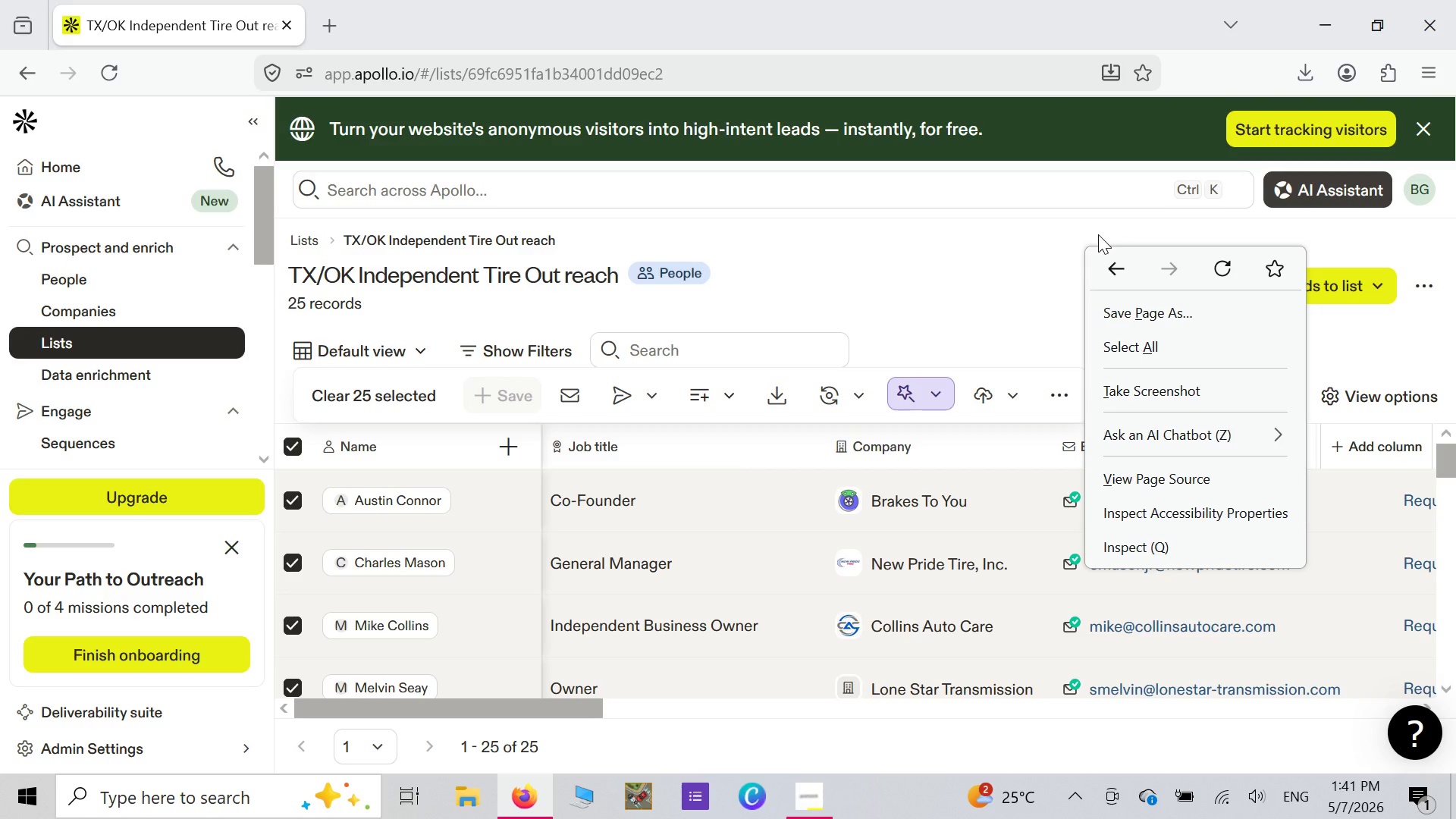 
left_click([1123, 393])
 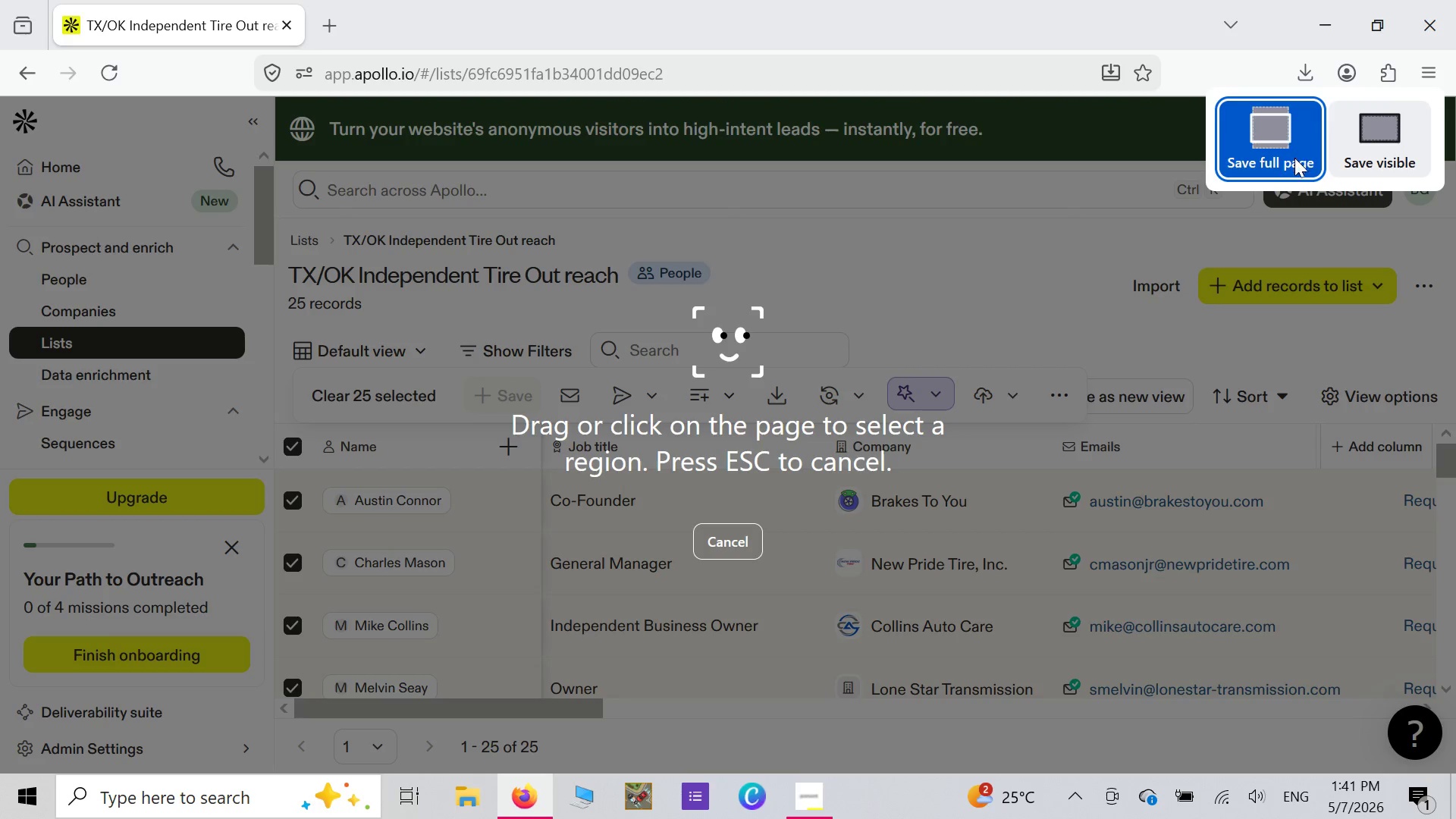 
left_click([1294, 142])
 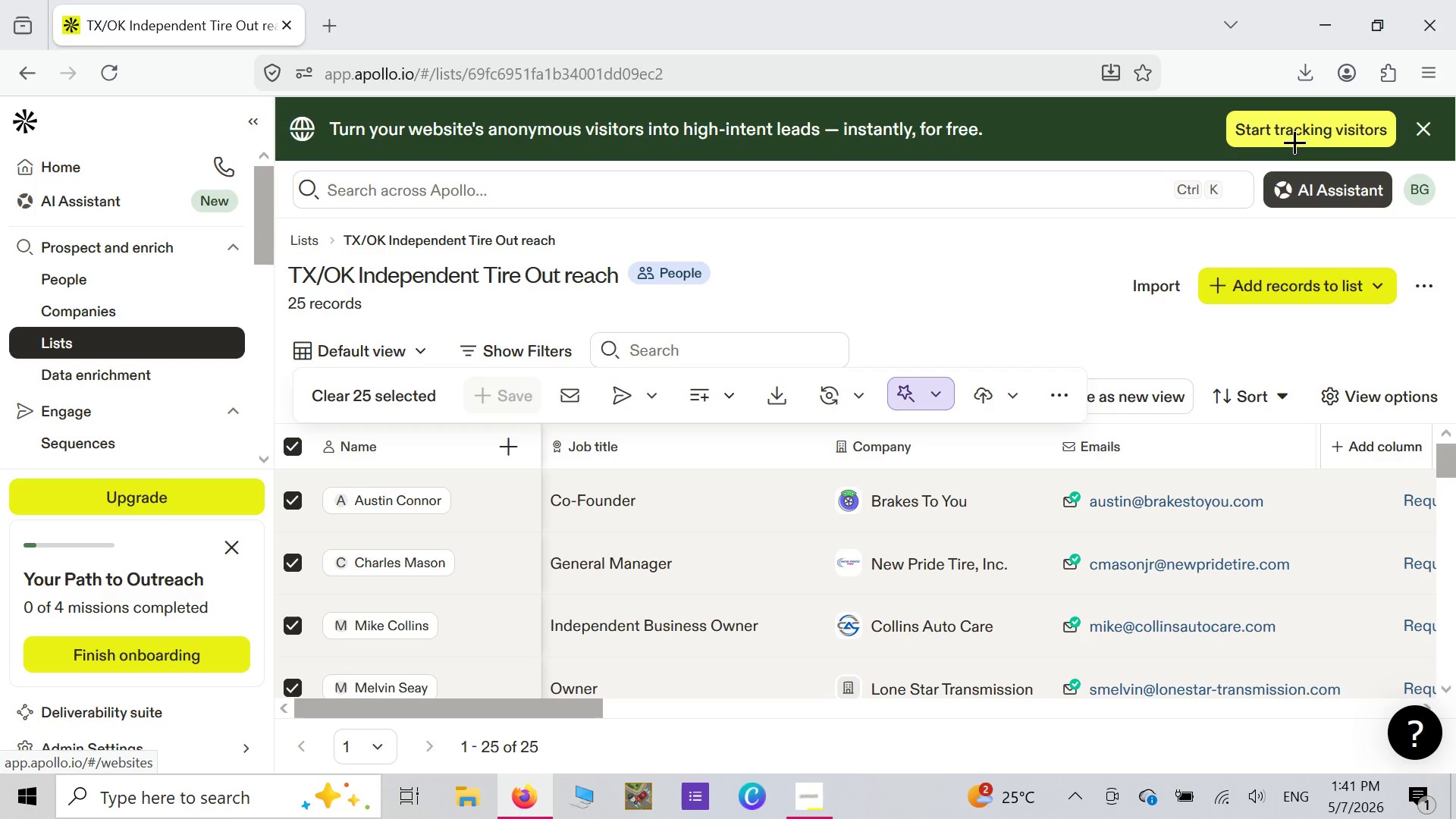 
mouse_move([1120, 271])
 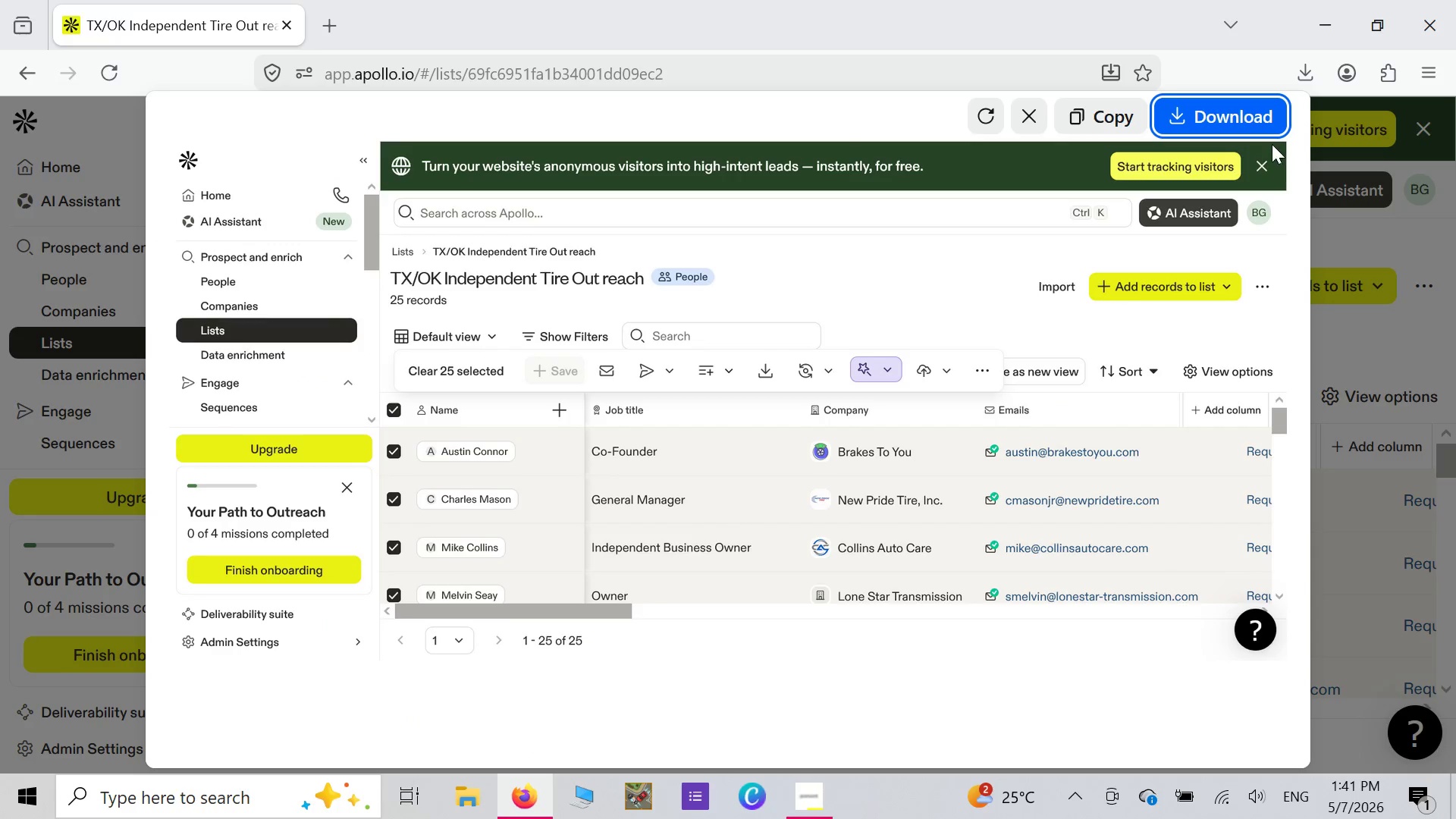 
left_click([1269, 126])
 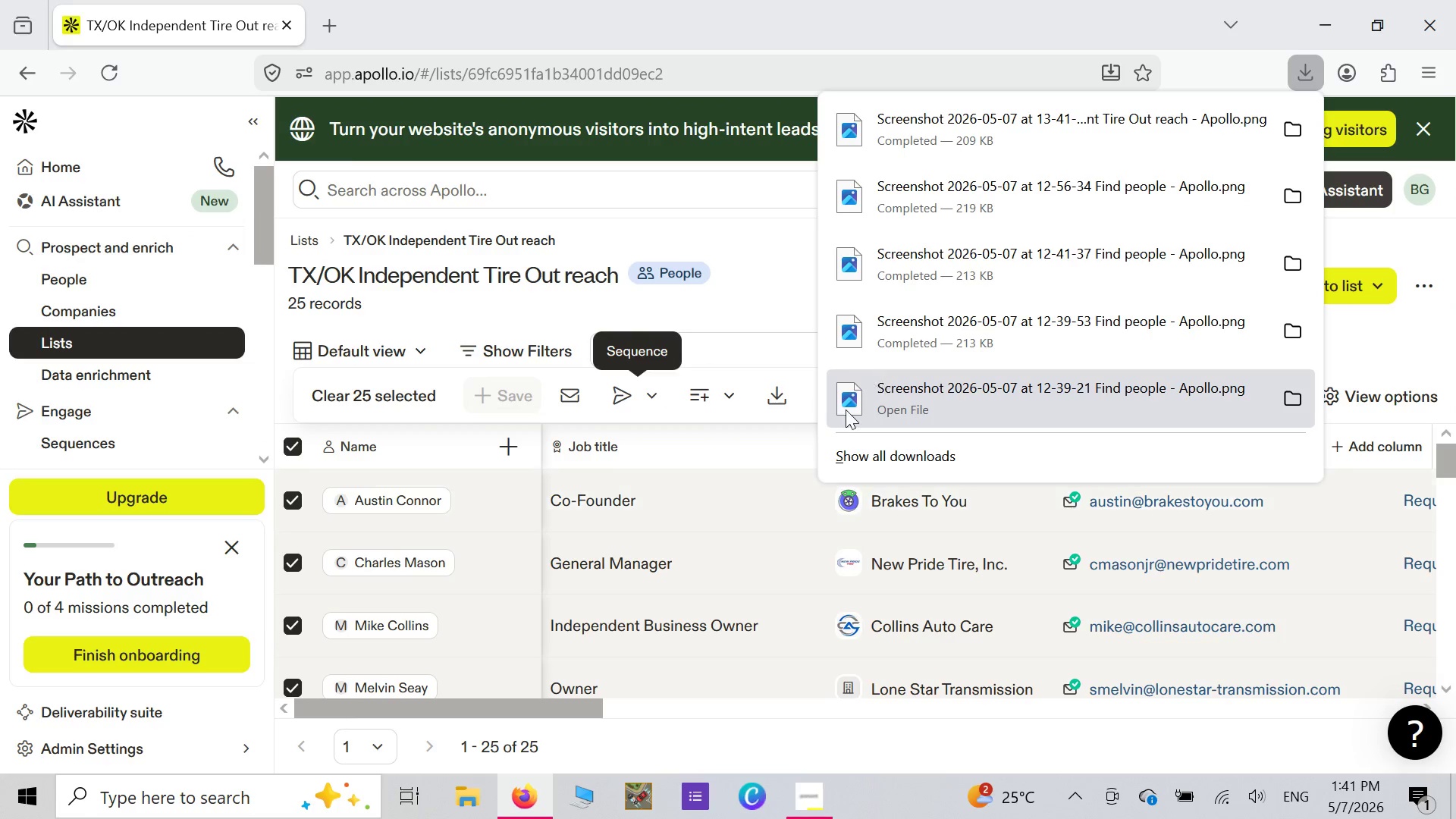 
wait(5.36)
 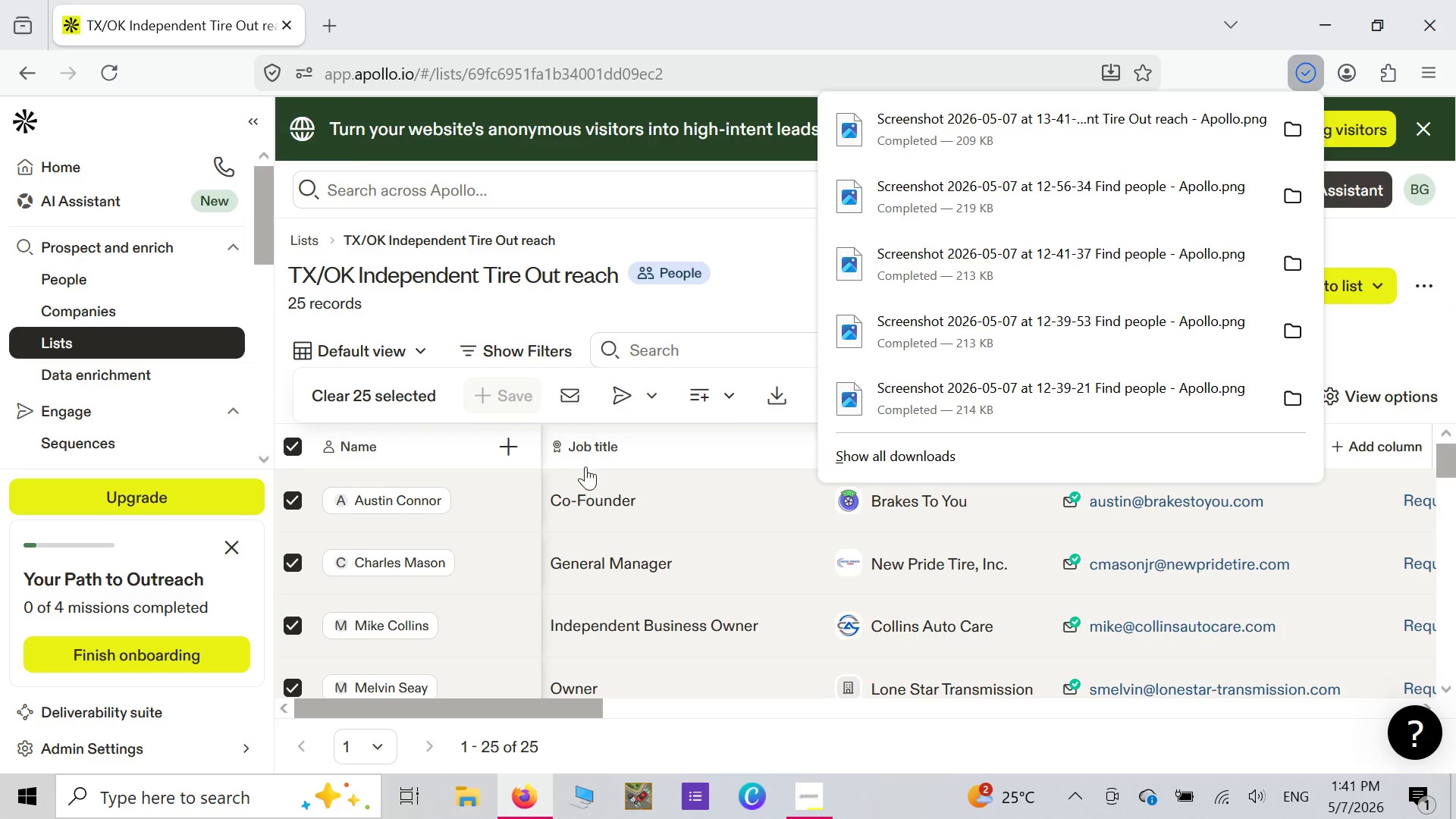 
left_click([786, 398])
 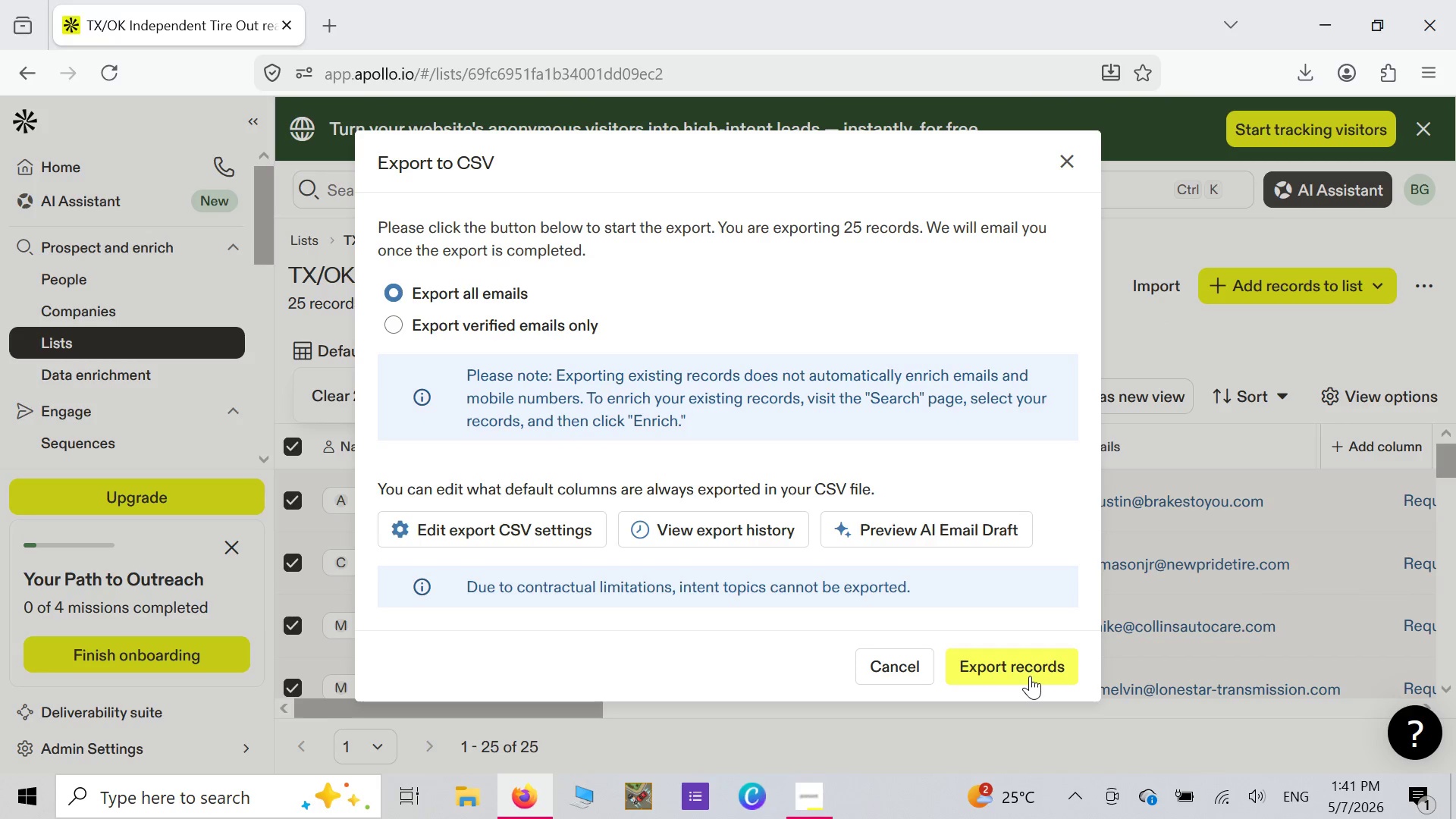 
wait(7.72)
 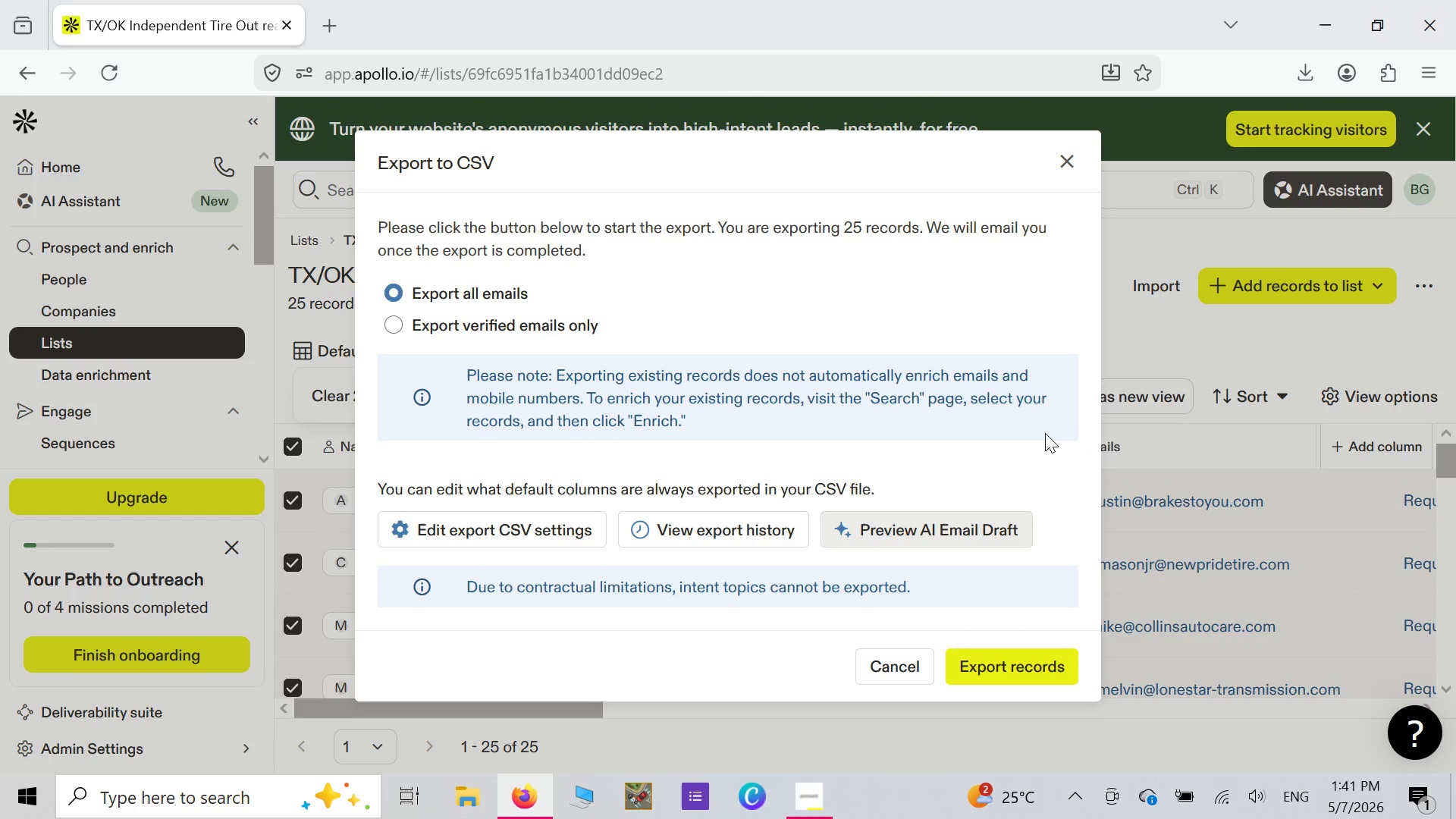 
left_click([1030, 676])
 